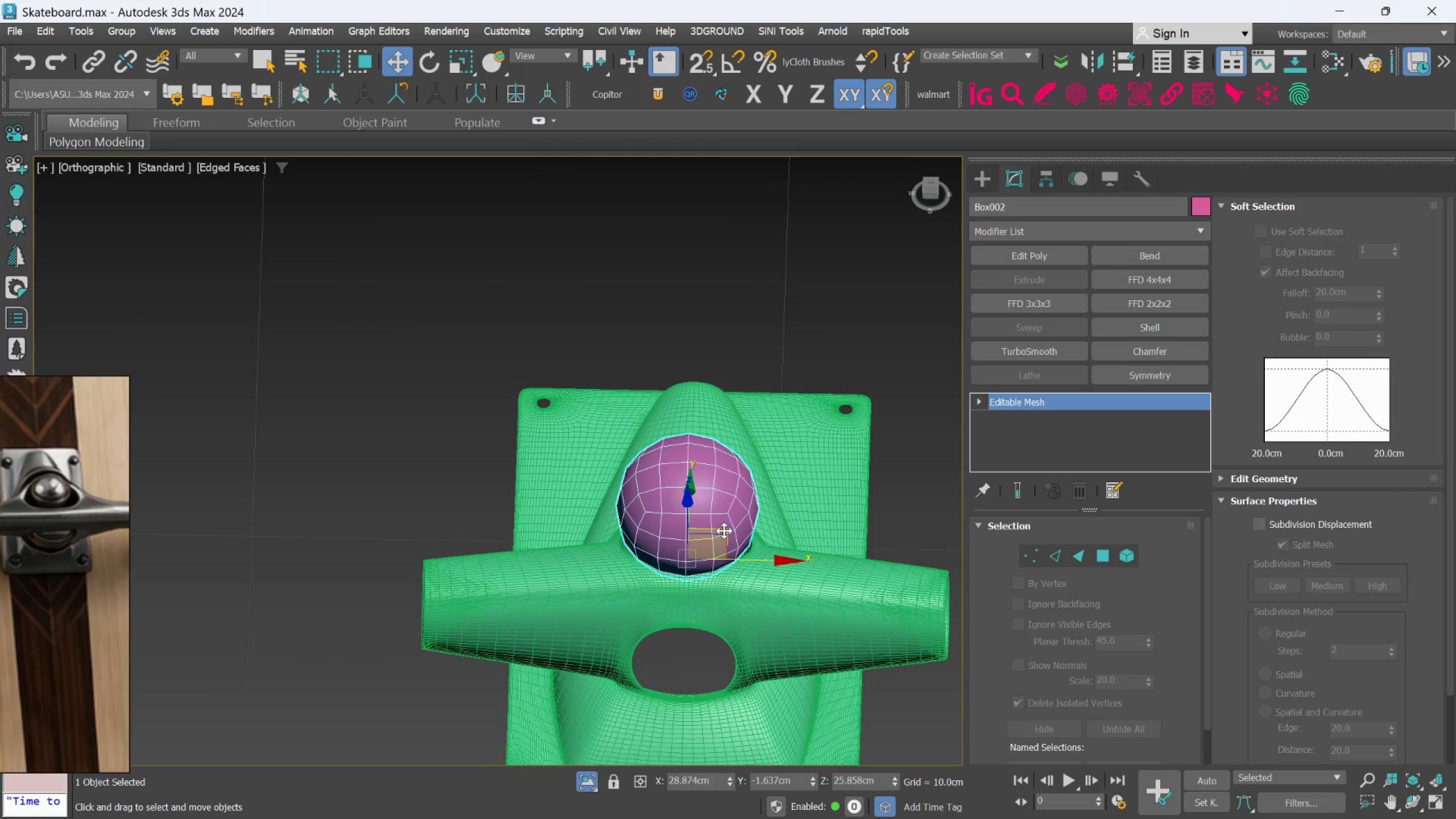 
scroll: coordinate [724, 531], scroll_direction: up, amount: 1.0
 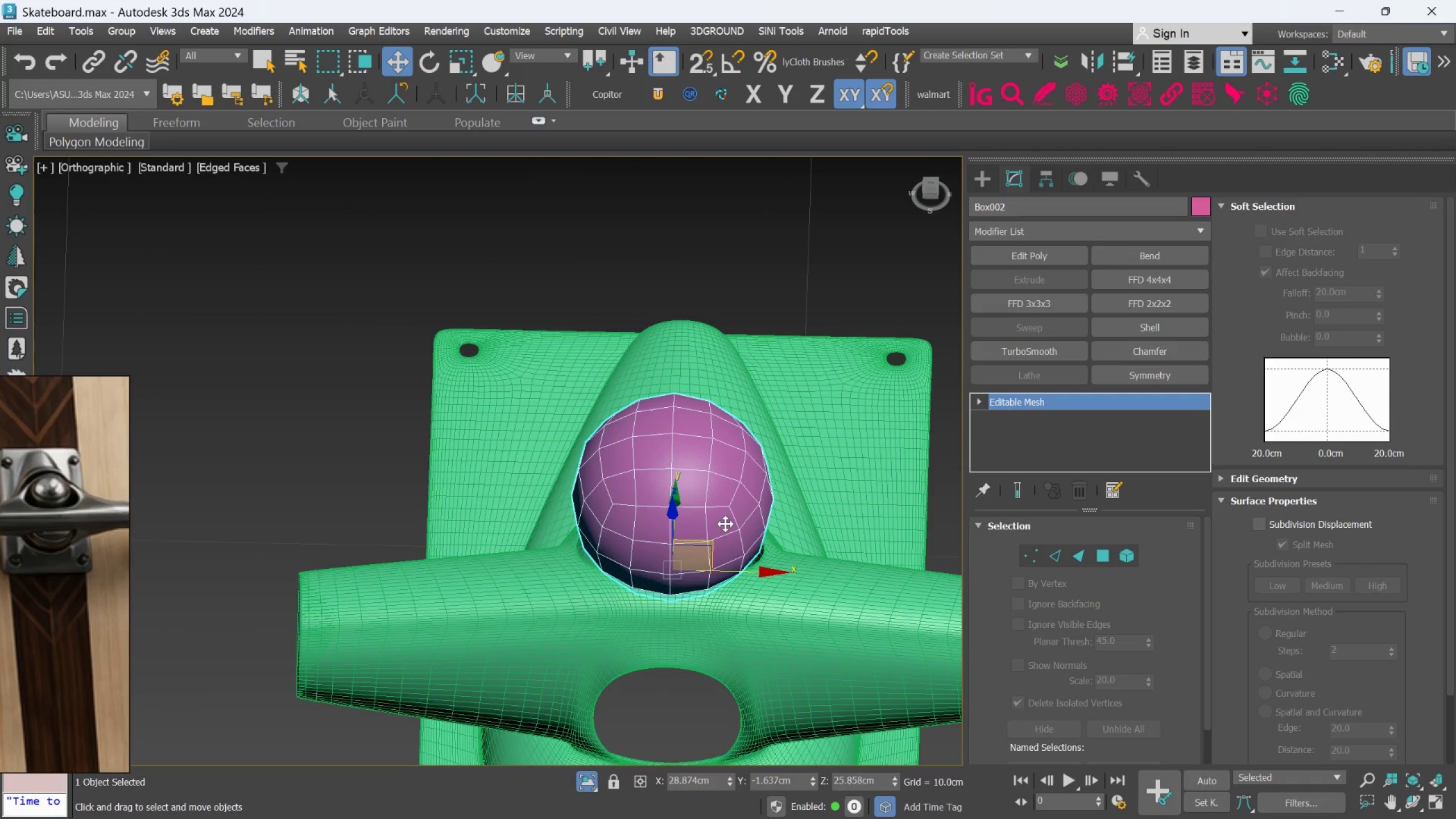 
key(R)
 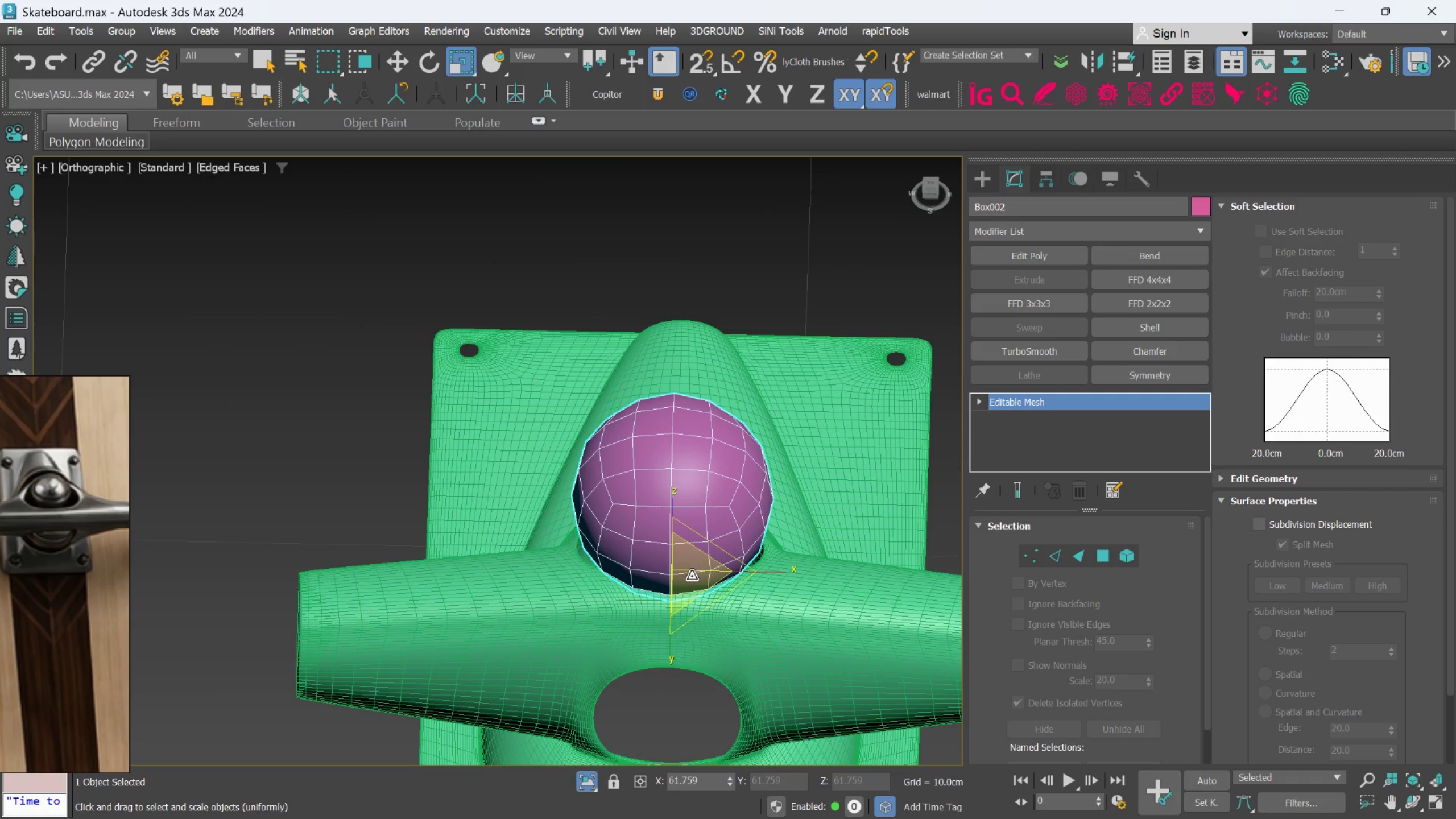 
left_click_drag(start_coordinate=[692, 576], to_coordinate=[689, 602])
 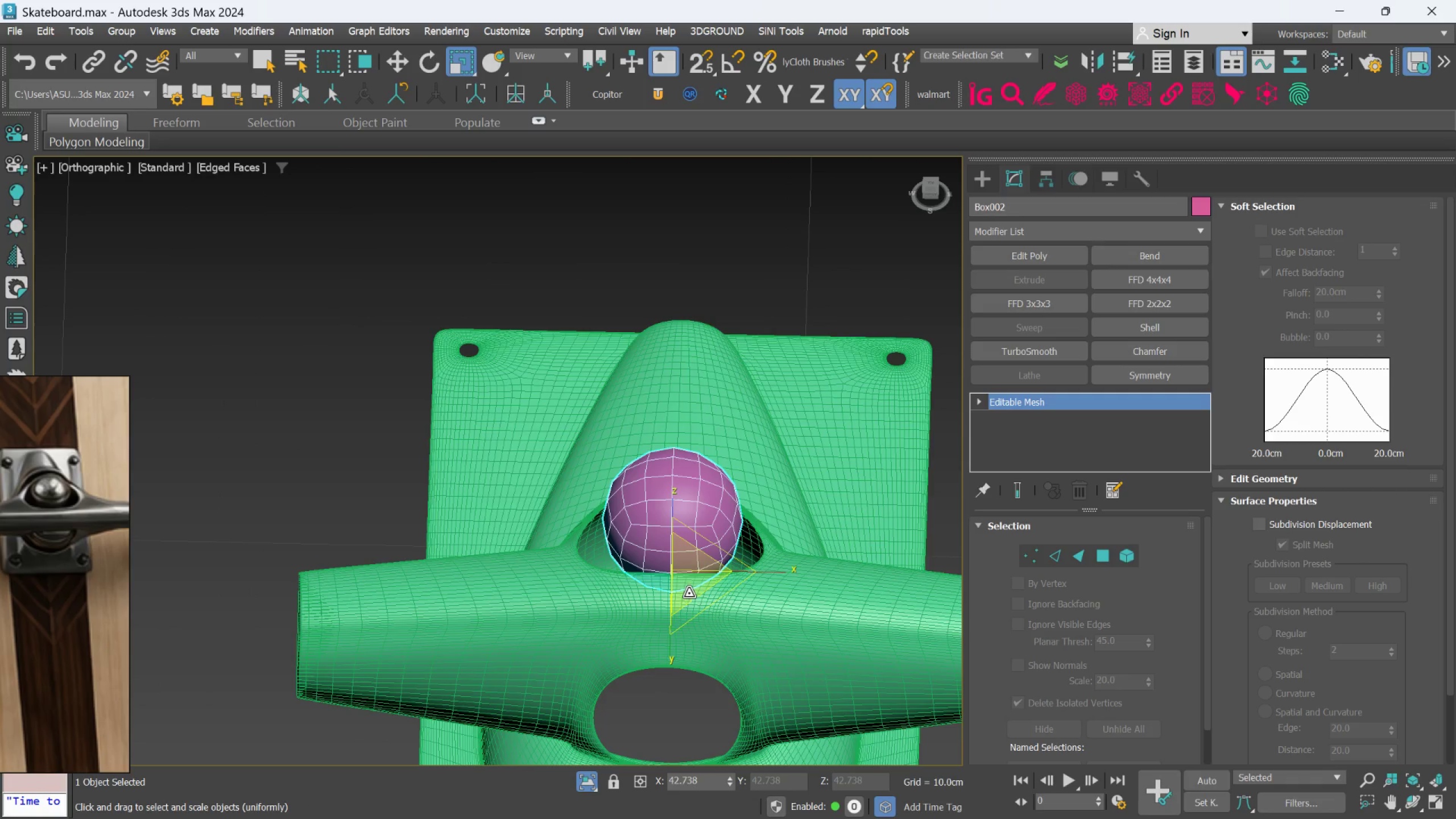 
scroll: coordinate [688, 588], scroll_direction: up, amount: 1.0
 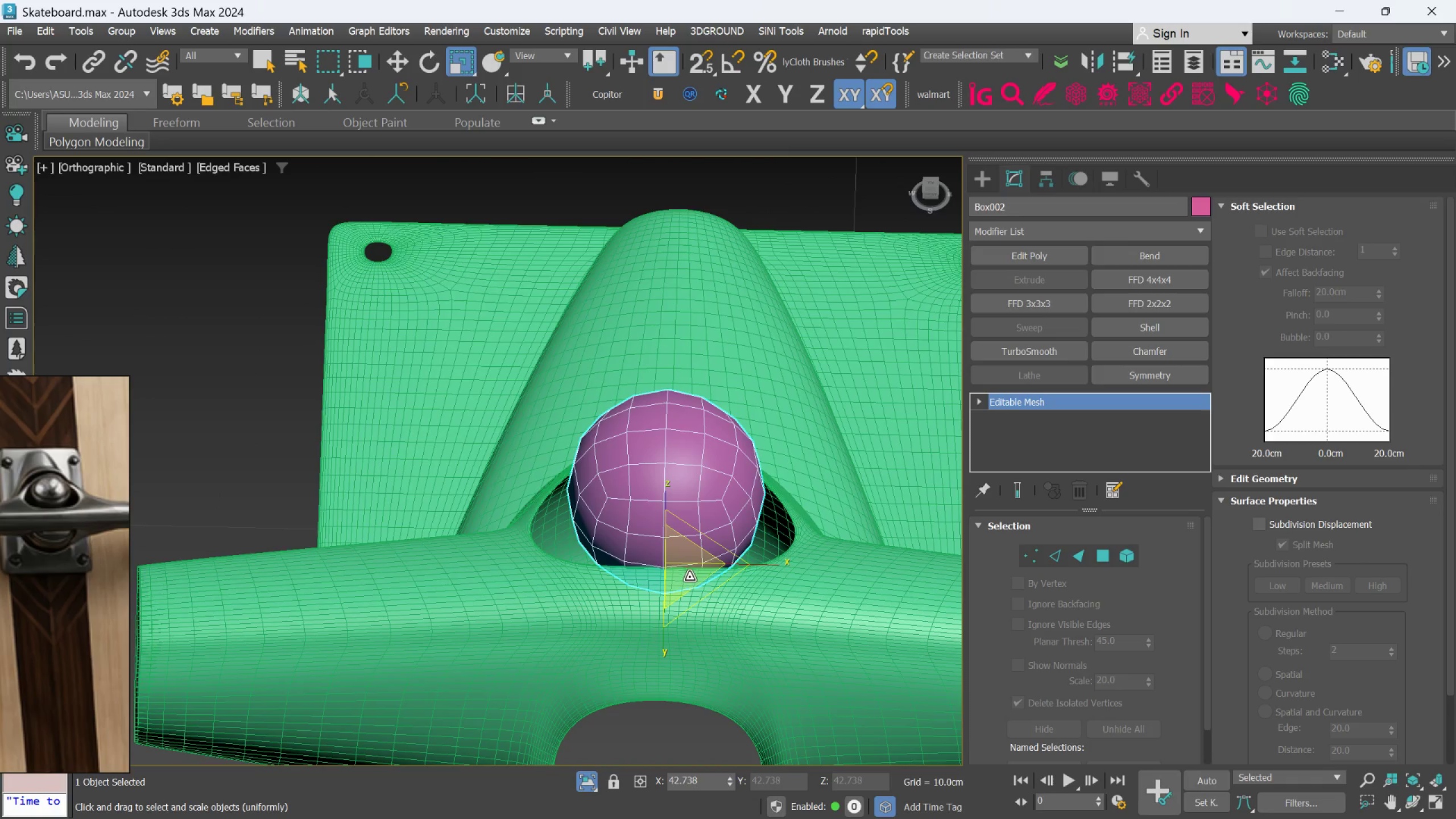 
hold_key(key=AltLeft, duration=1.36)
 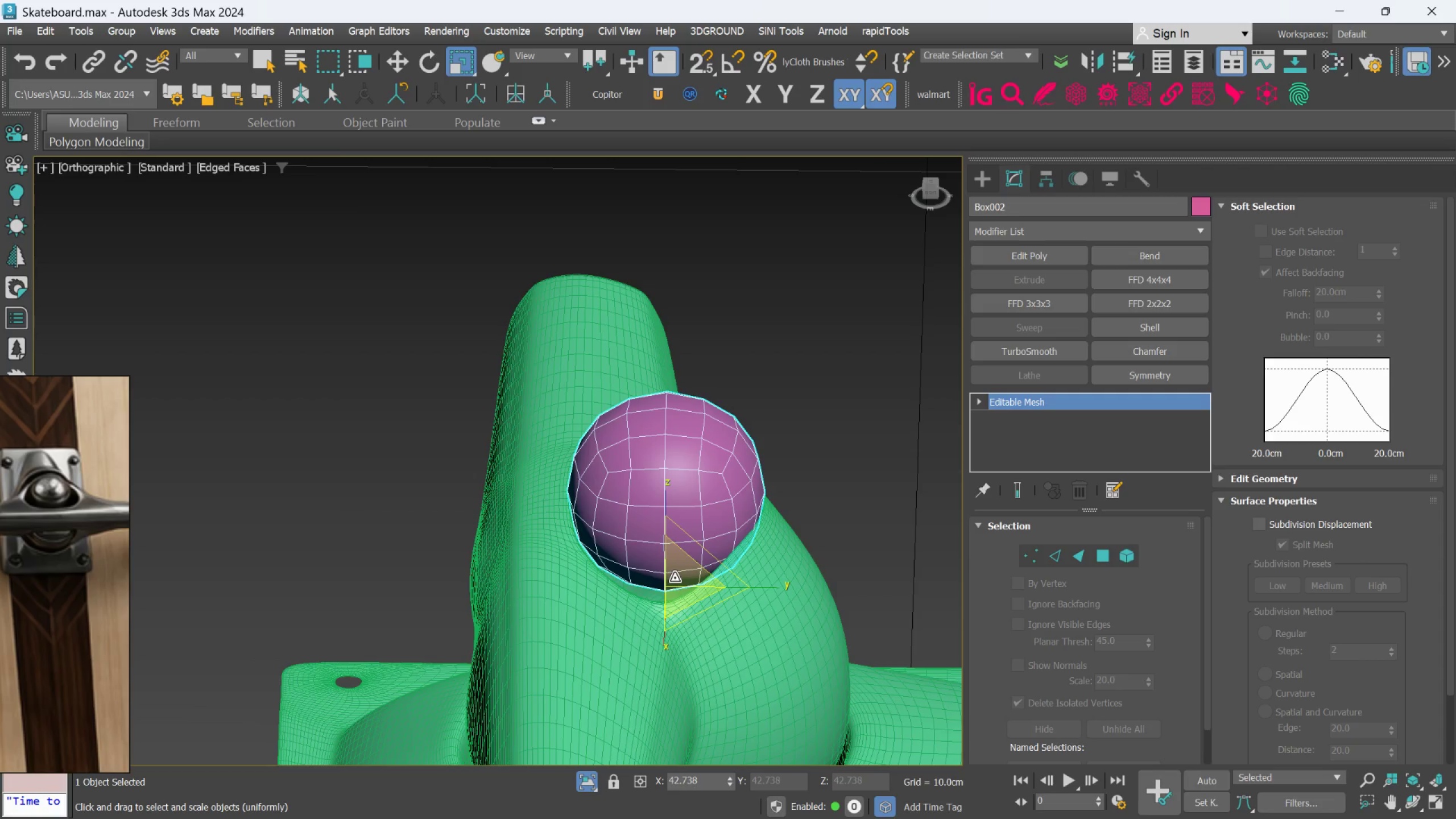 
left_click_drag(start_coordinate=[675, 578], to_coordinate=[677, 586])
 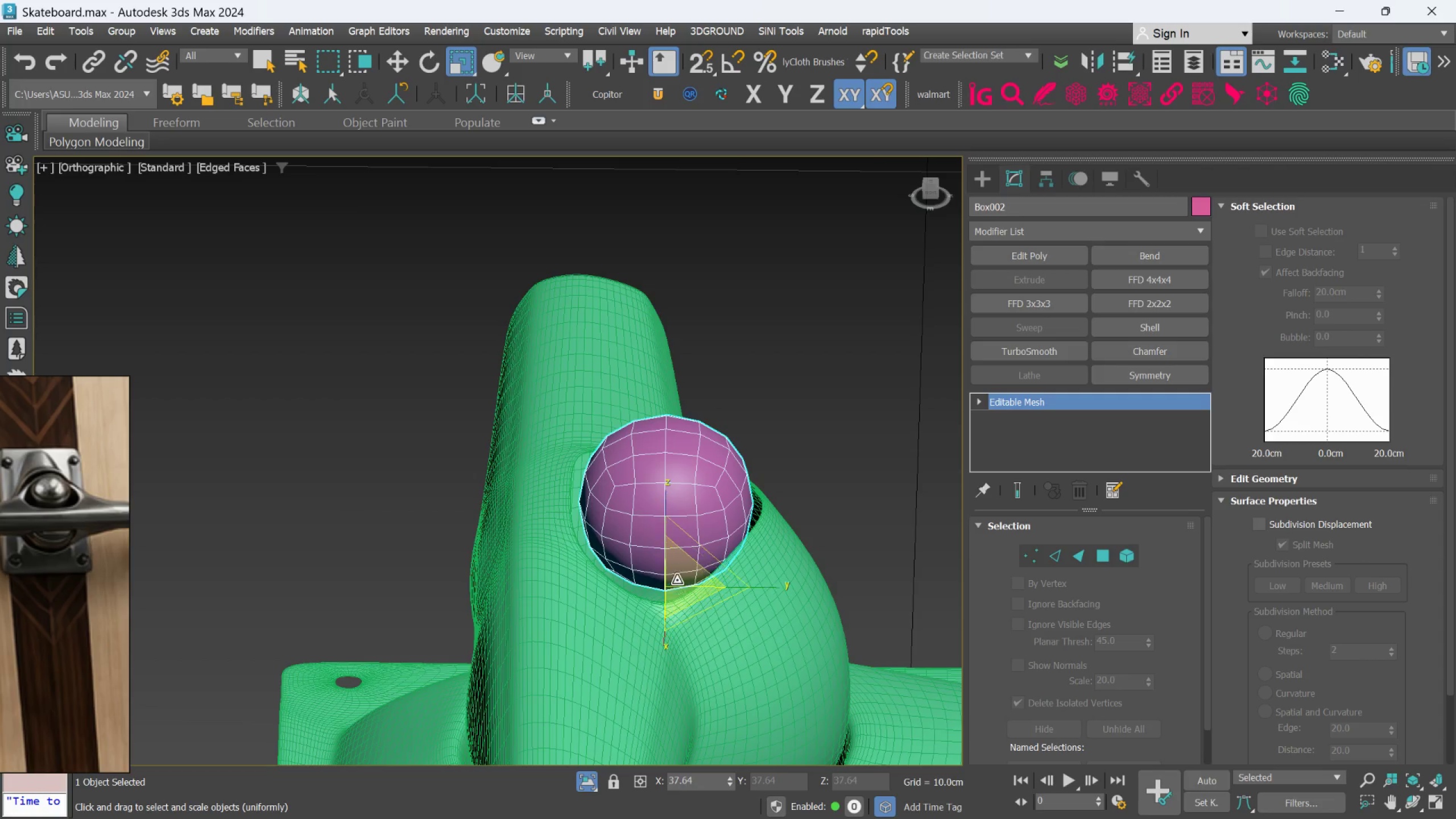 
hold_key(key=AltLeft, duration=0.53)
 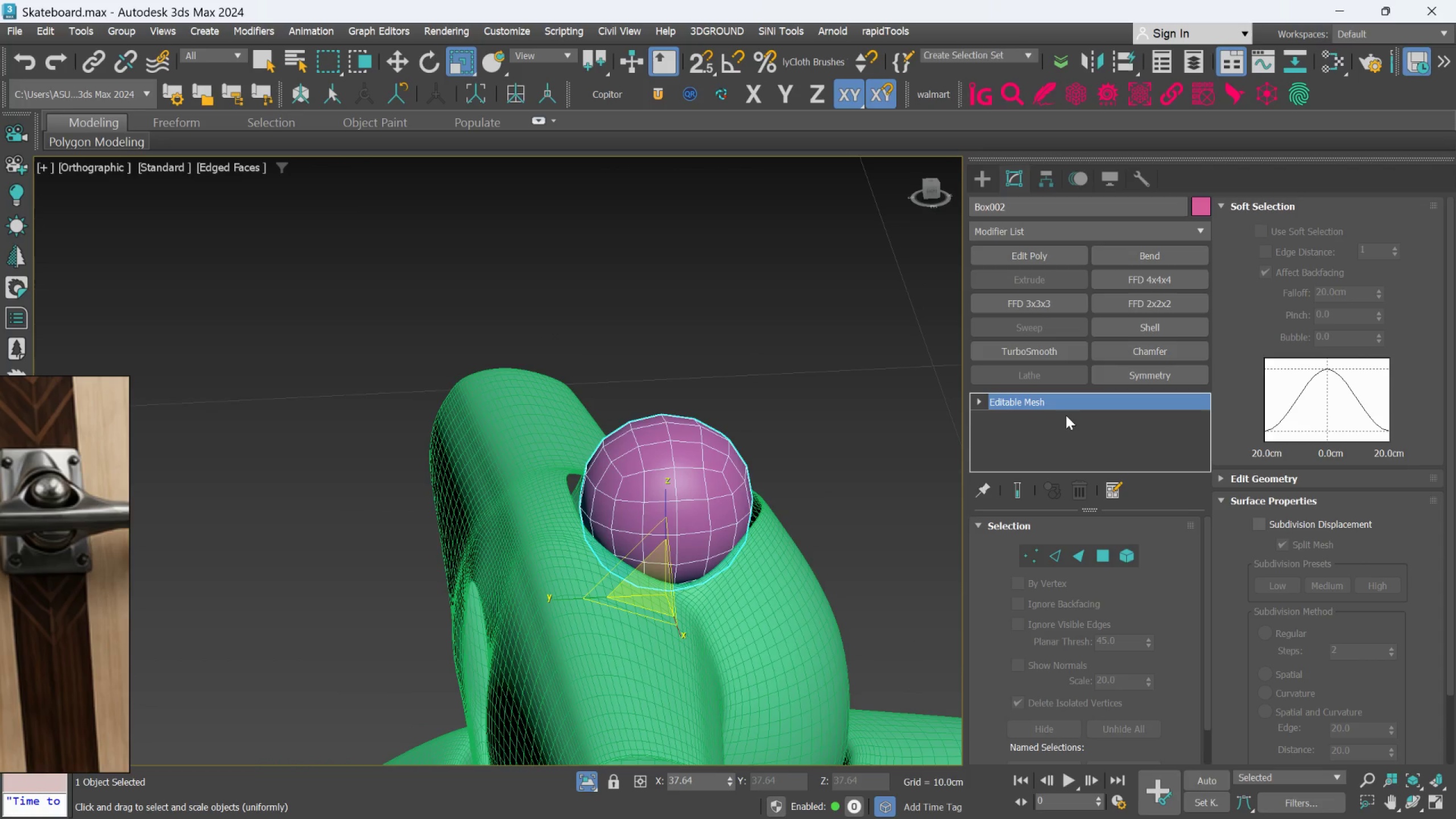 
right_click([1068, 400])
 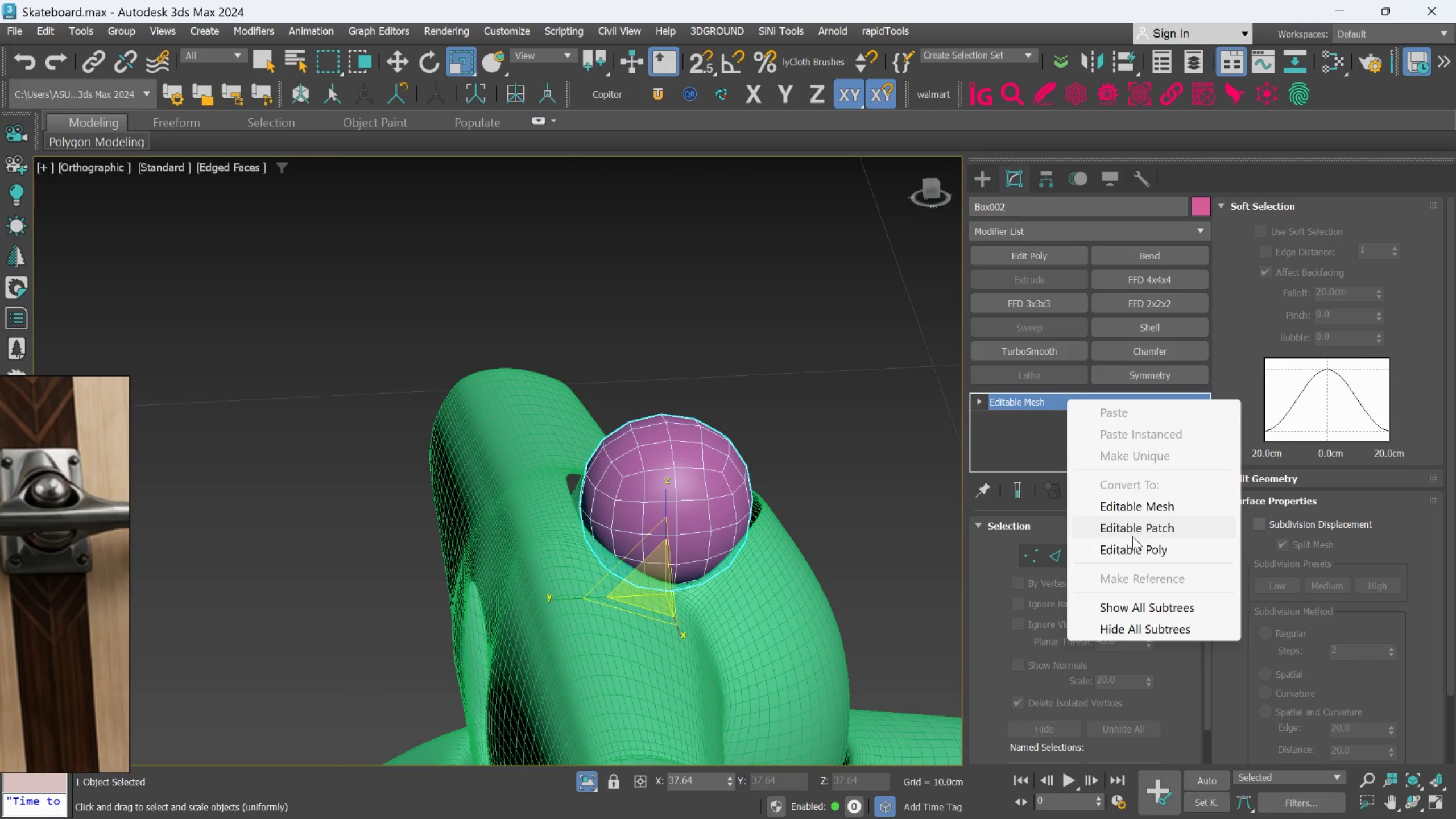 
left_click([1134, 543])
 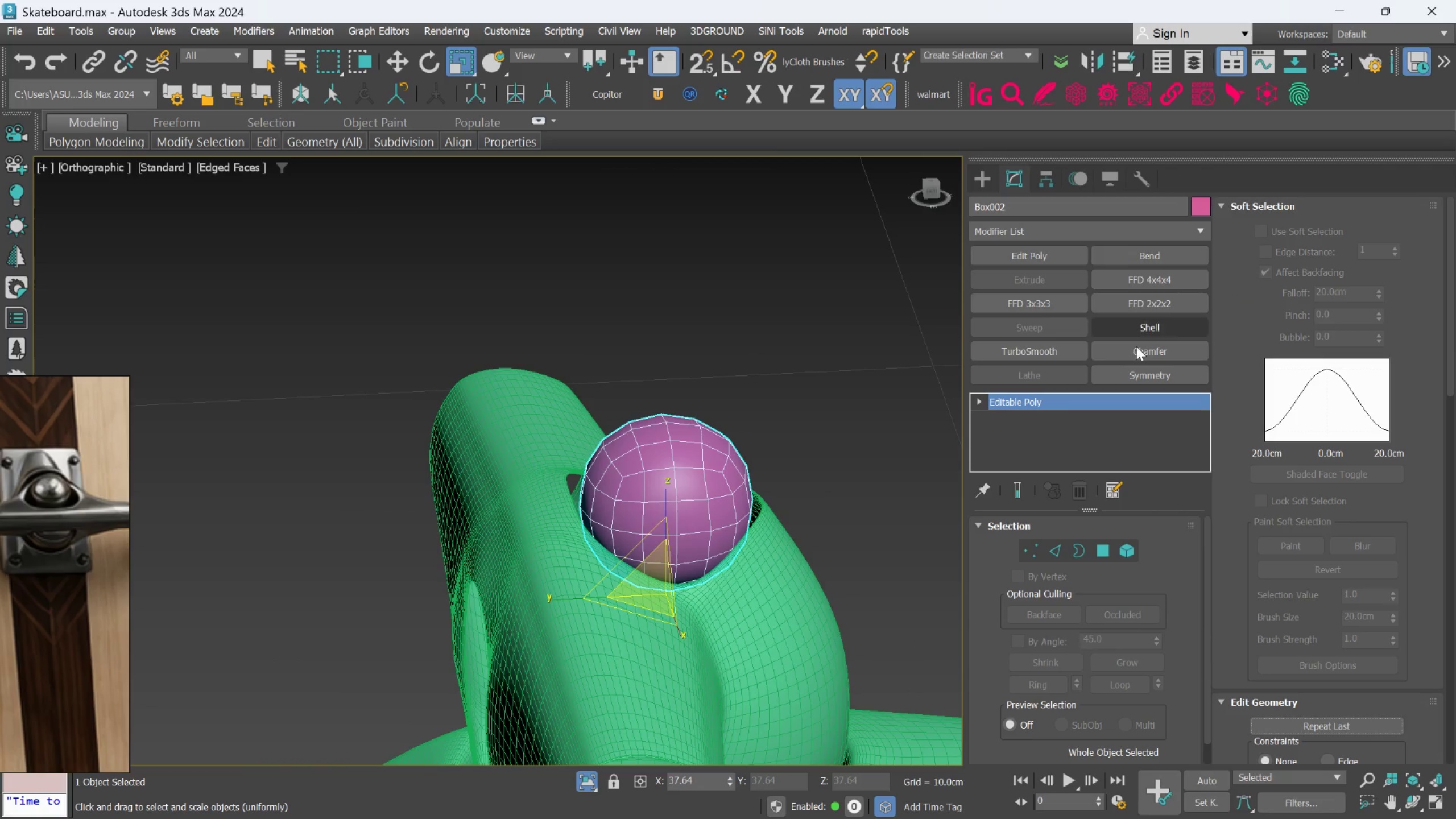 
left_click([1069, 353])
 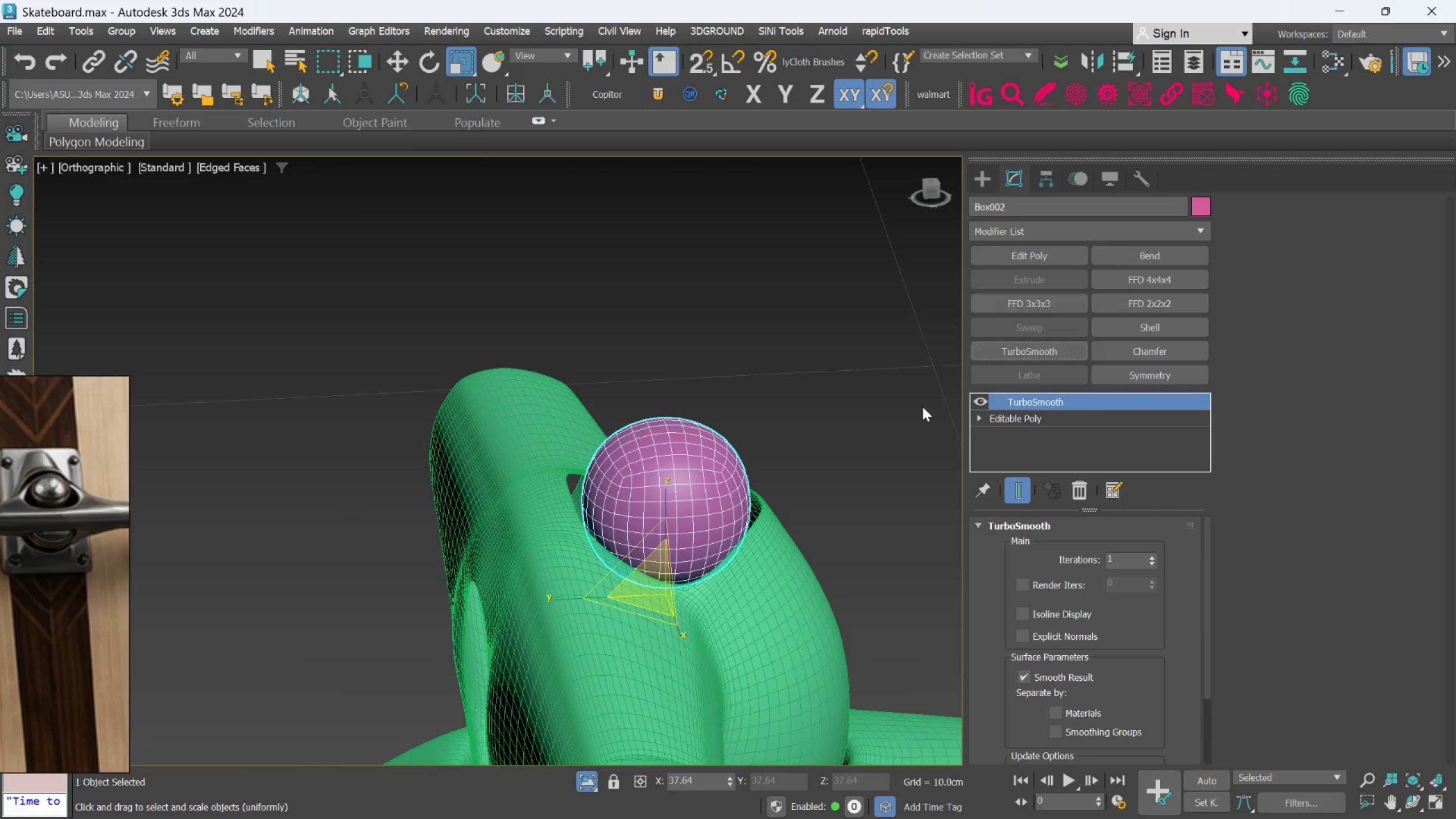 
hold_key(key=AltLeft, duration=0.95)
 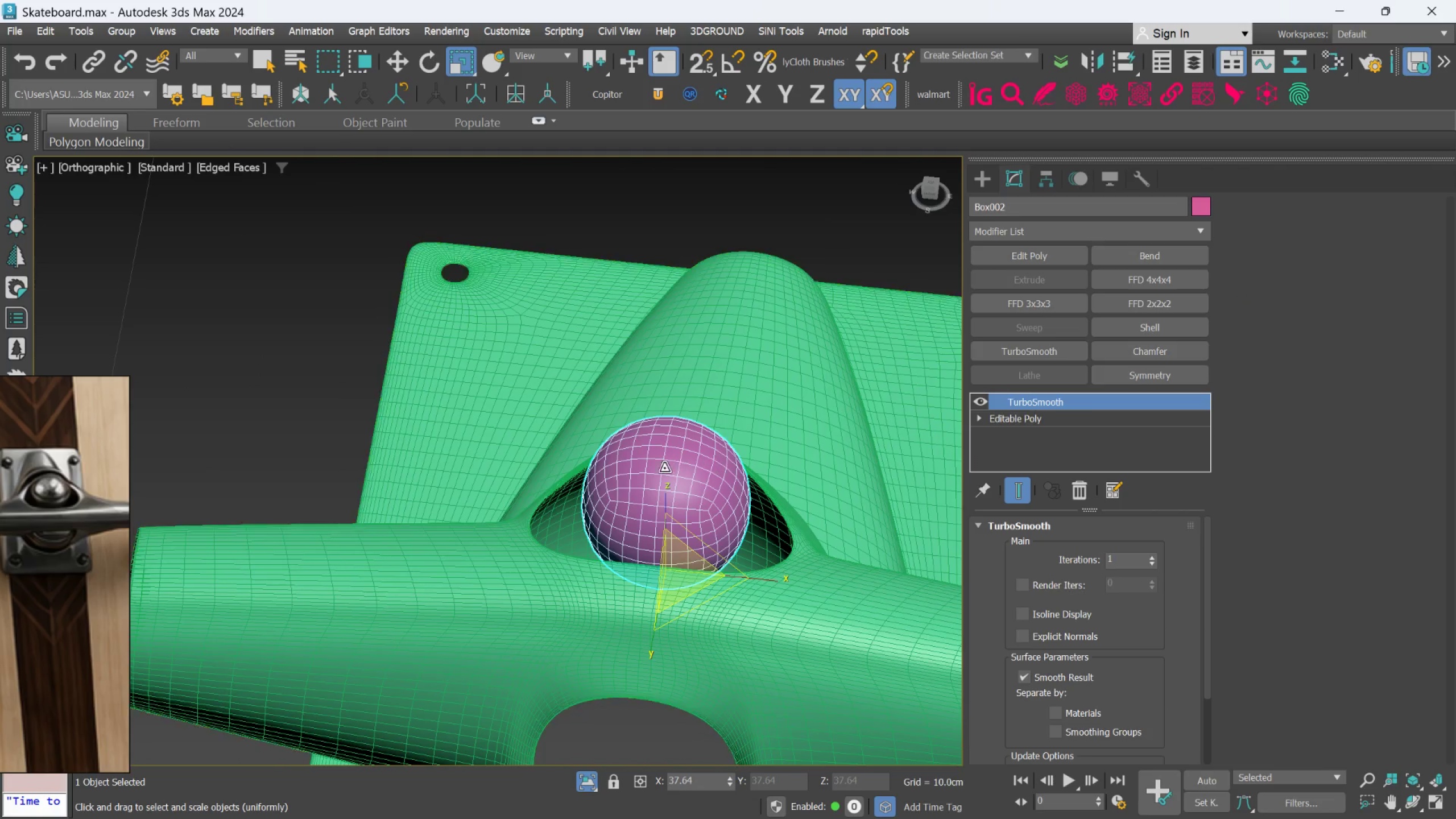 
hold_key(key=AltLeft, duration=0.95)
 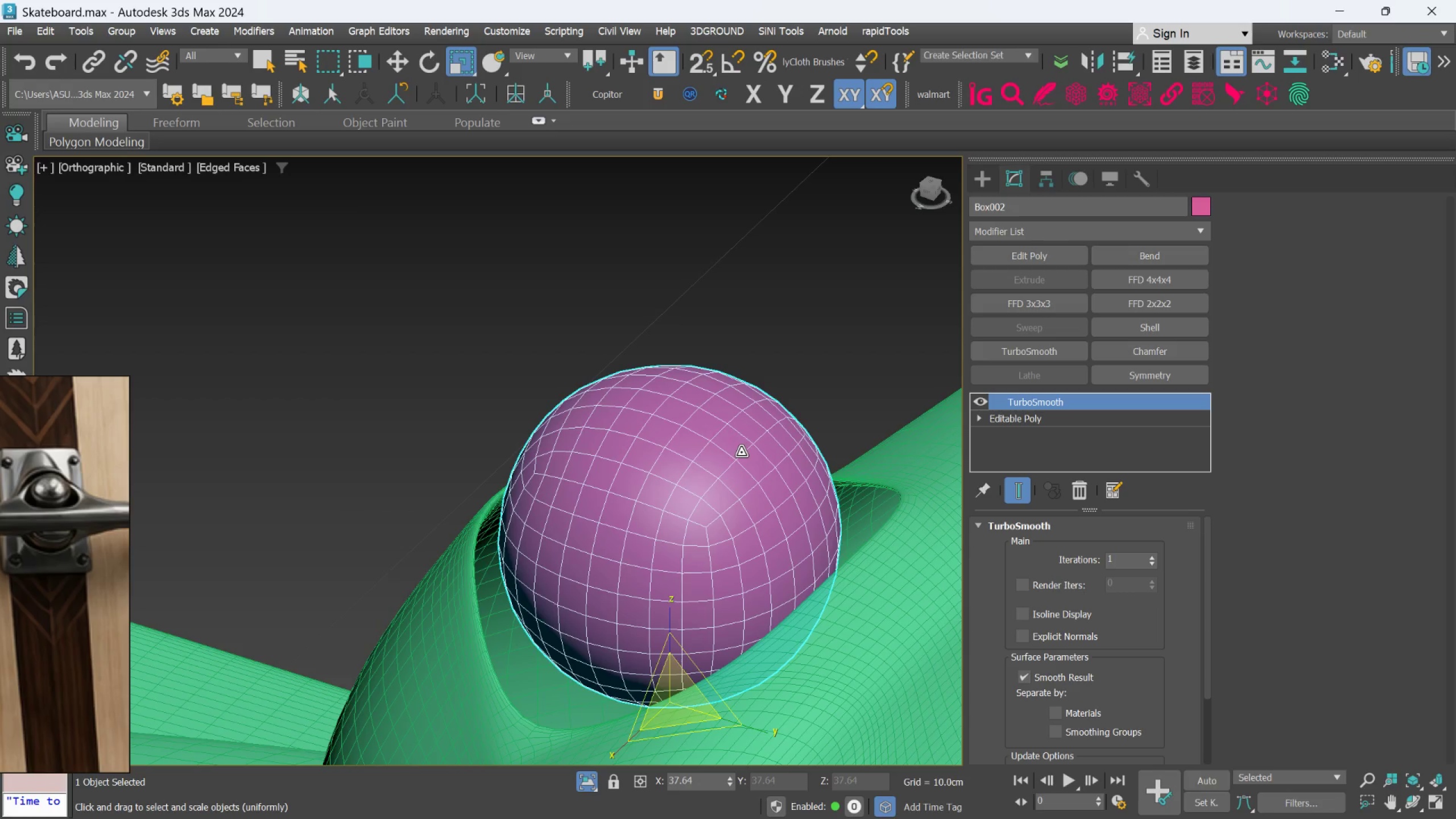 
scroll: coordinate [662, 469], scroll_direction: up, amount: 2.0
 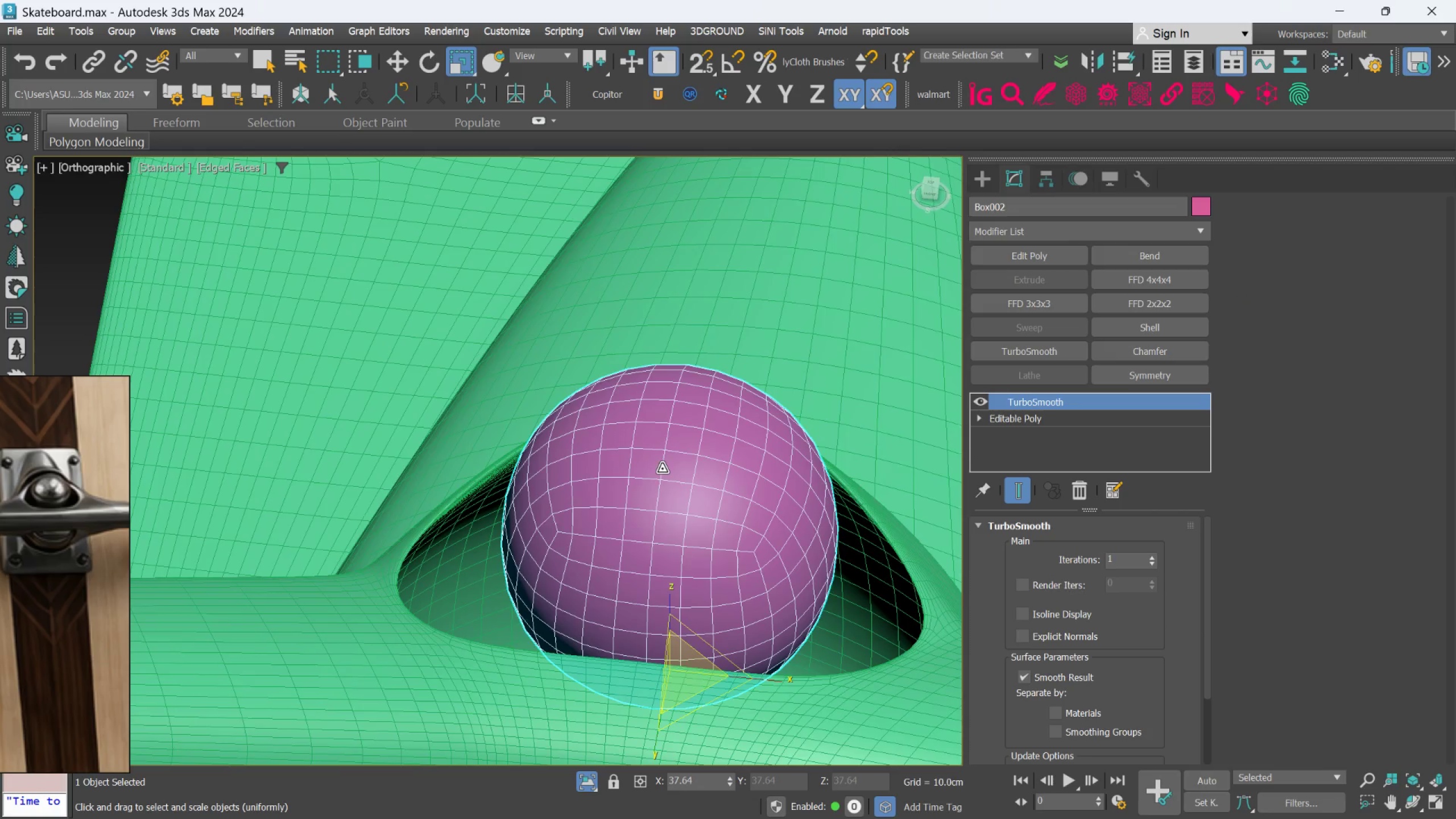 
hold_key(key=AltLeft, duration=1.36)
 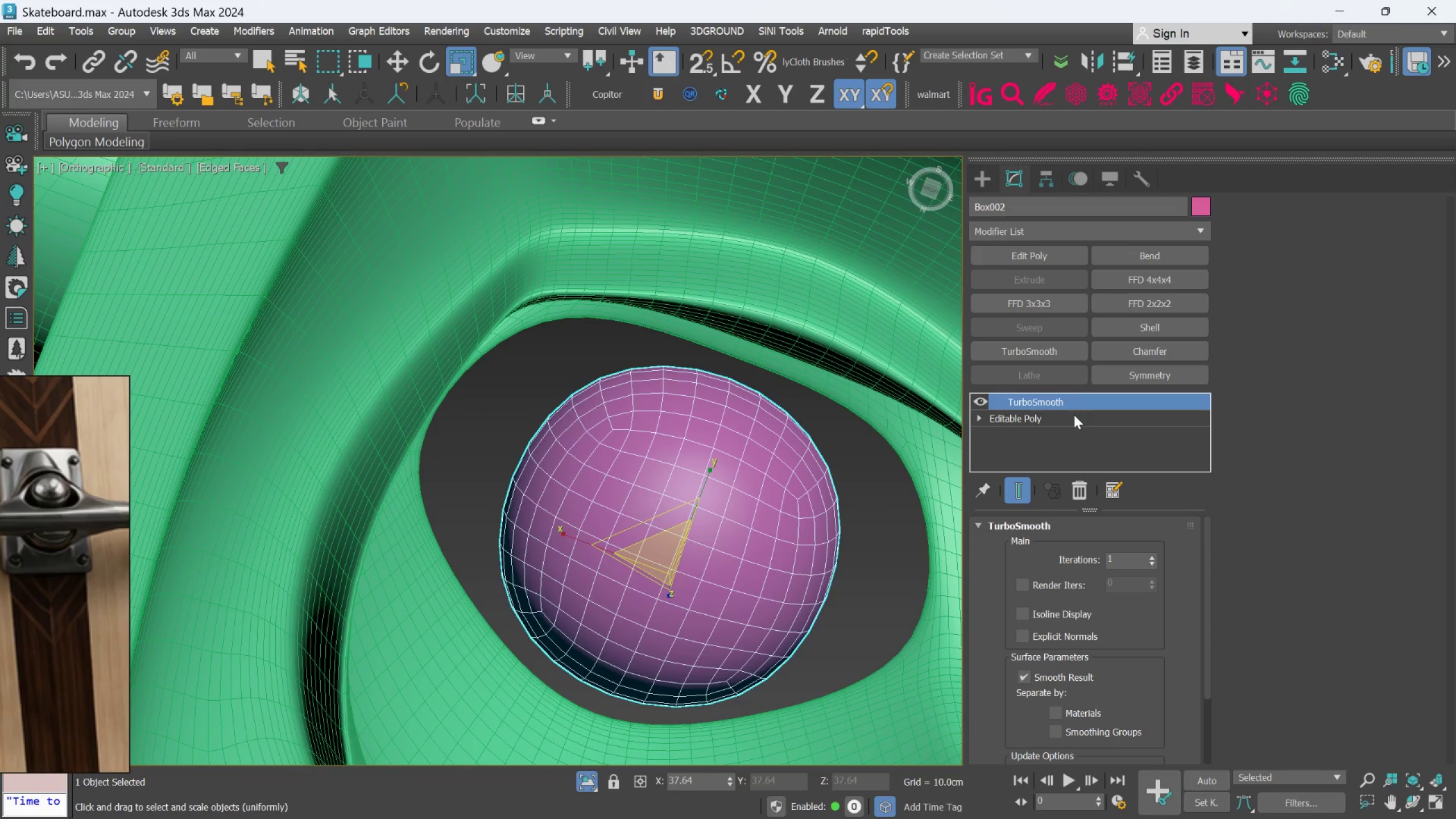 
left_click([1074, 415])
 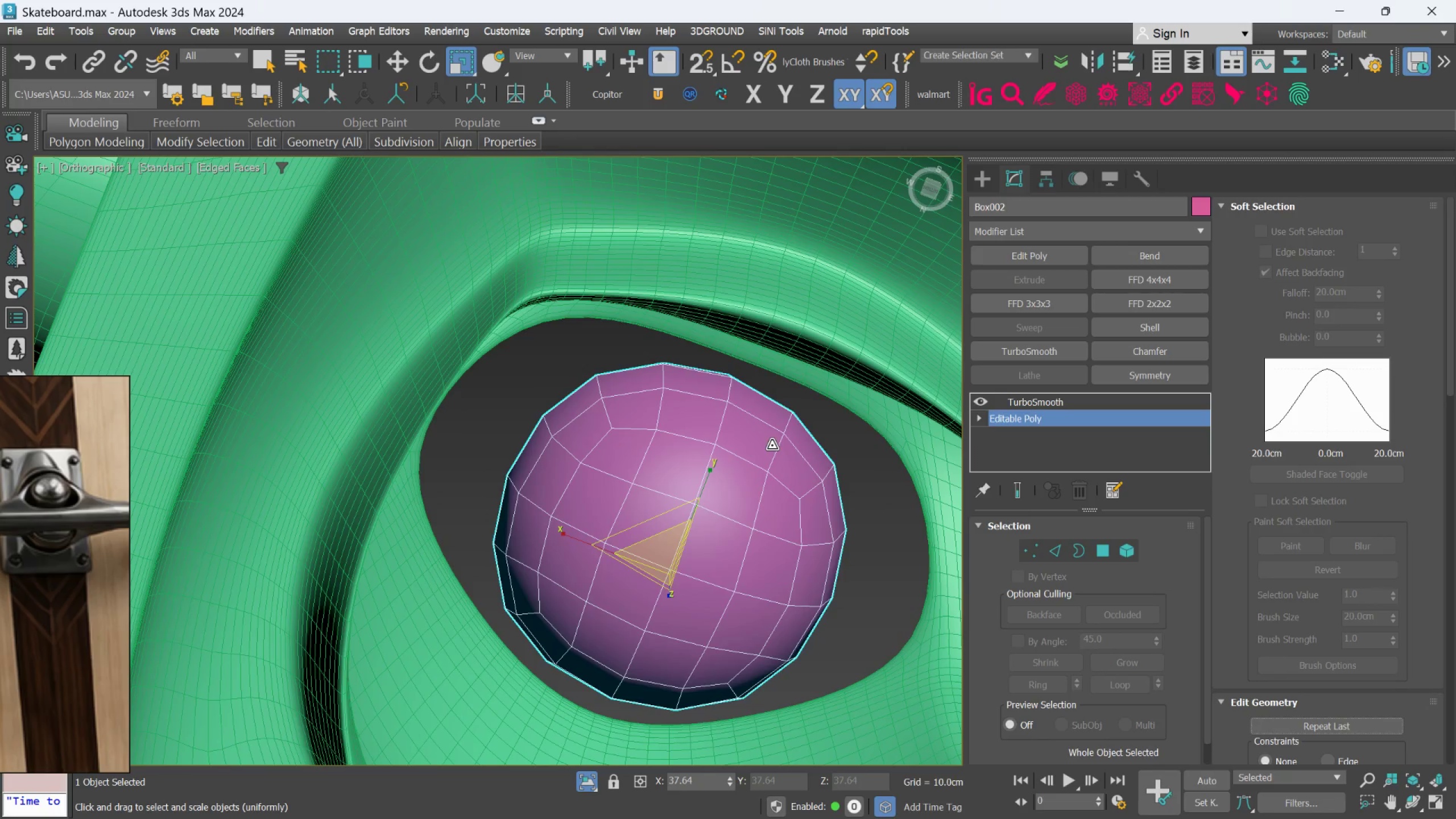 
hold_key(key=AltLeft, duration=0.52)
 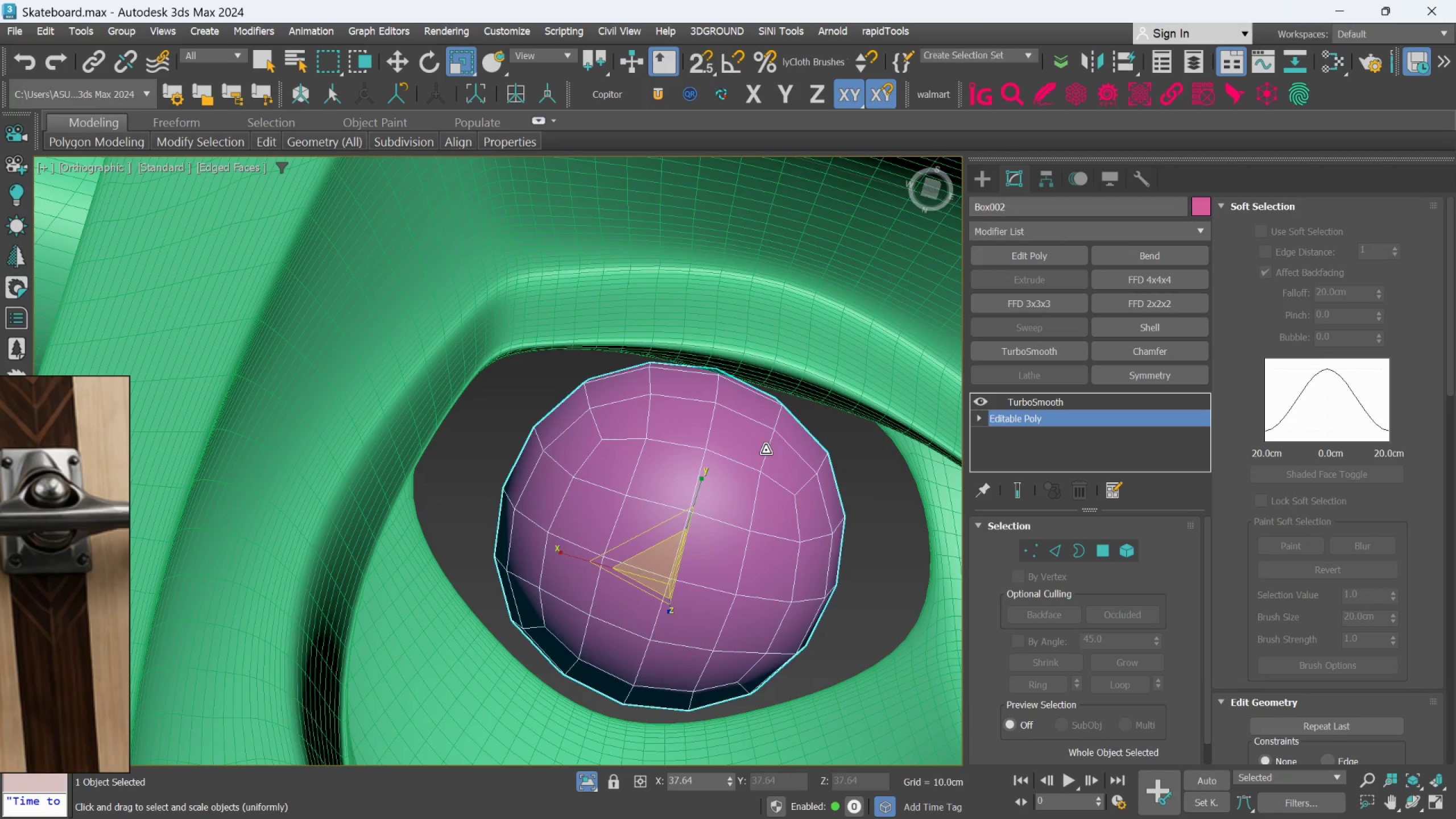 
hold_key(key=AltLeft, duration=16.53)
left_click([1027, 261])
 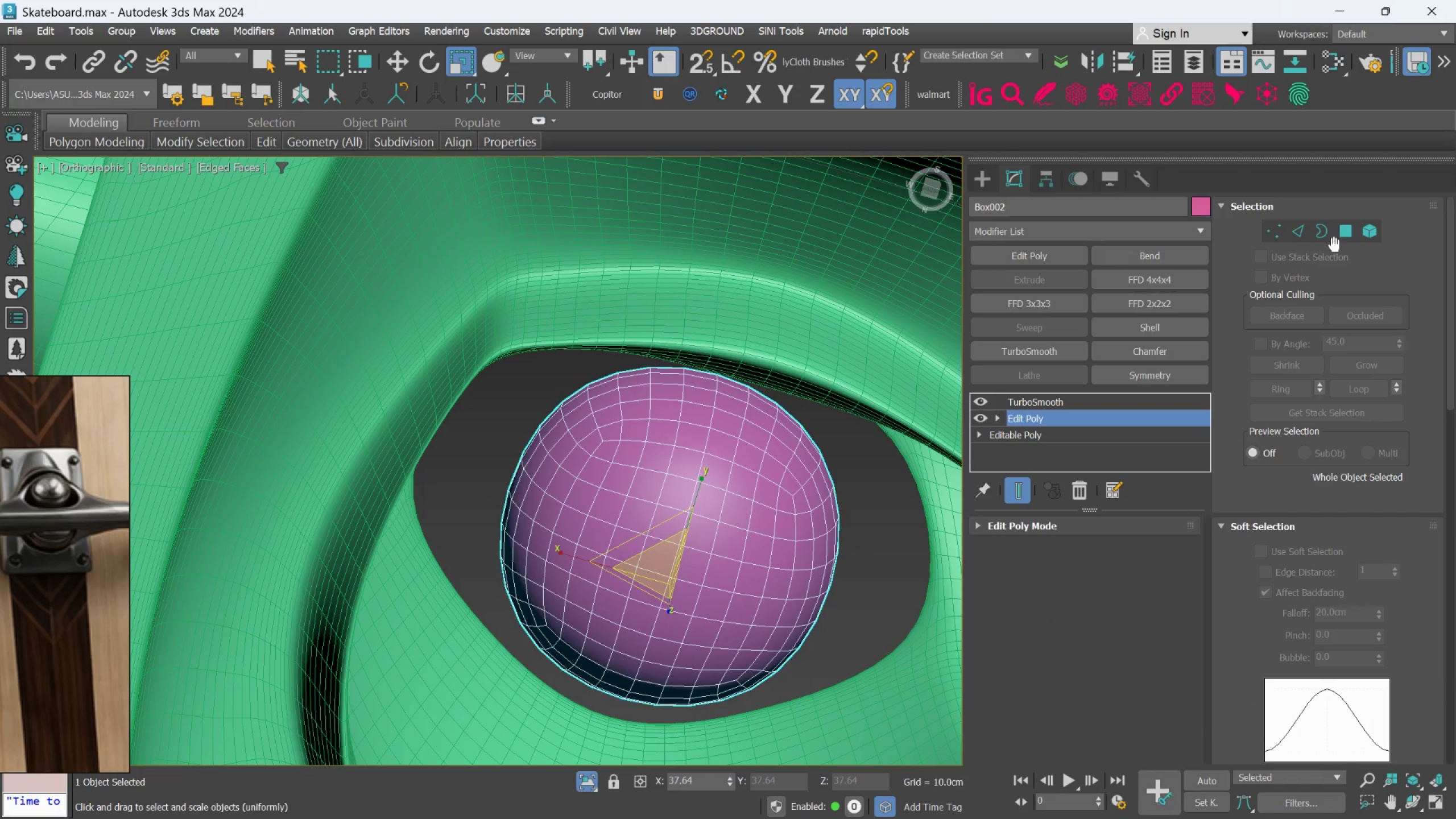 
left_click([1342, 231])
 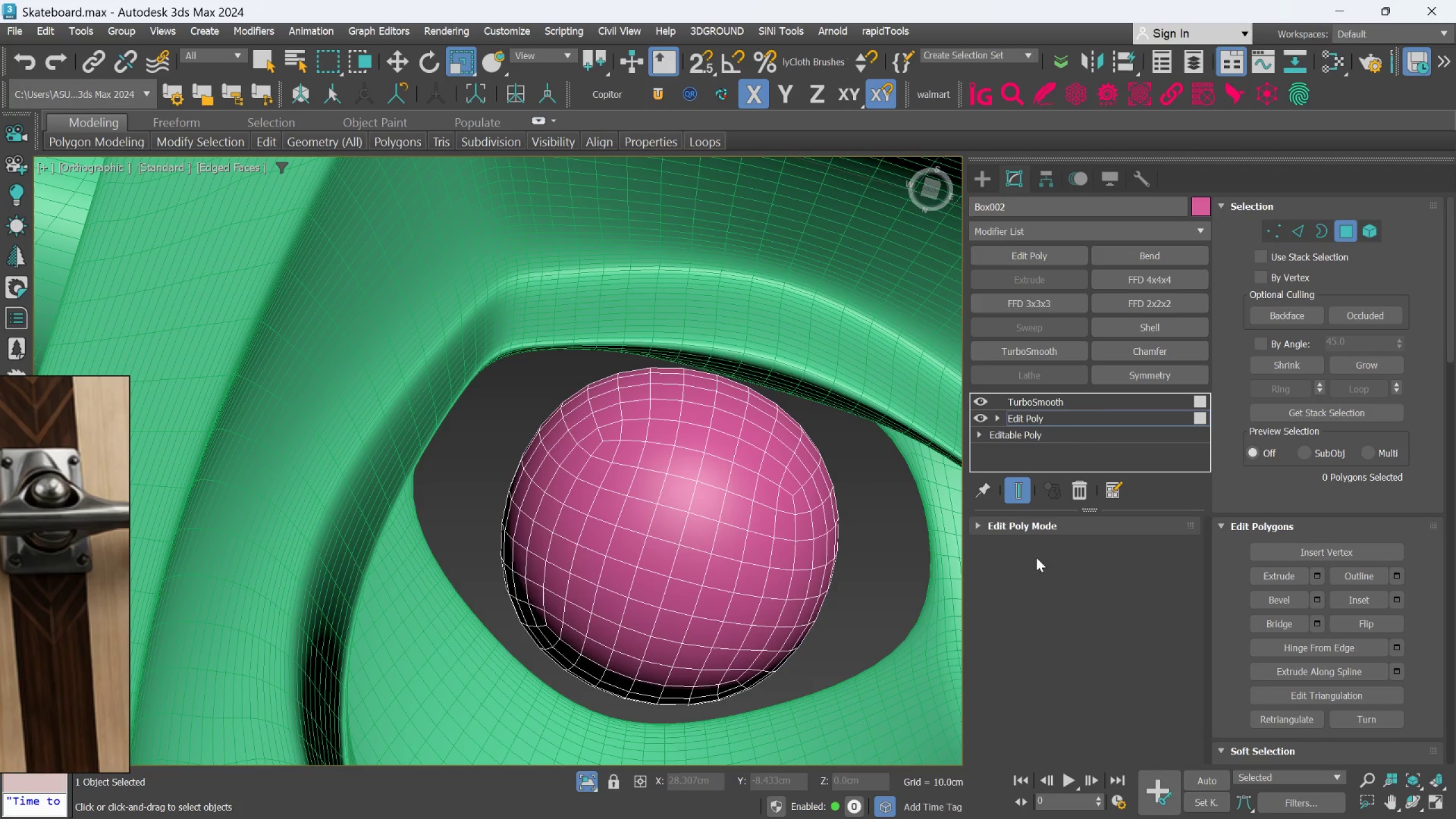 
left_click([1014, 494])
 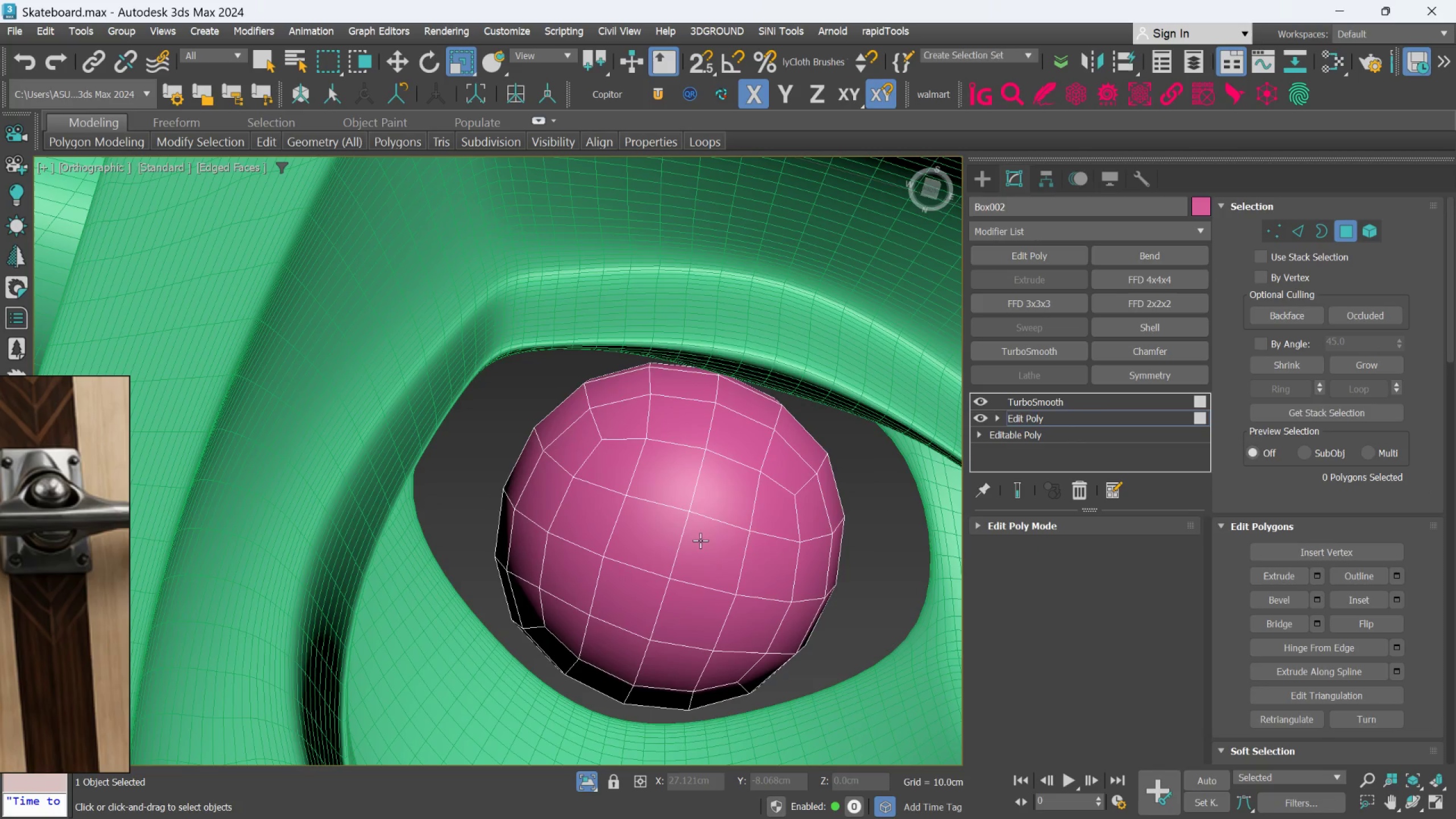 
hold_key(key=ControlLeft, duration=0.77)
left_click([712, 541])
 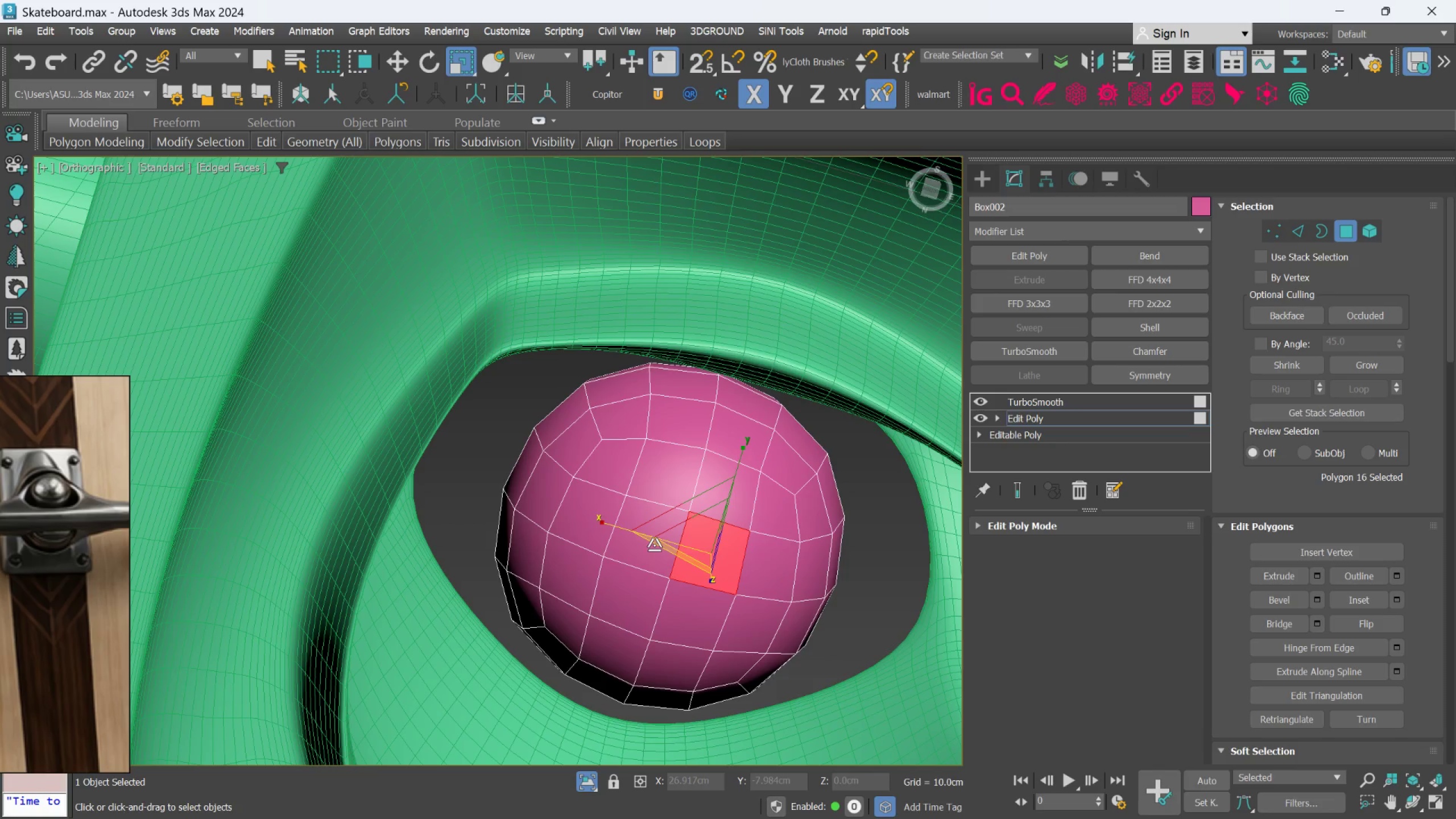 
hold_key(key=ControlLeft, duration=1.5)
left_click([654, 545])
 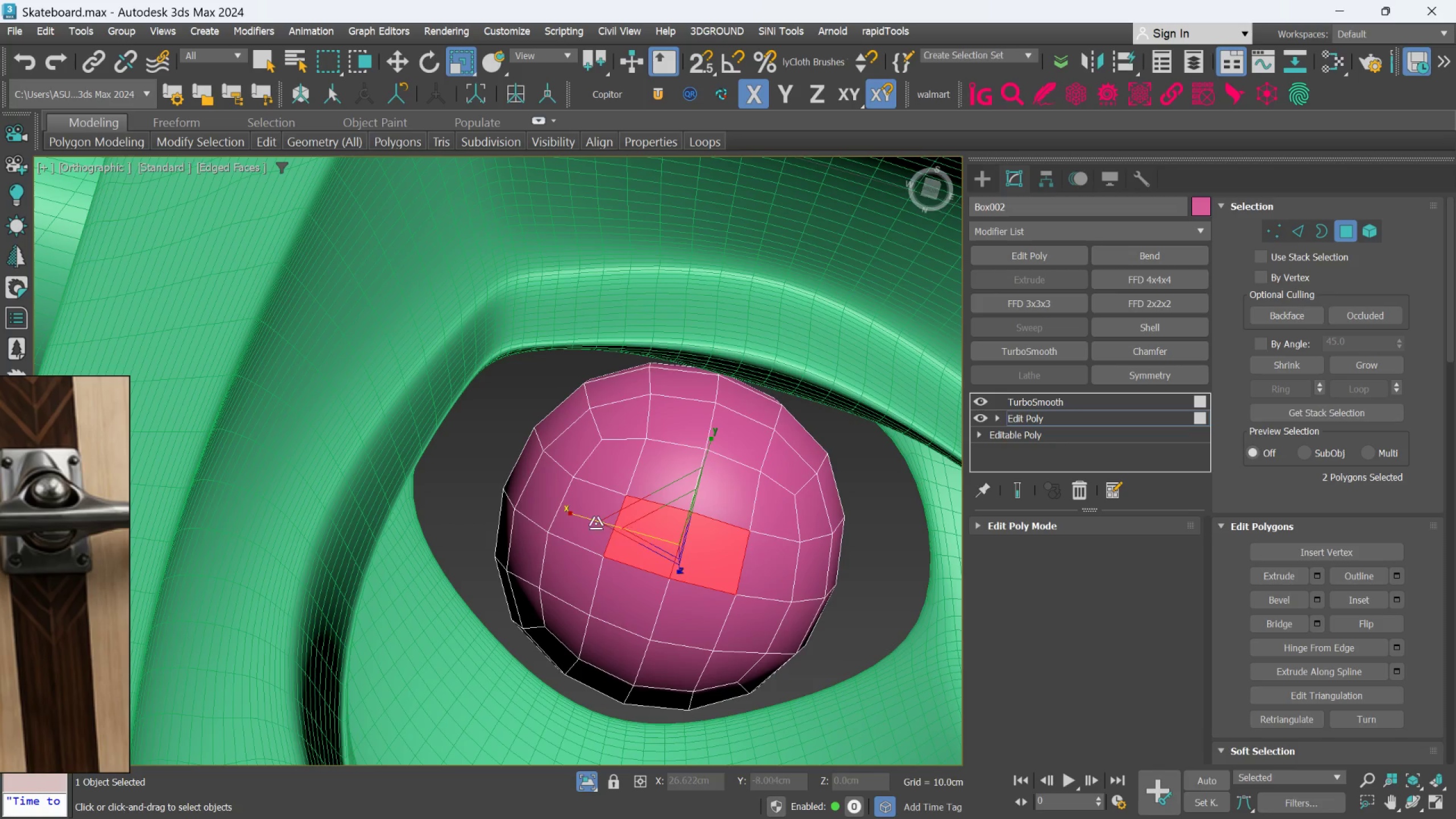 
double_click([594, 522])
 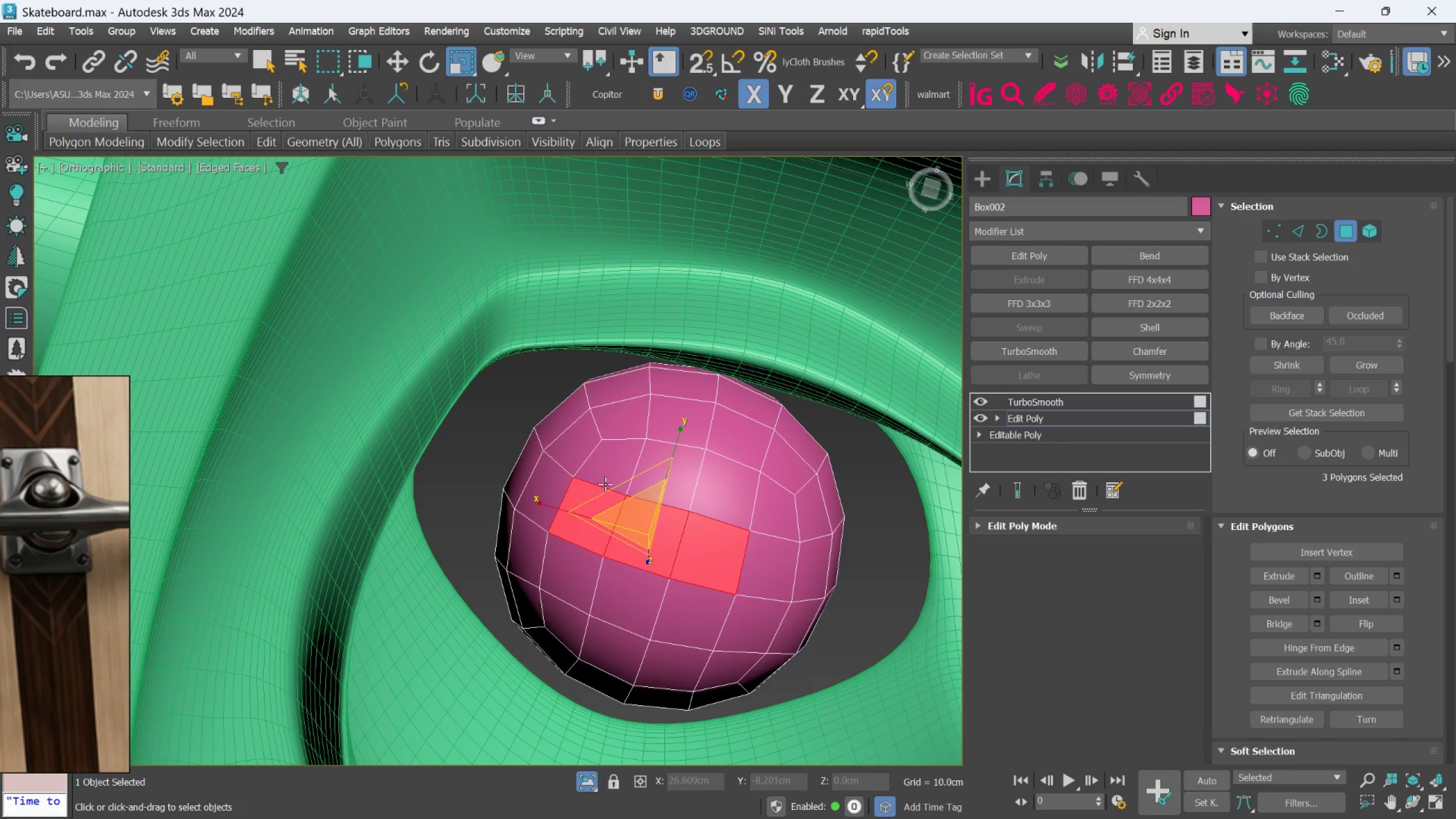 
triple_click([605, 474])
 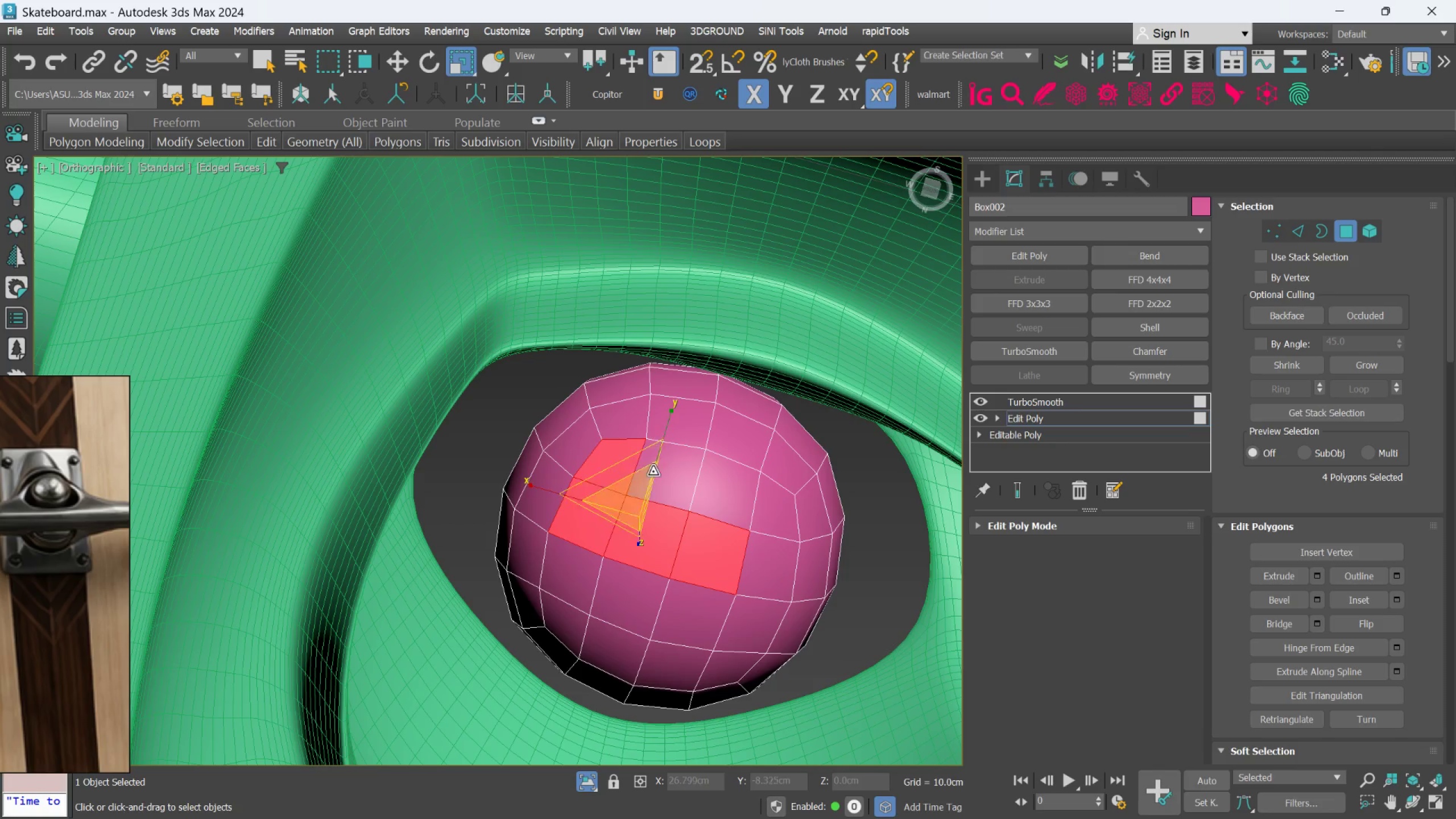 
triple_click([658, 472])
 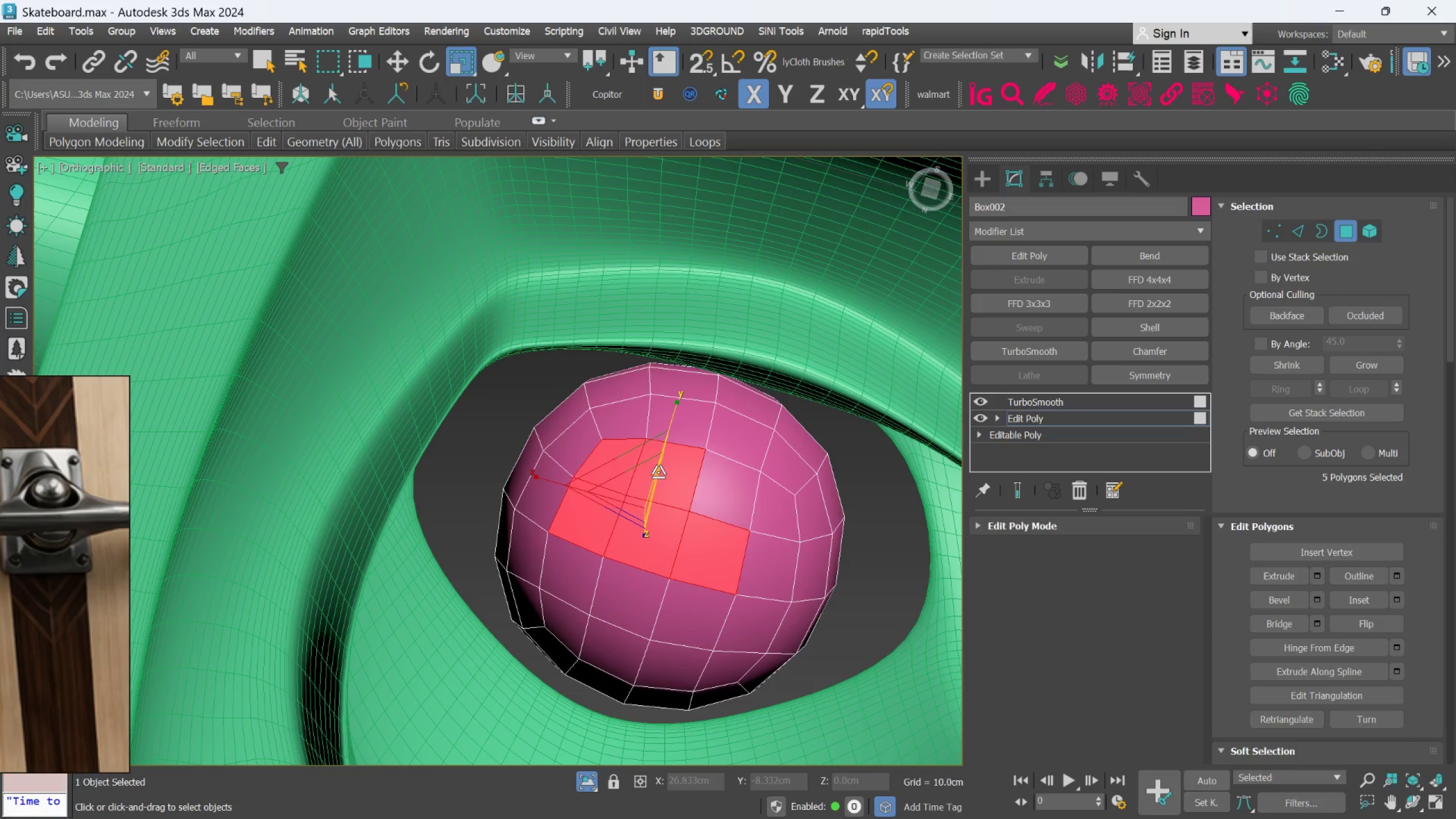 
hold_key(key=ControlLeft, duration=1.53)
triple_click([718, 484])
 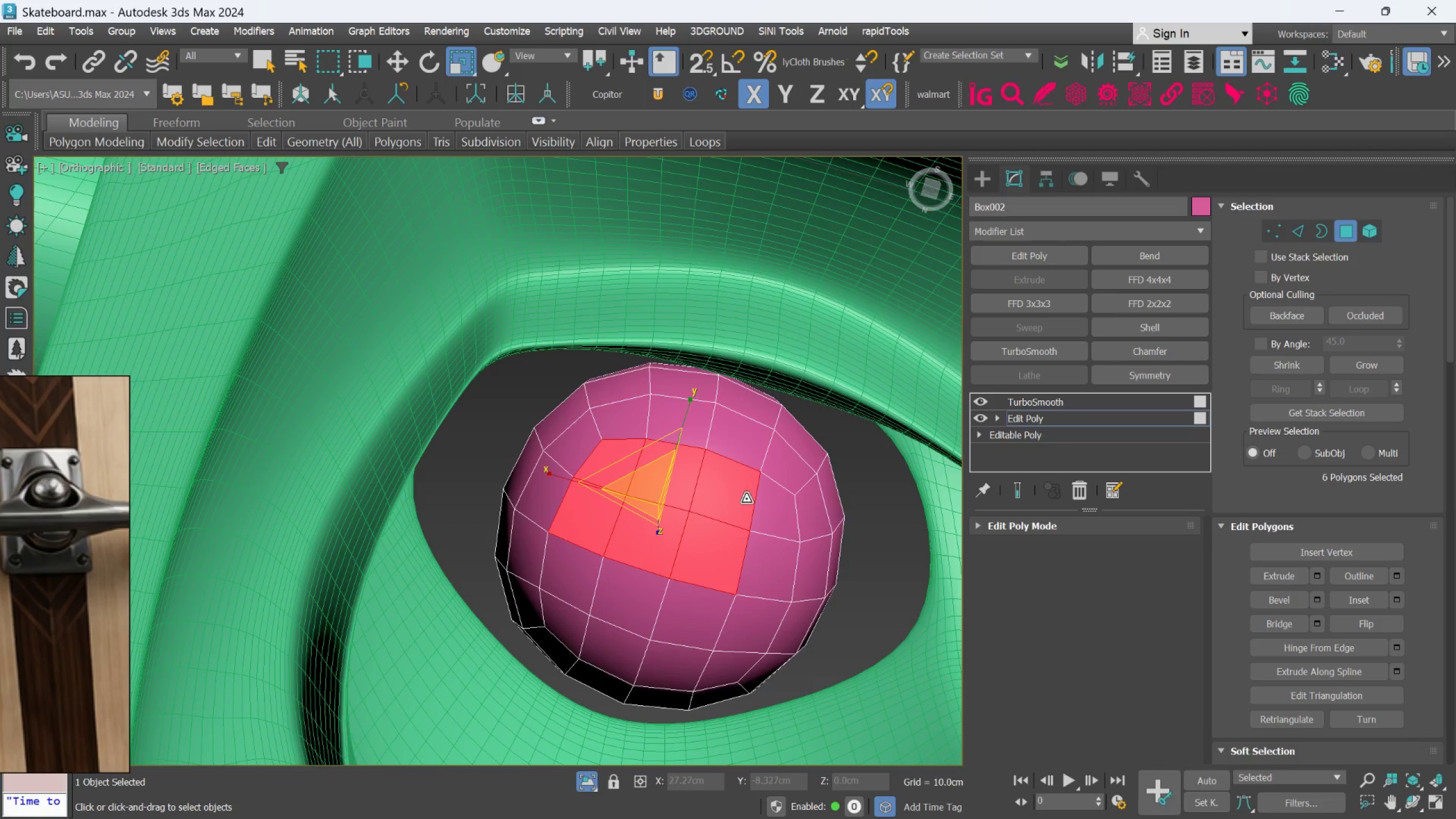 
triple_click([746, 499])
 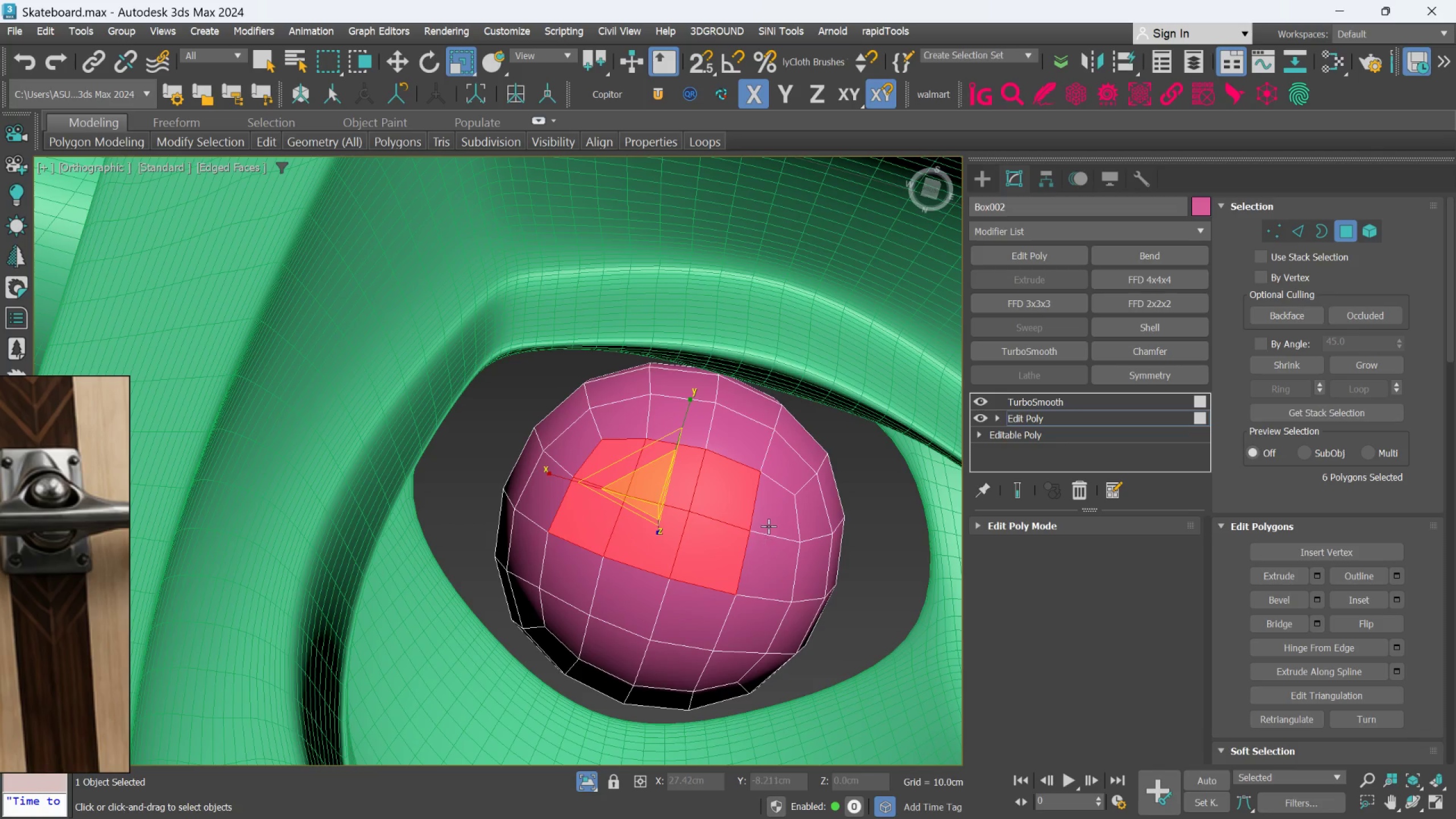 
left_click([767, 523])
 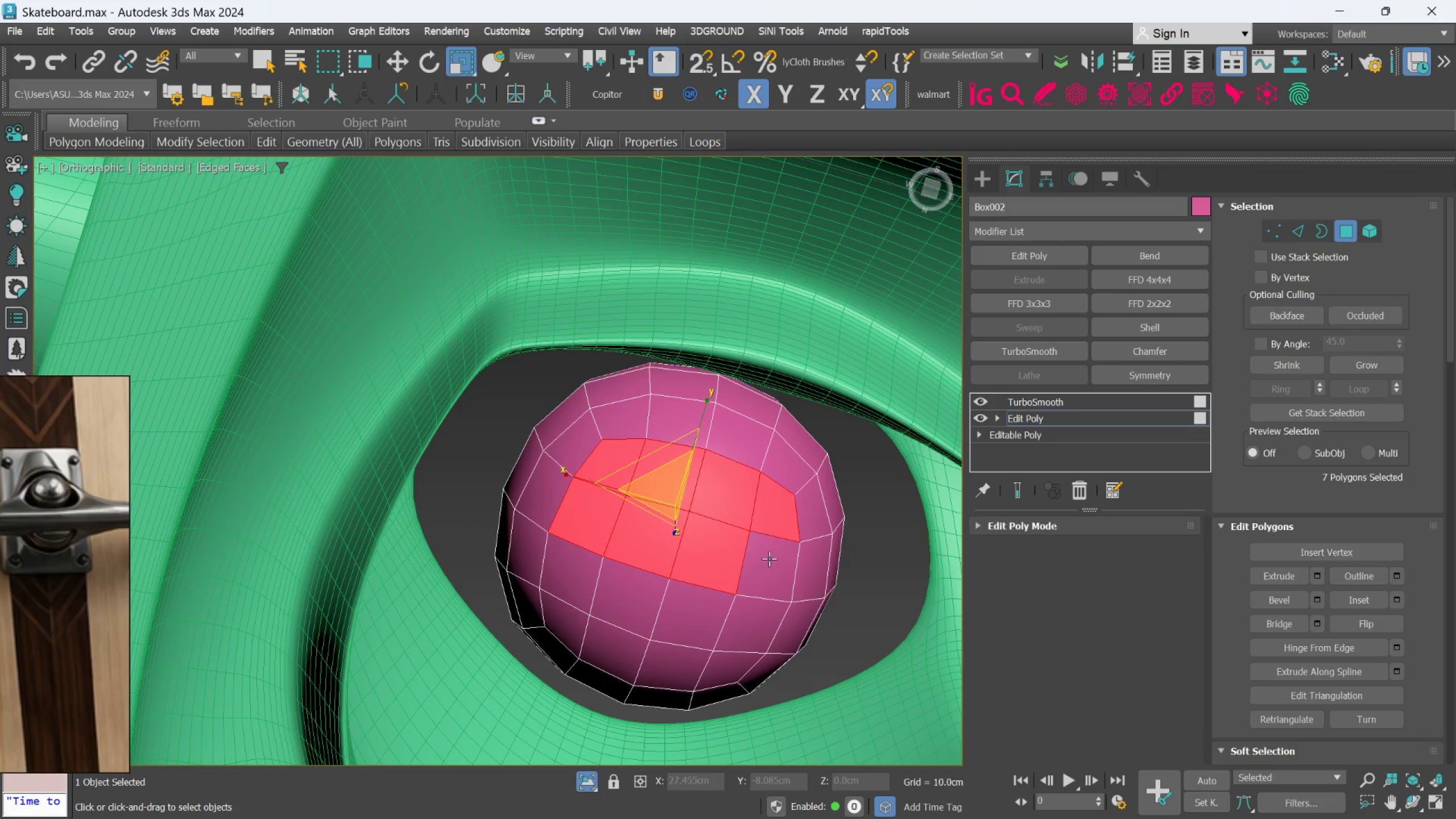 
hold_key(key=ControlLeft, duration=1.5)
double_click([766, 563])
 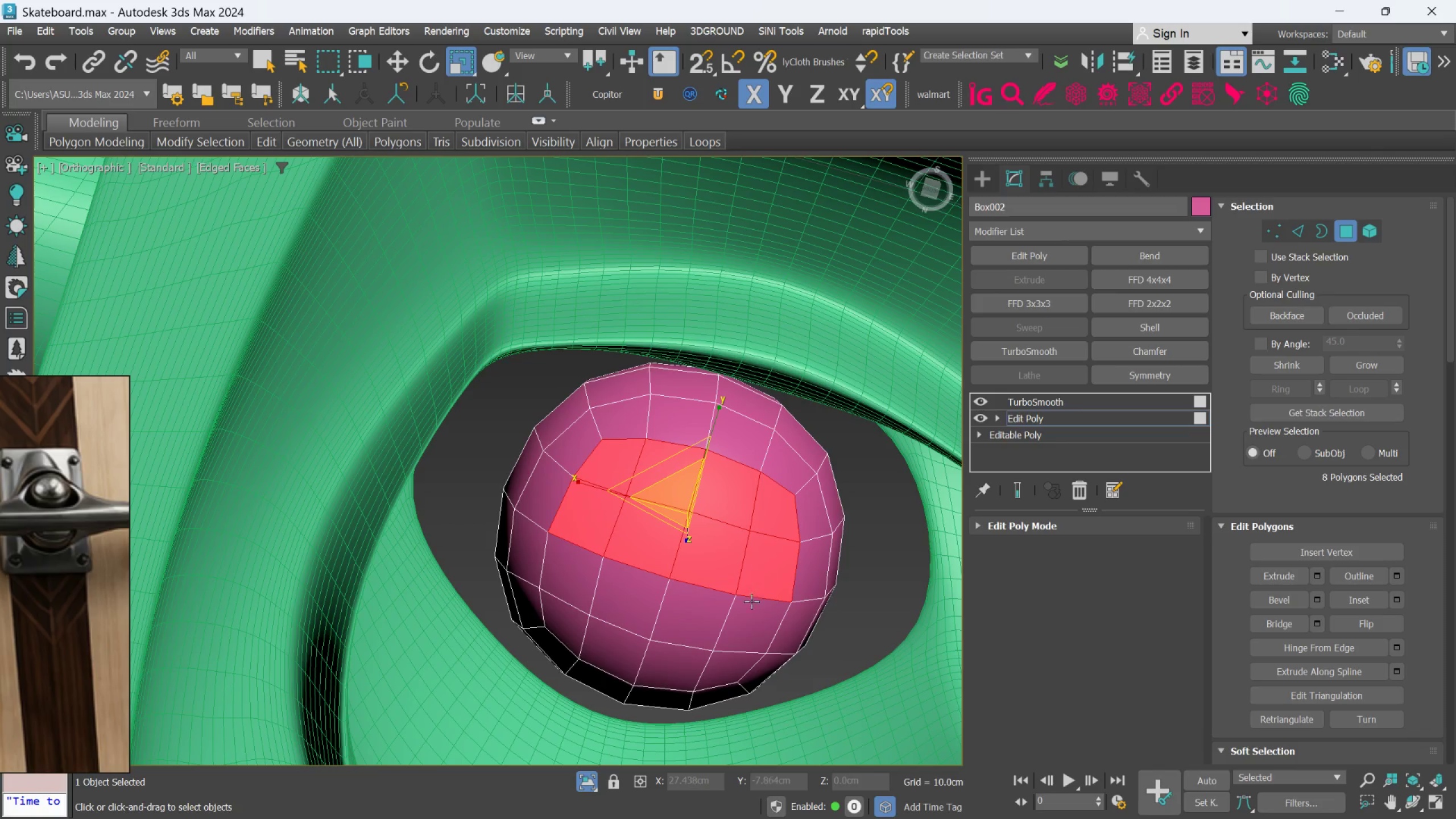 
triple_click([750, 606])
 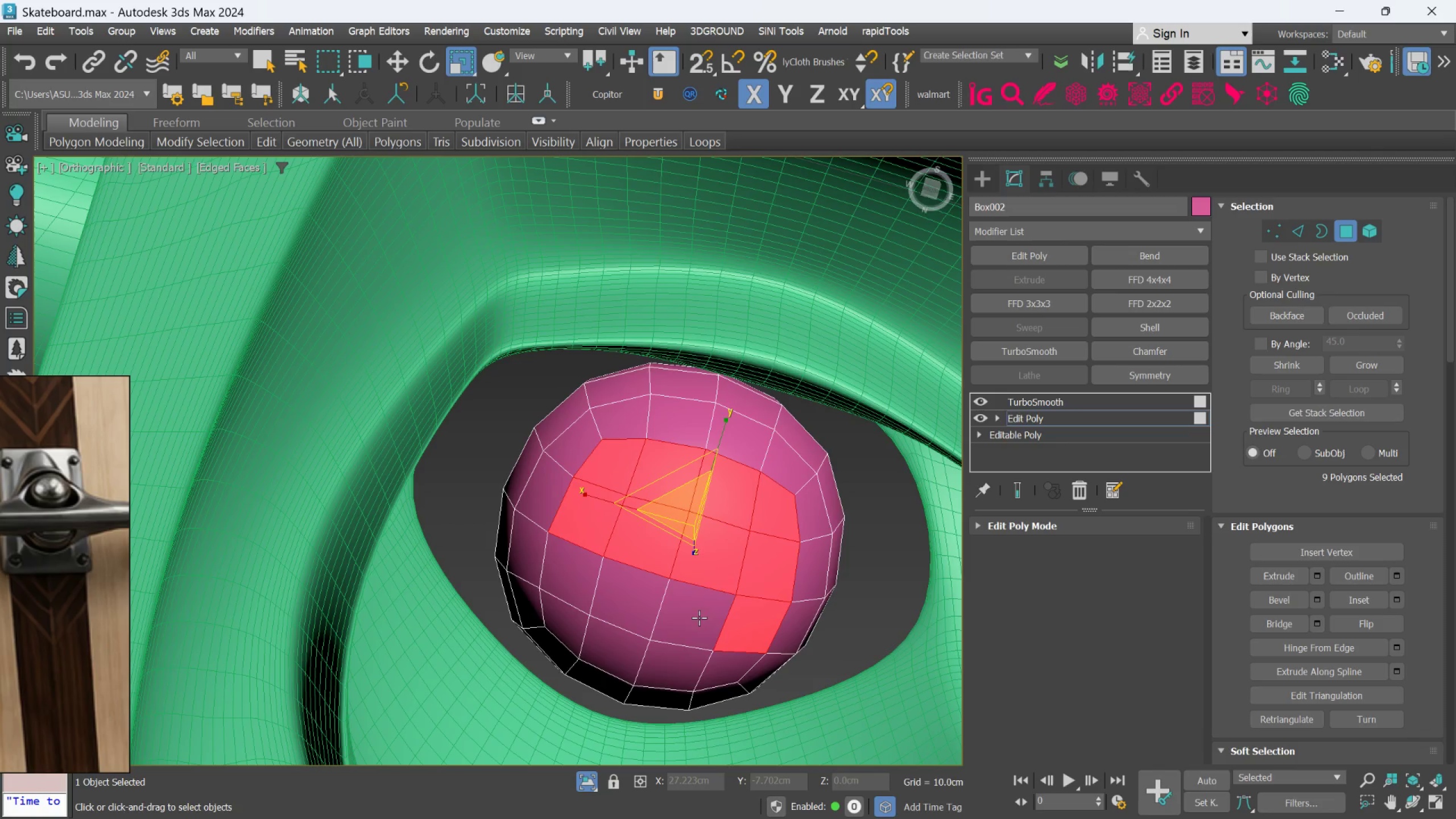 
triple_click([699, 618])
 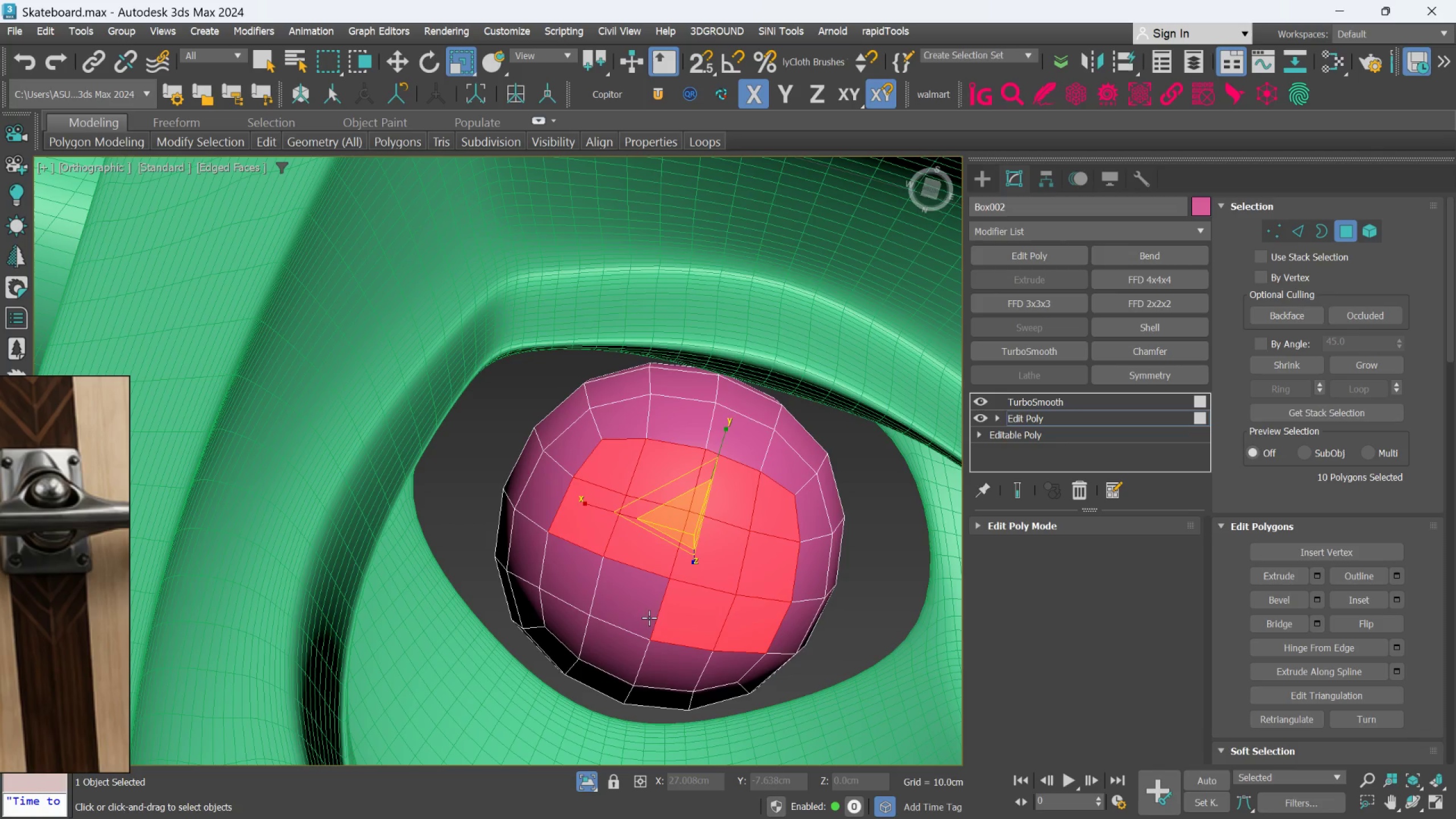 
triple_click([647, 615])
 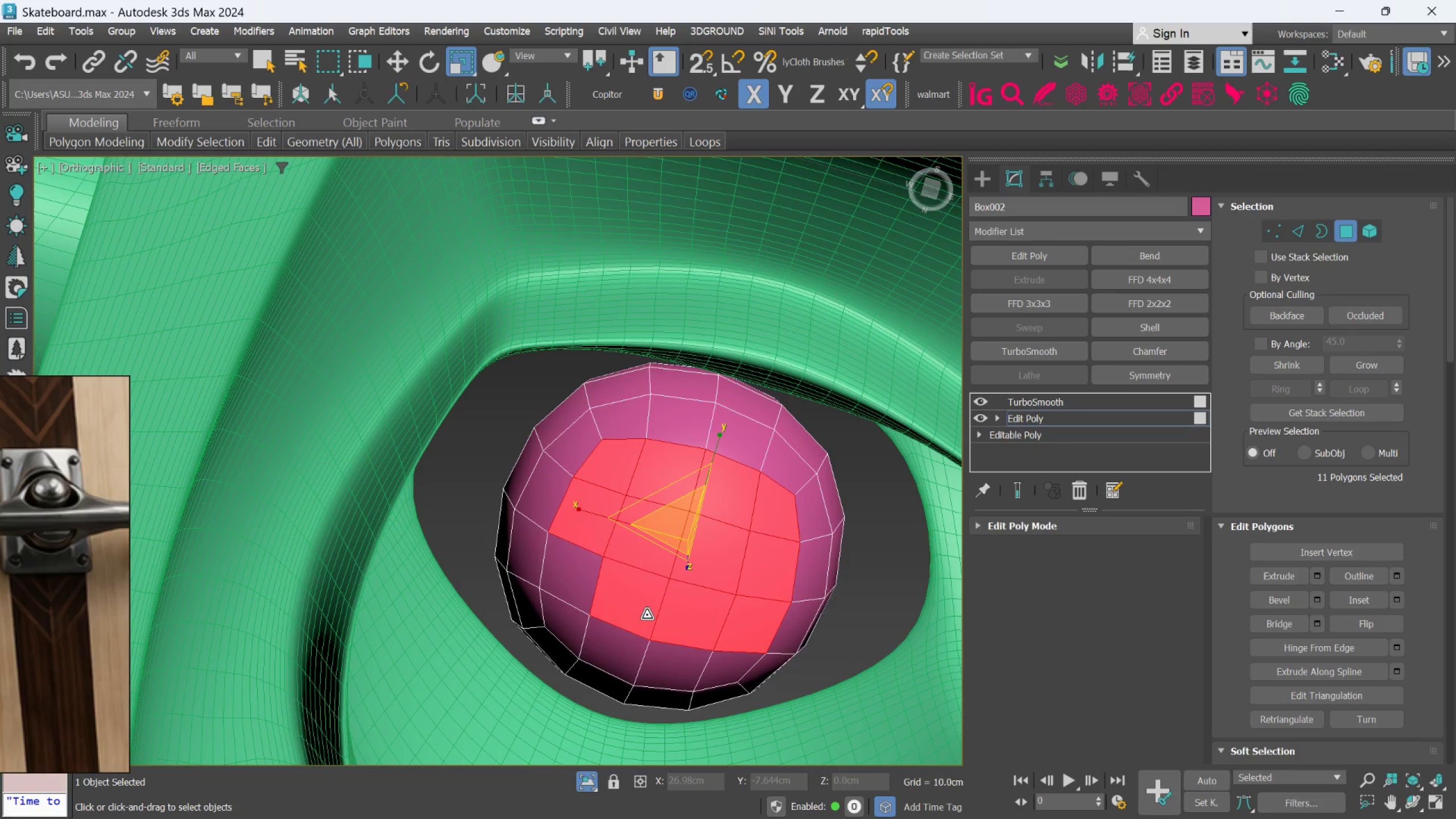 
hold_key(key=ControlLeft, duration=1.5)
left_click([576, 581])
 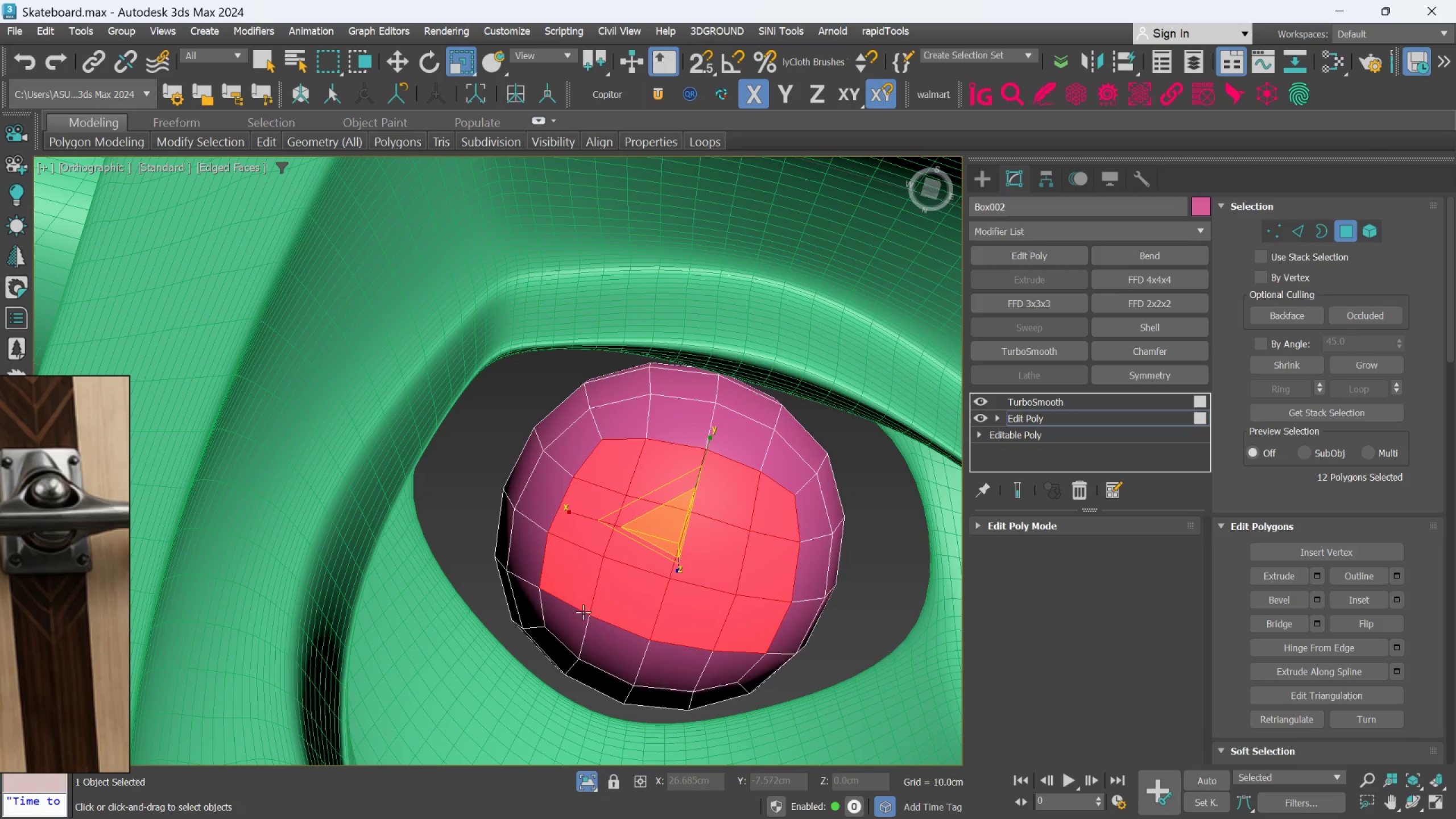 
double_click([583, 612])
 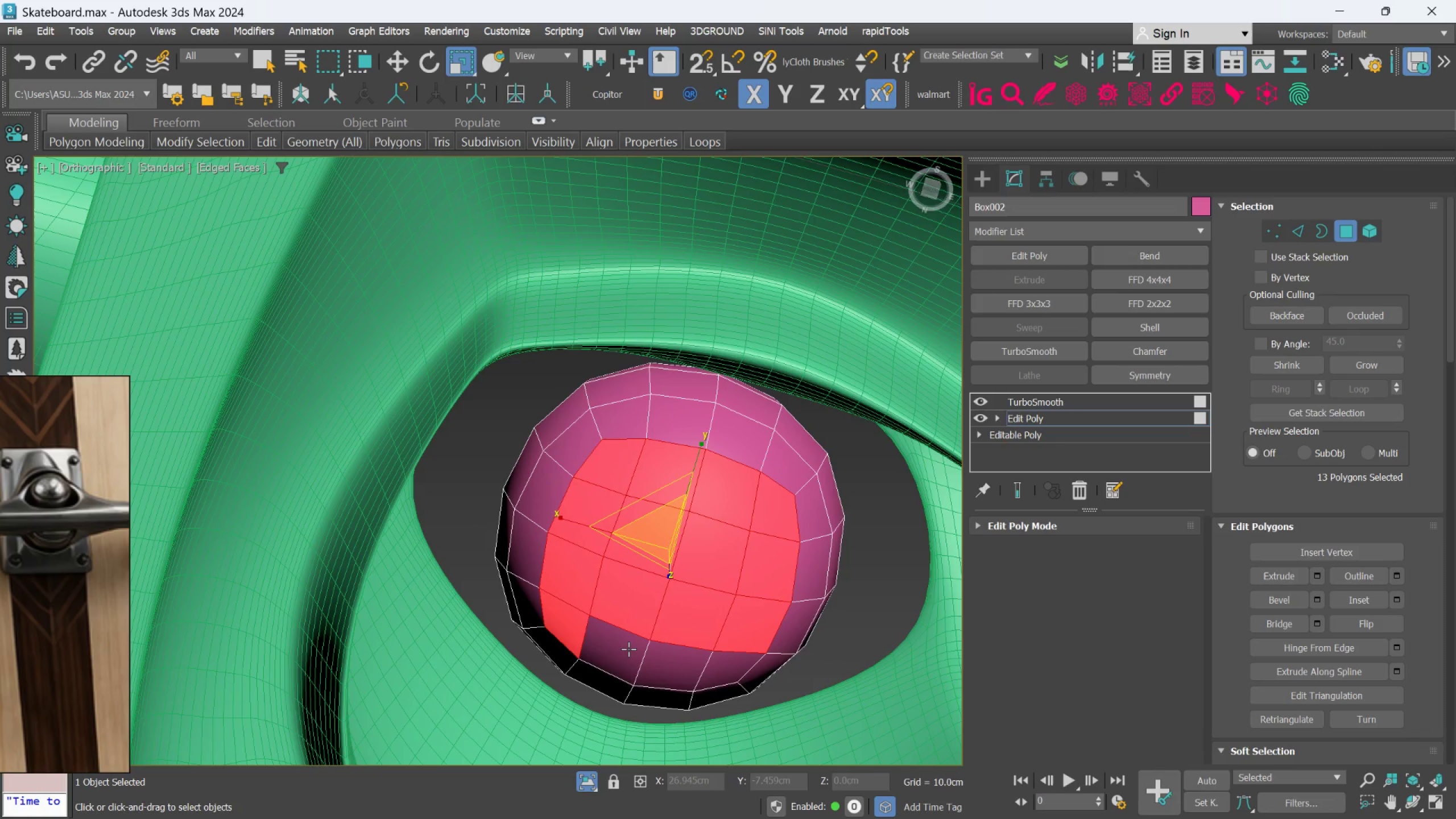 
hold_key(key=ControlLeft, duration=1.09)
triple_click([628, 649])
 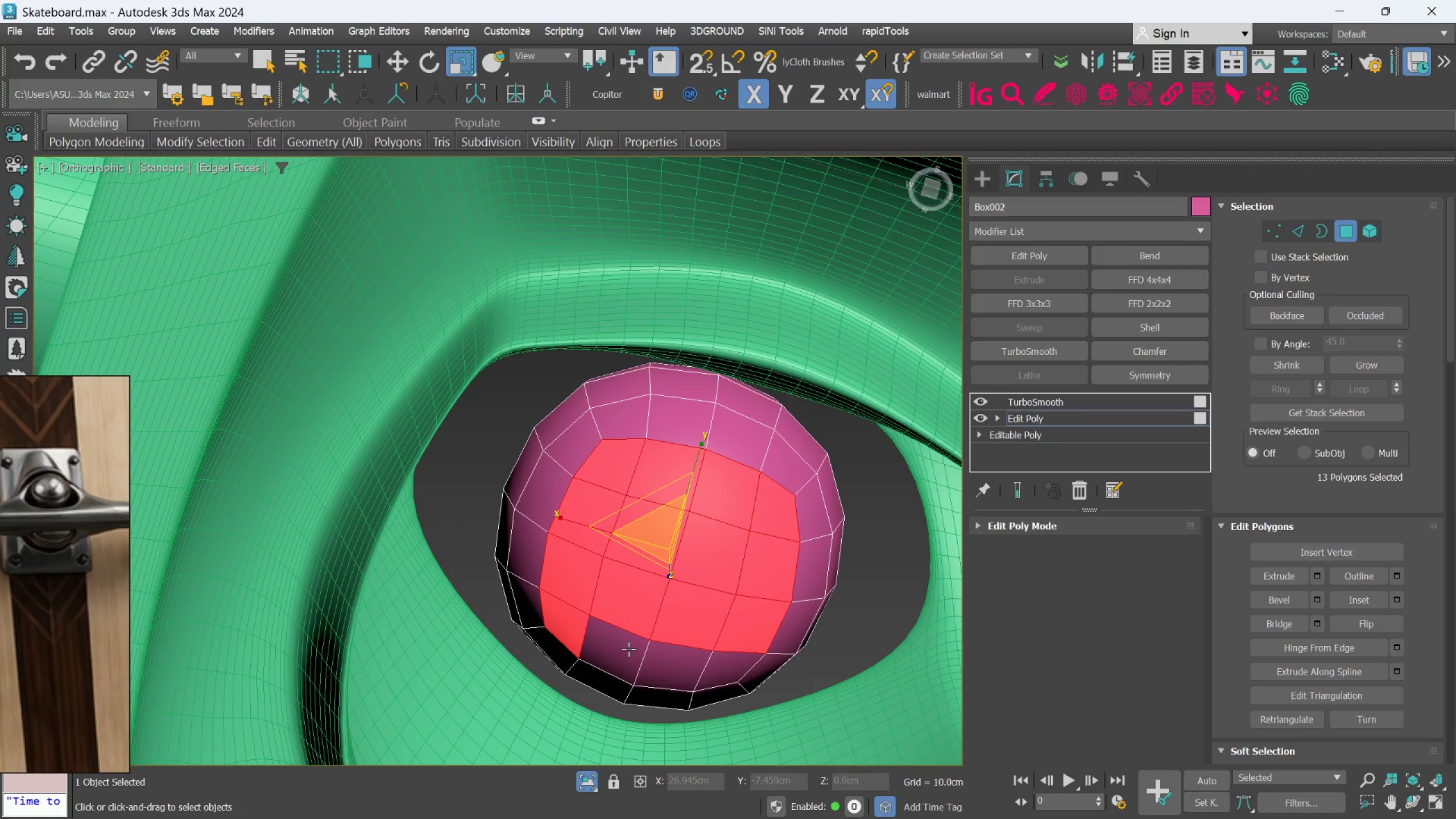 
triple_click([674, 654])
 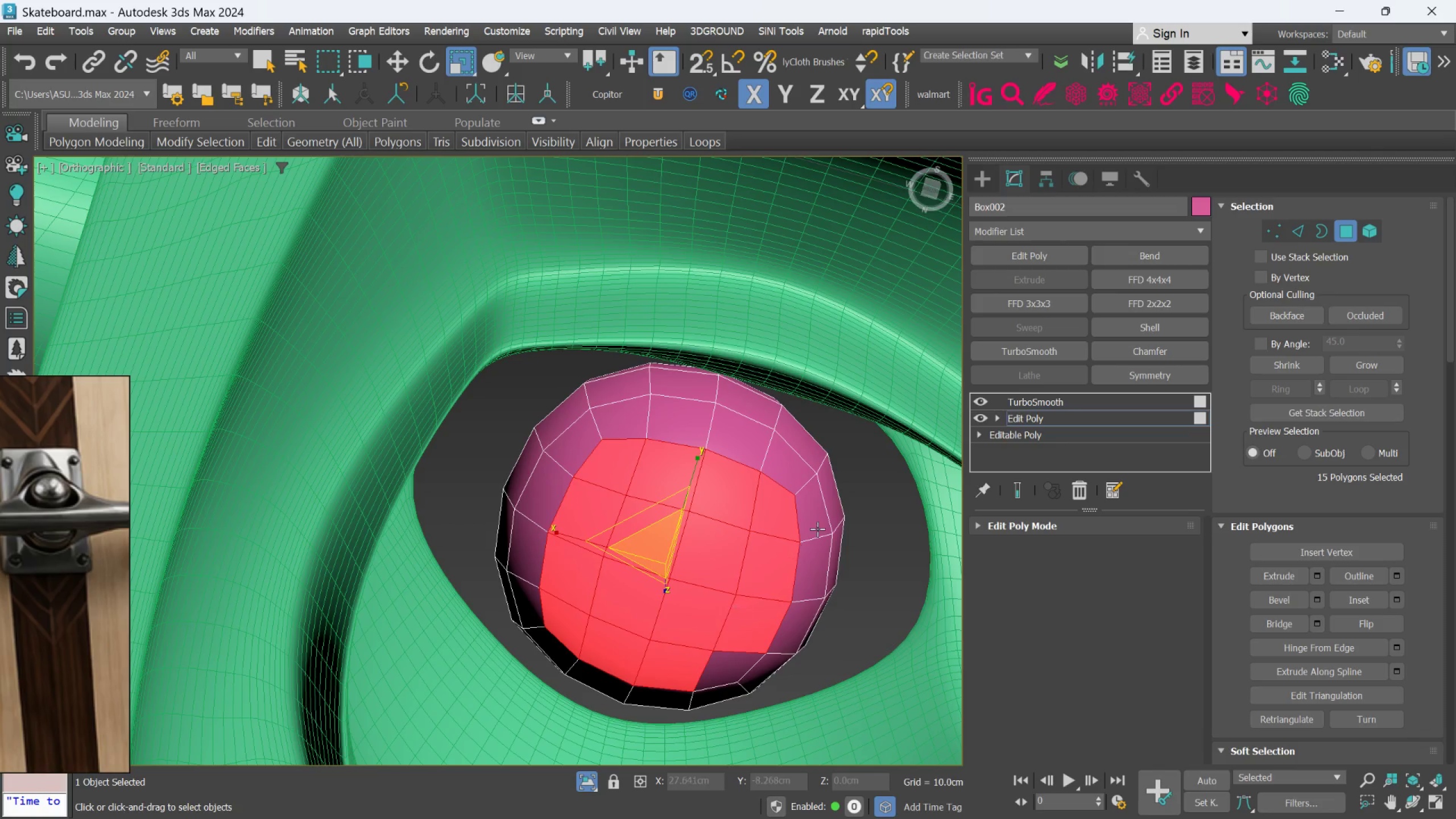 
hold_key(key=AltLeft, duration=0.95)
scroll: coordinate [808, 496], scroll_direction: down, amount: 1.0
 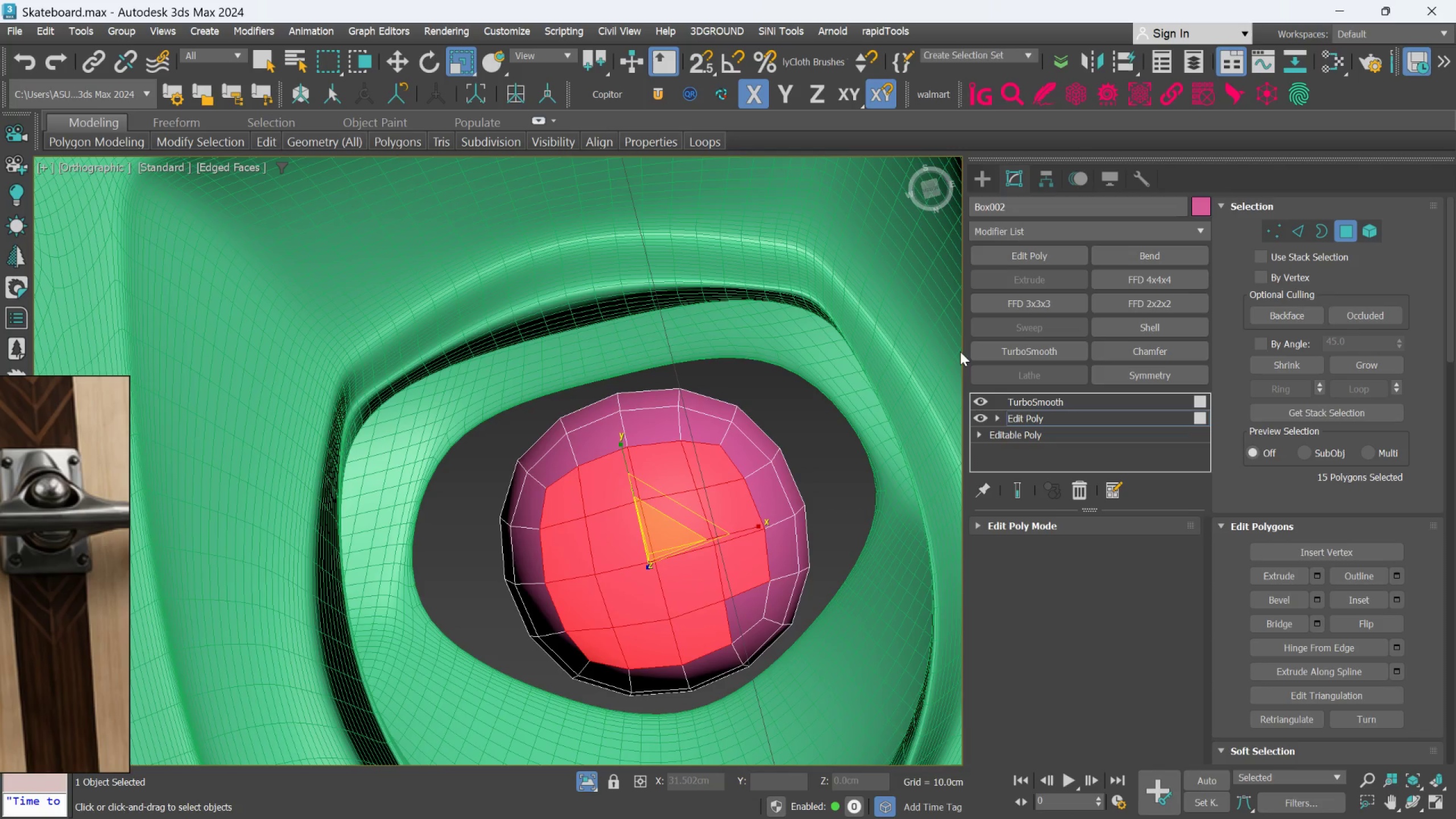 
left_click([987, 181])
 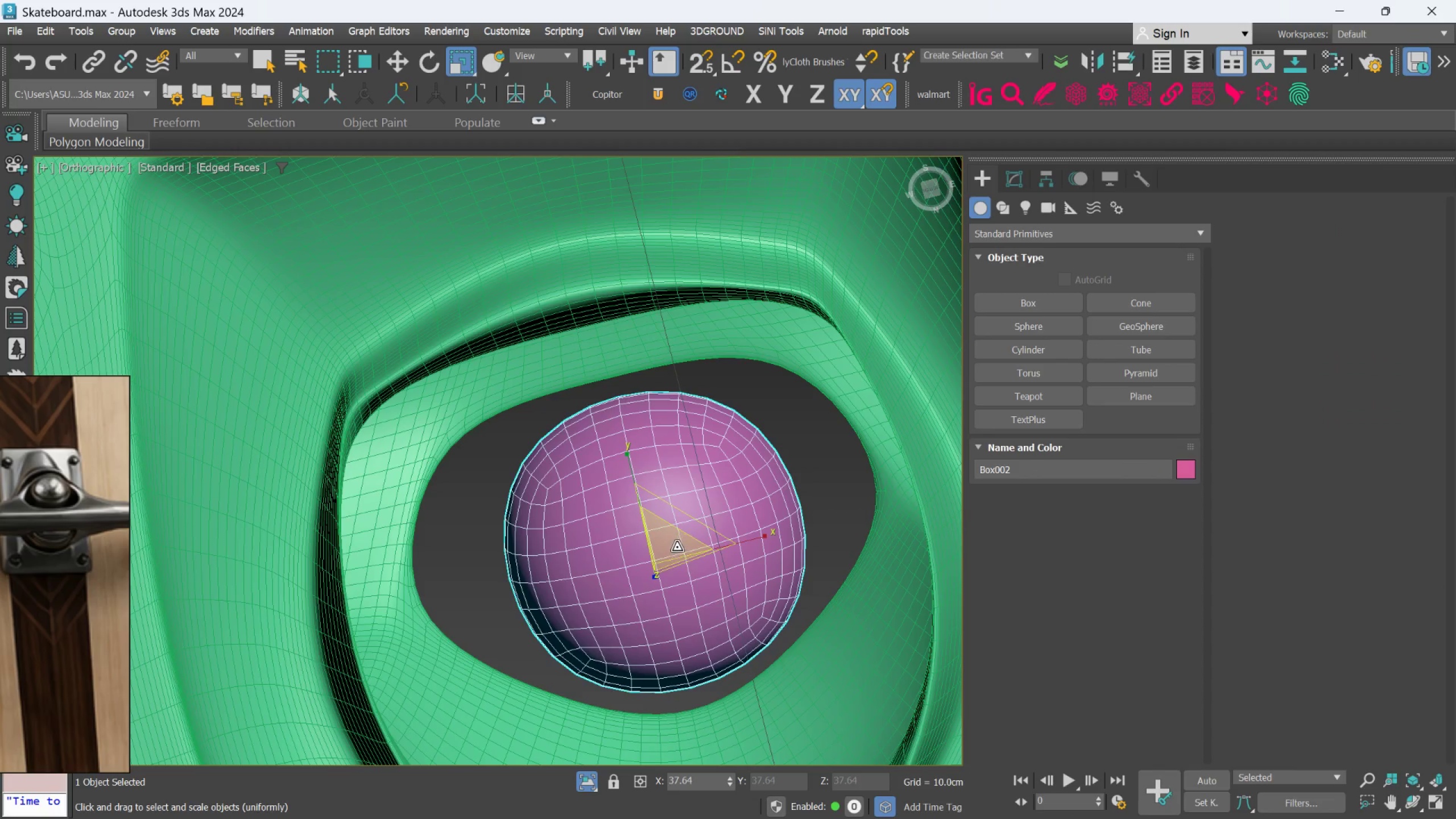 
left_click_drag(start_coordinate=[671, 554], to_coordinate=[660, 549])
 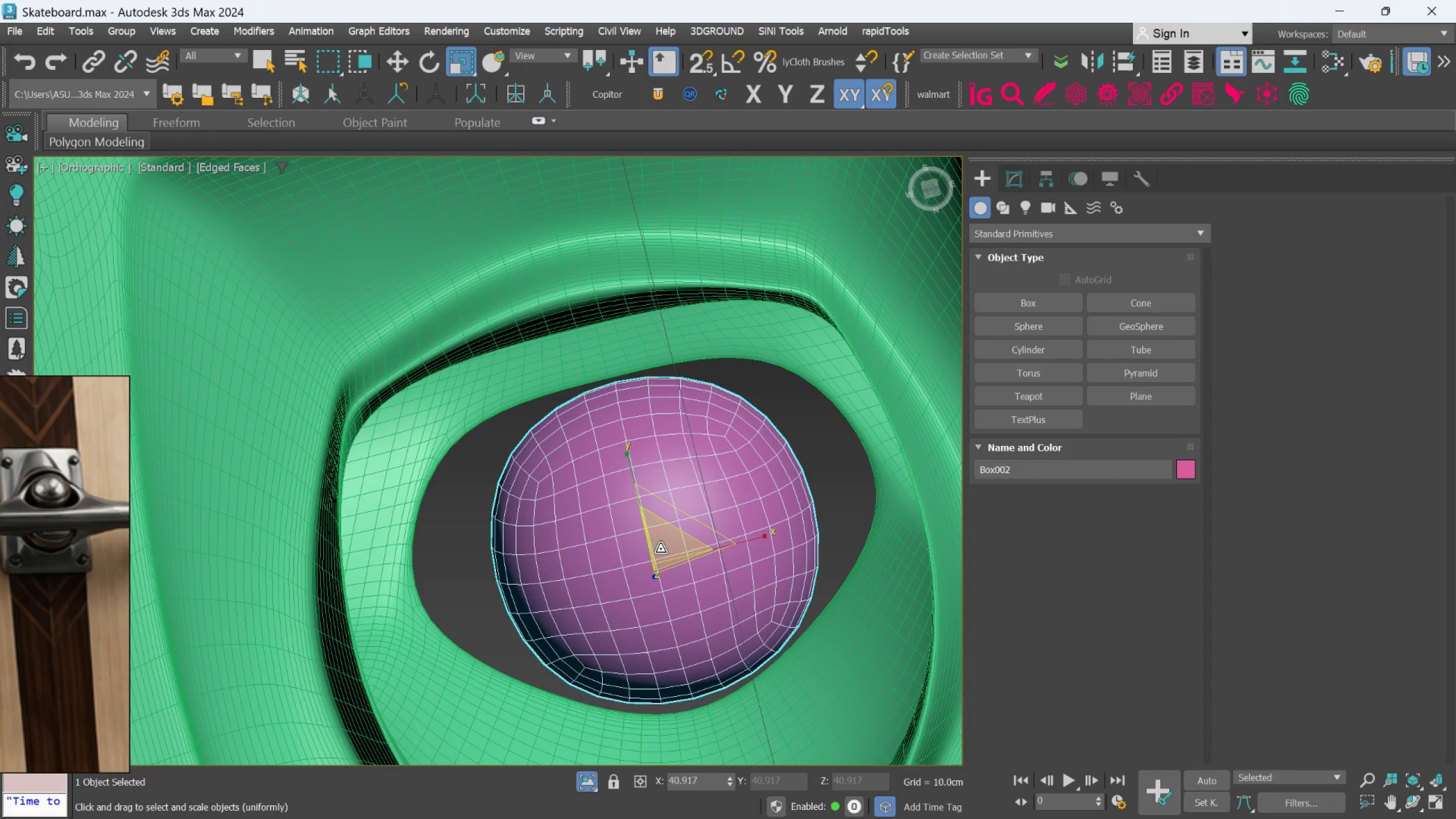 
left_click([660, 549])
 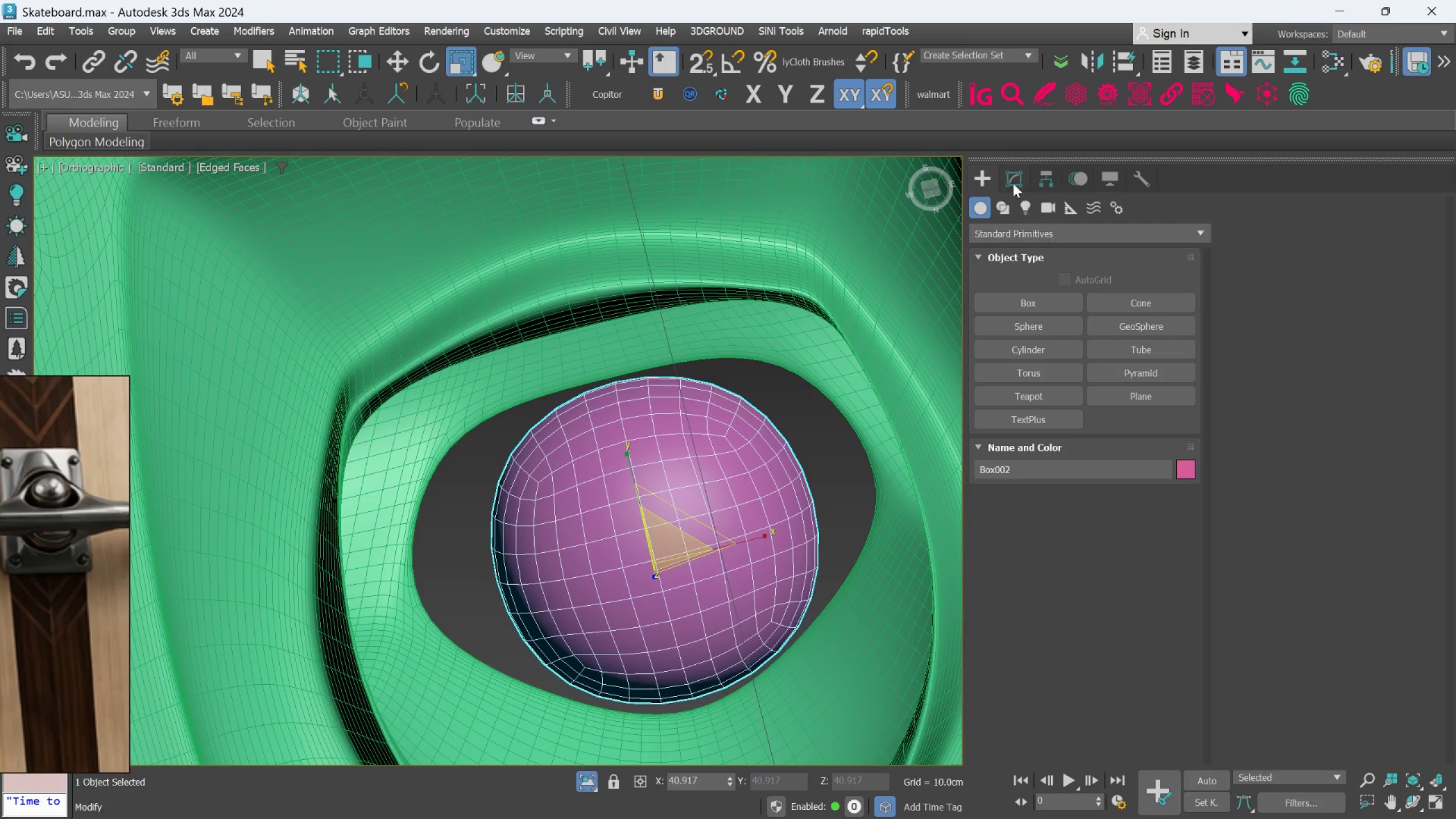 
left_click([1013, 182])
 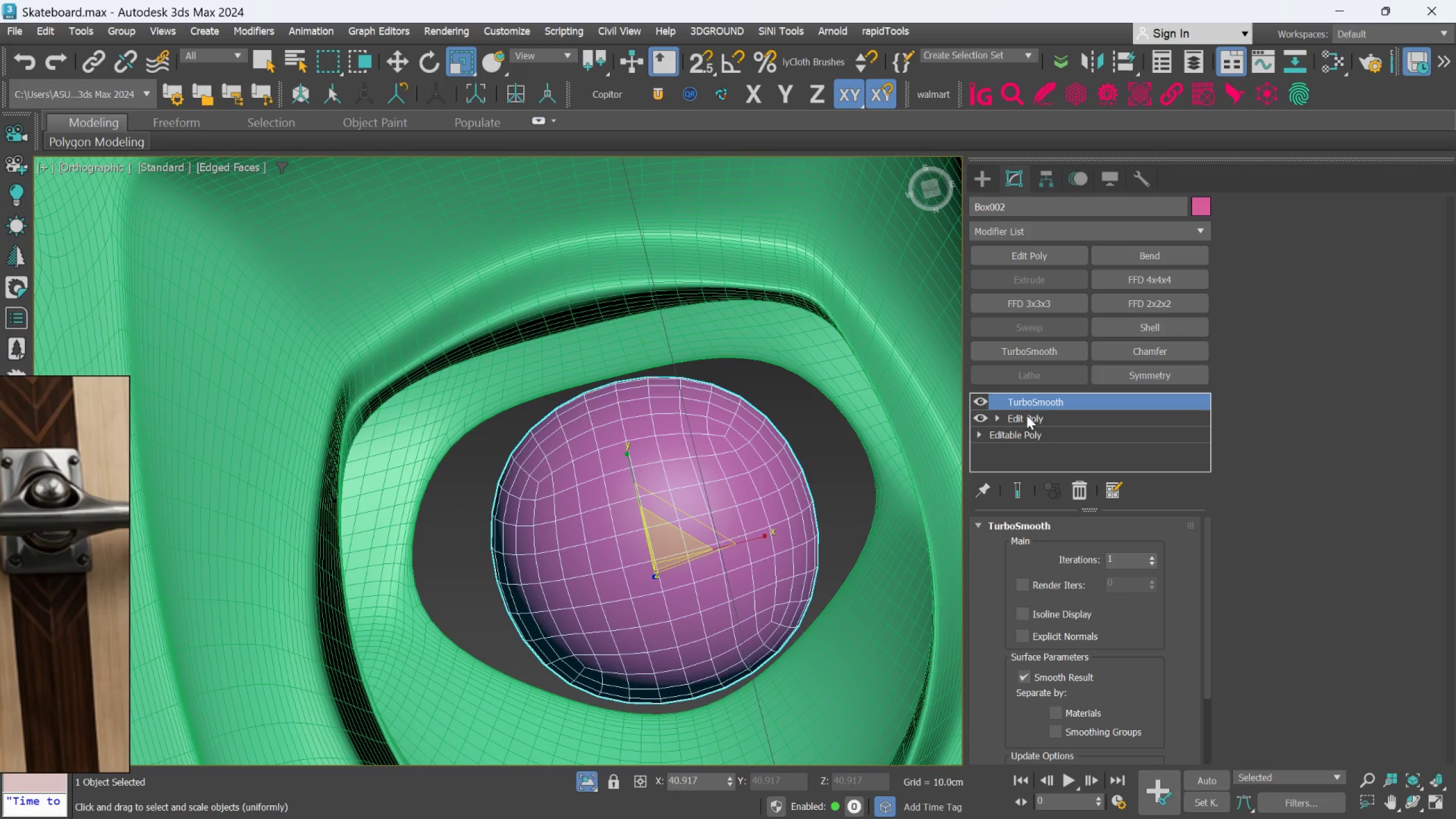 
left_click([1026, 419])
 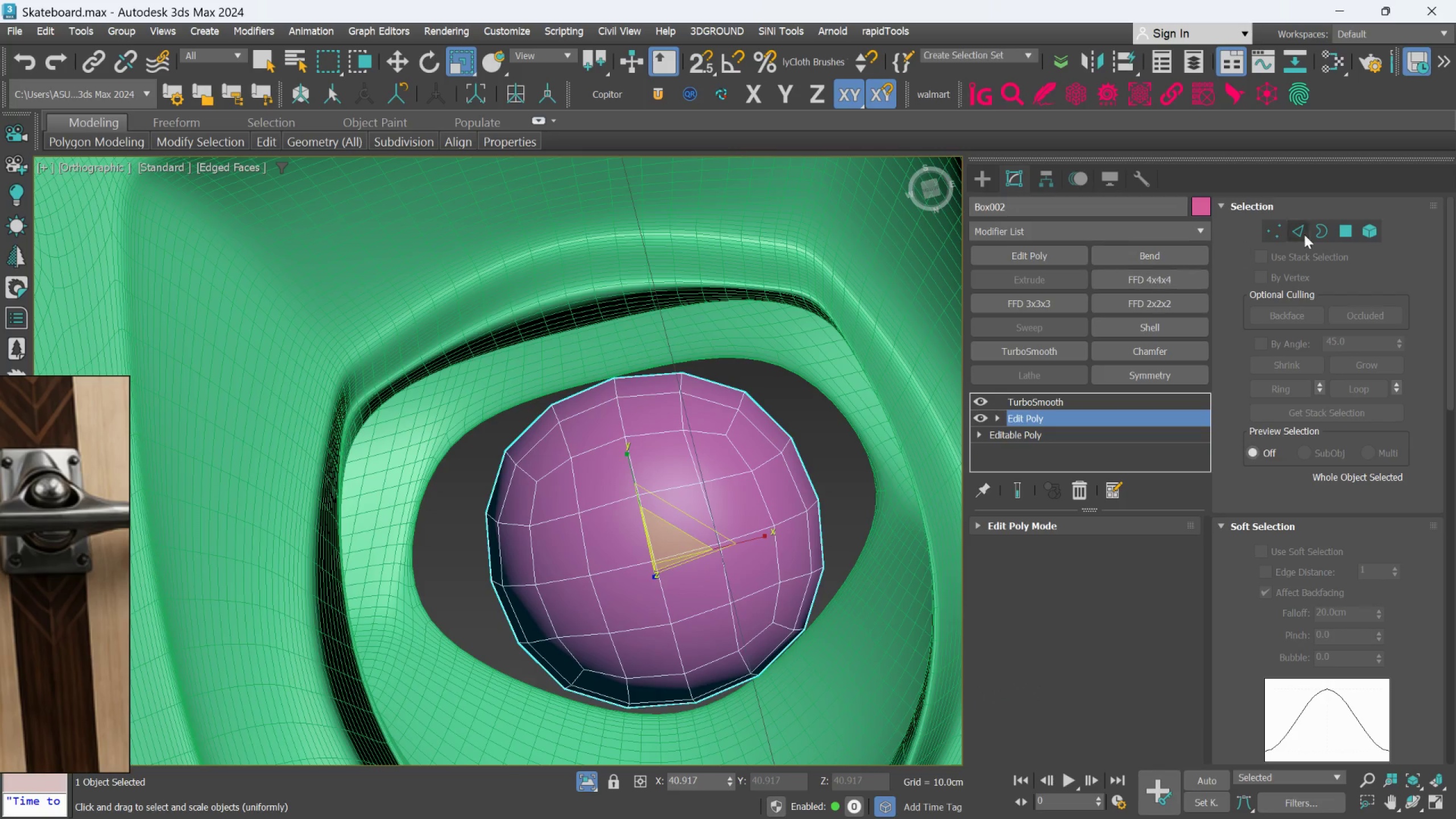 
left_click([1337, 225])
 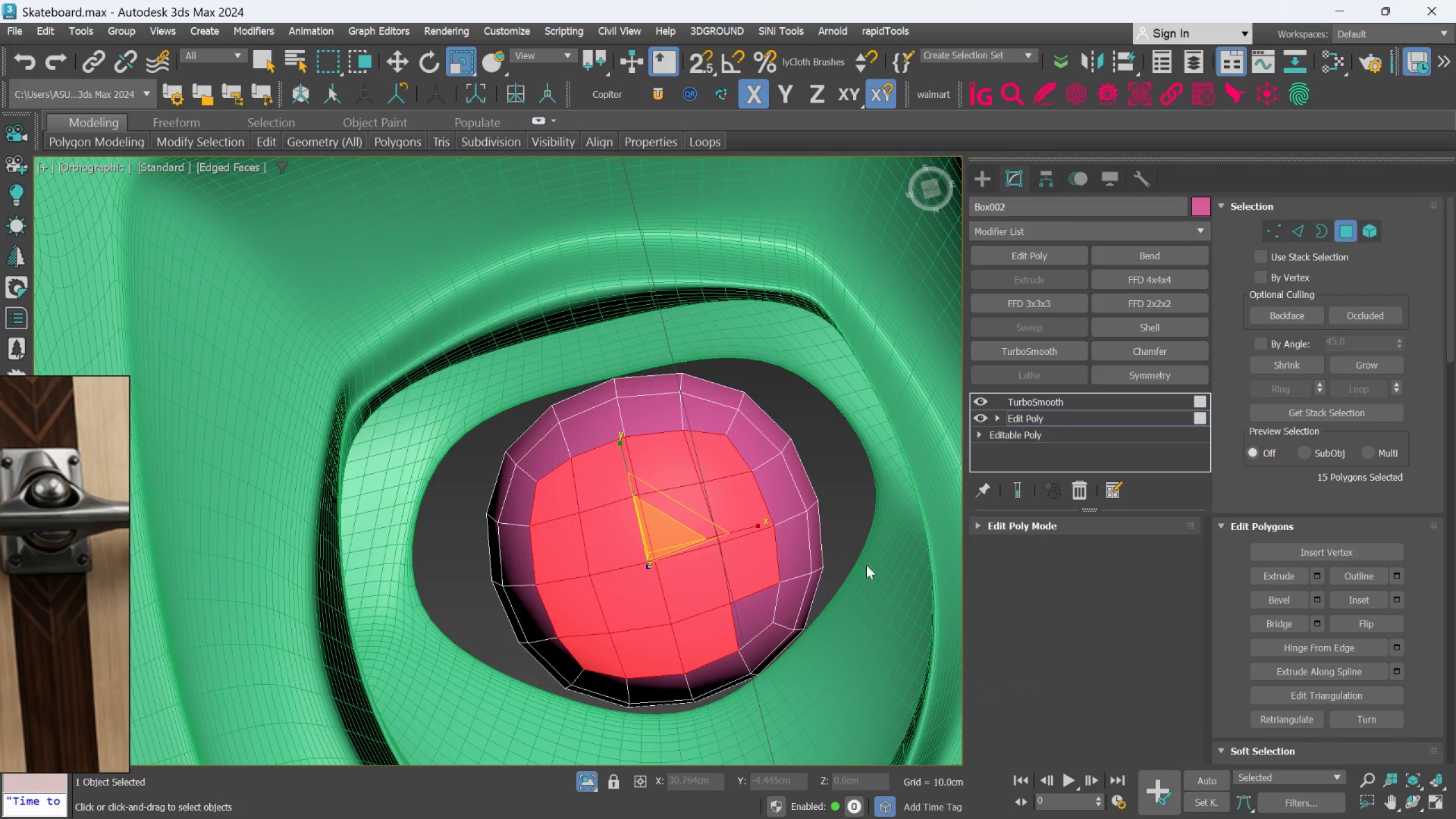 
hold_key(key=ControlLeft, duration=0.67)
left_click([754, 595])
 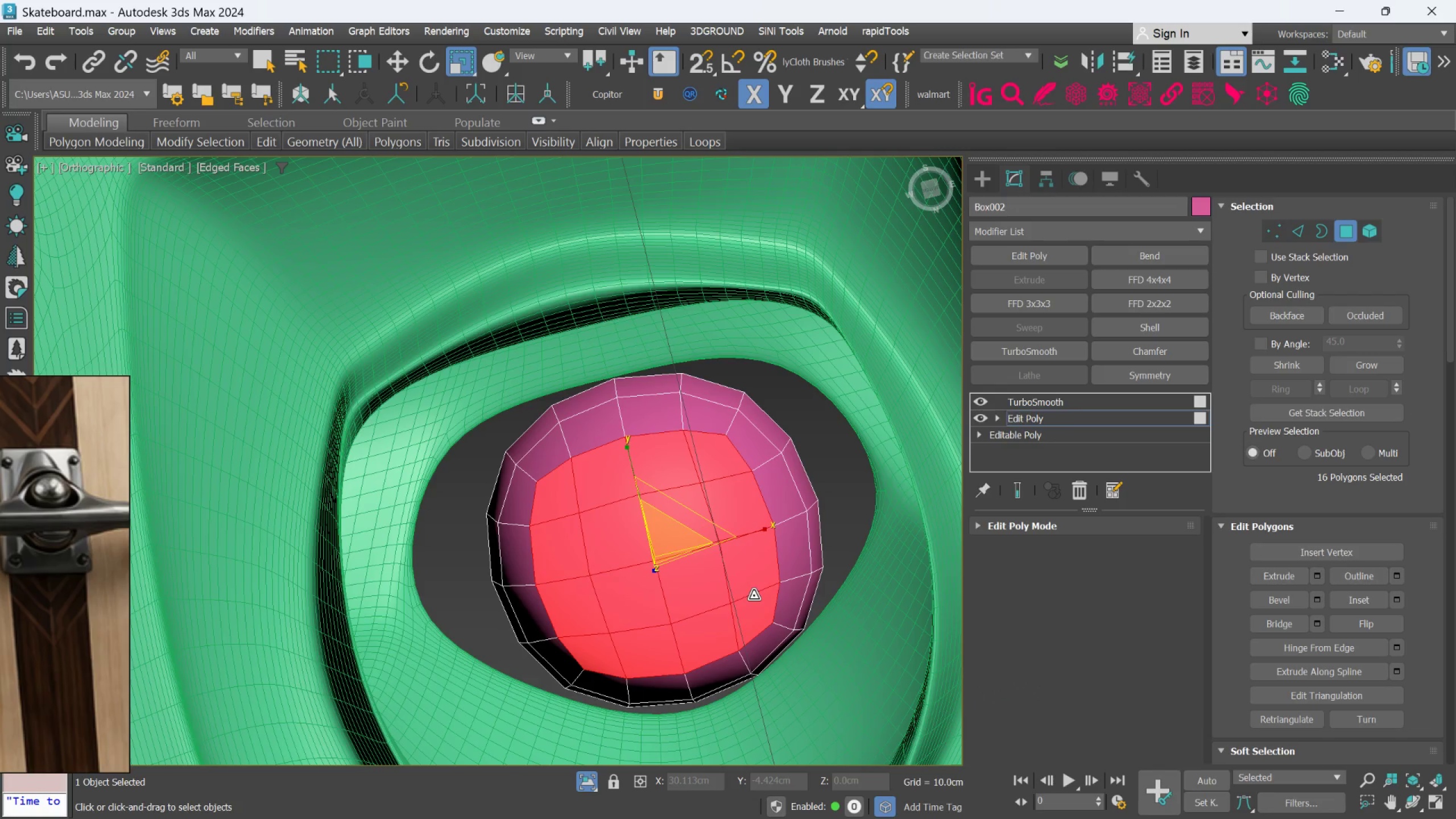 
hold_key(key=AltLeft, duration=1.14)
 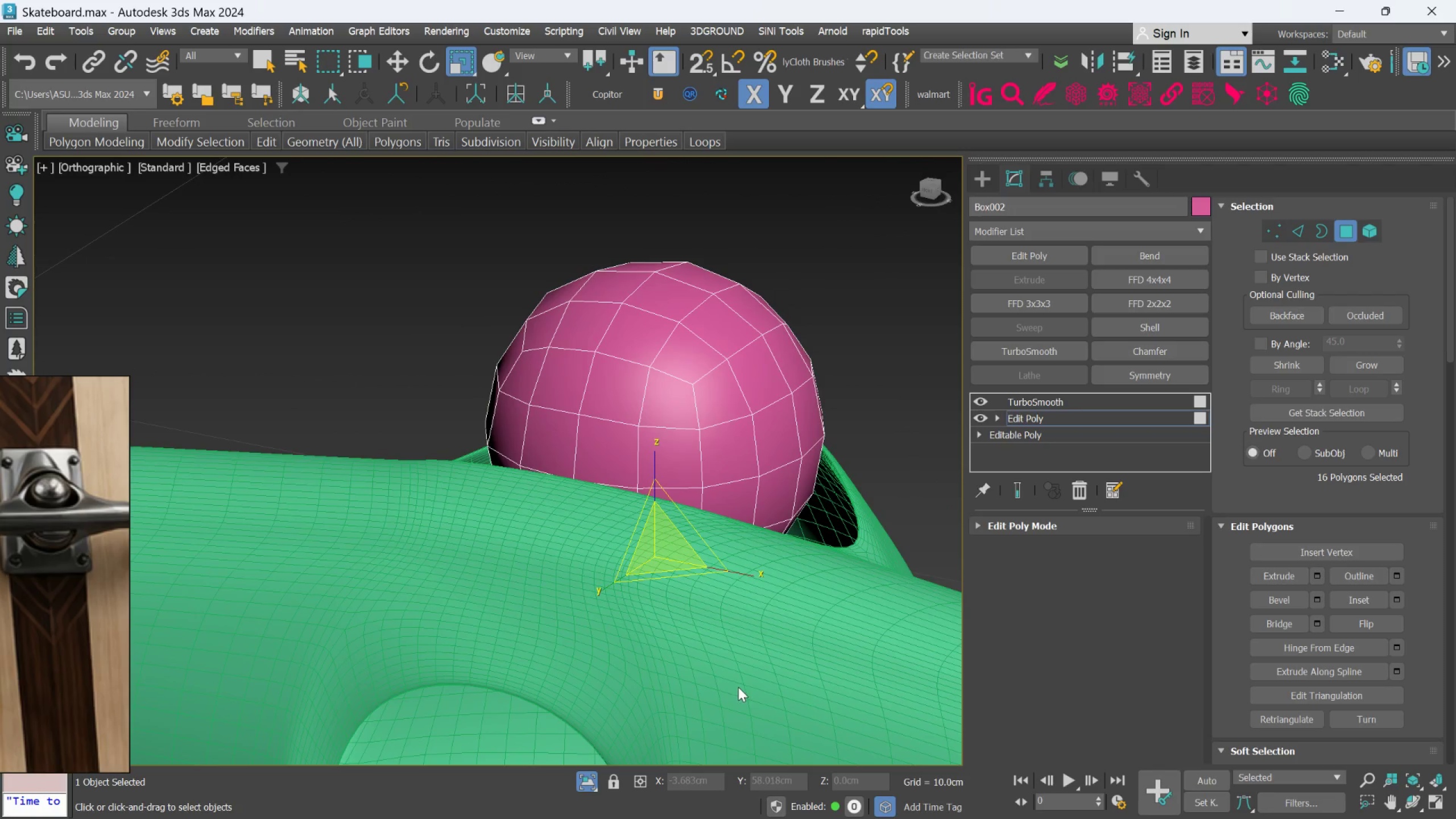 
key(W)
 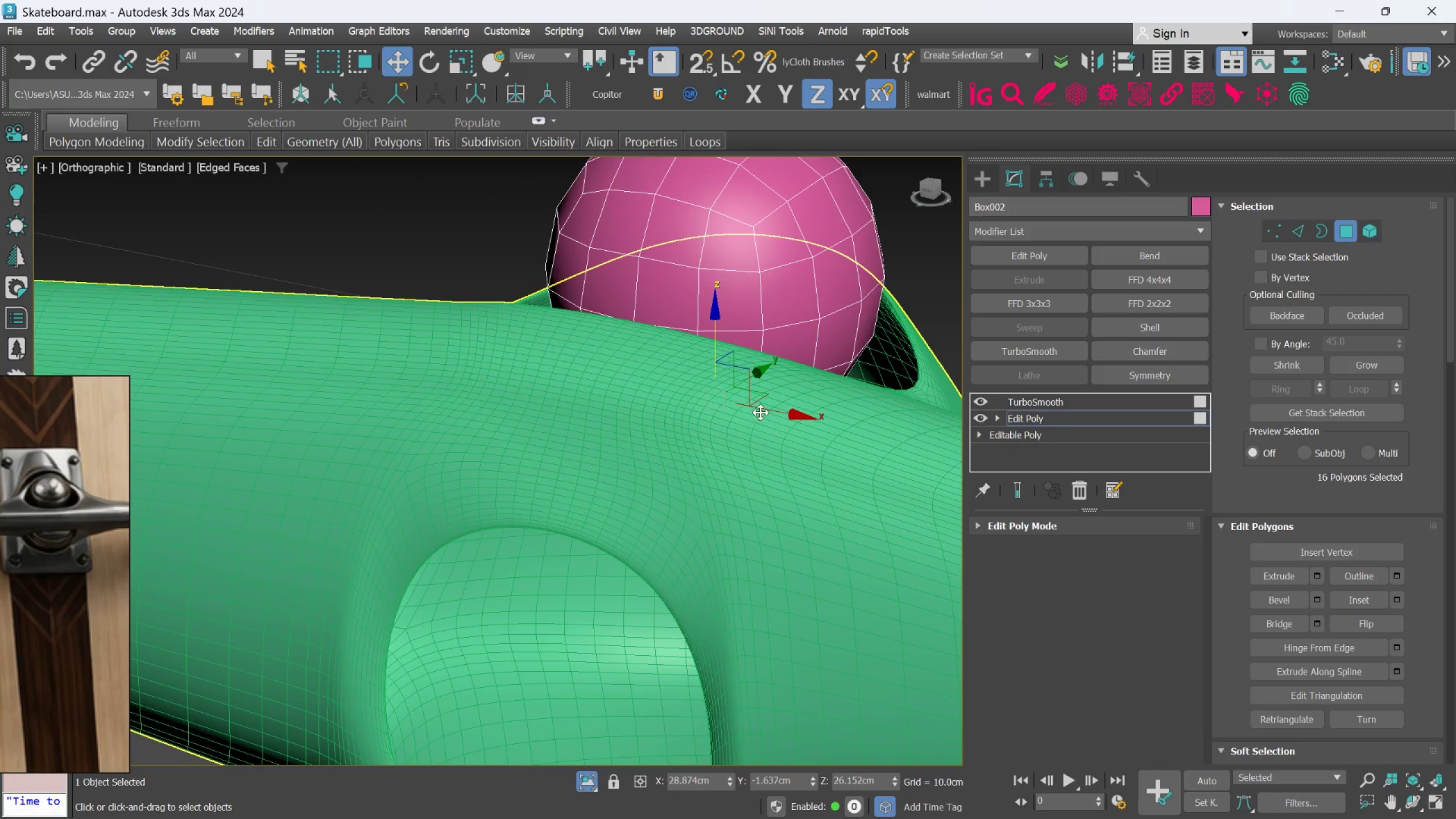 
scroll: coordinate [757, 406], scroll_direction: down, amount: 2.0
 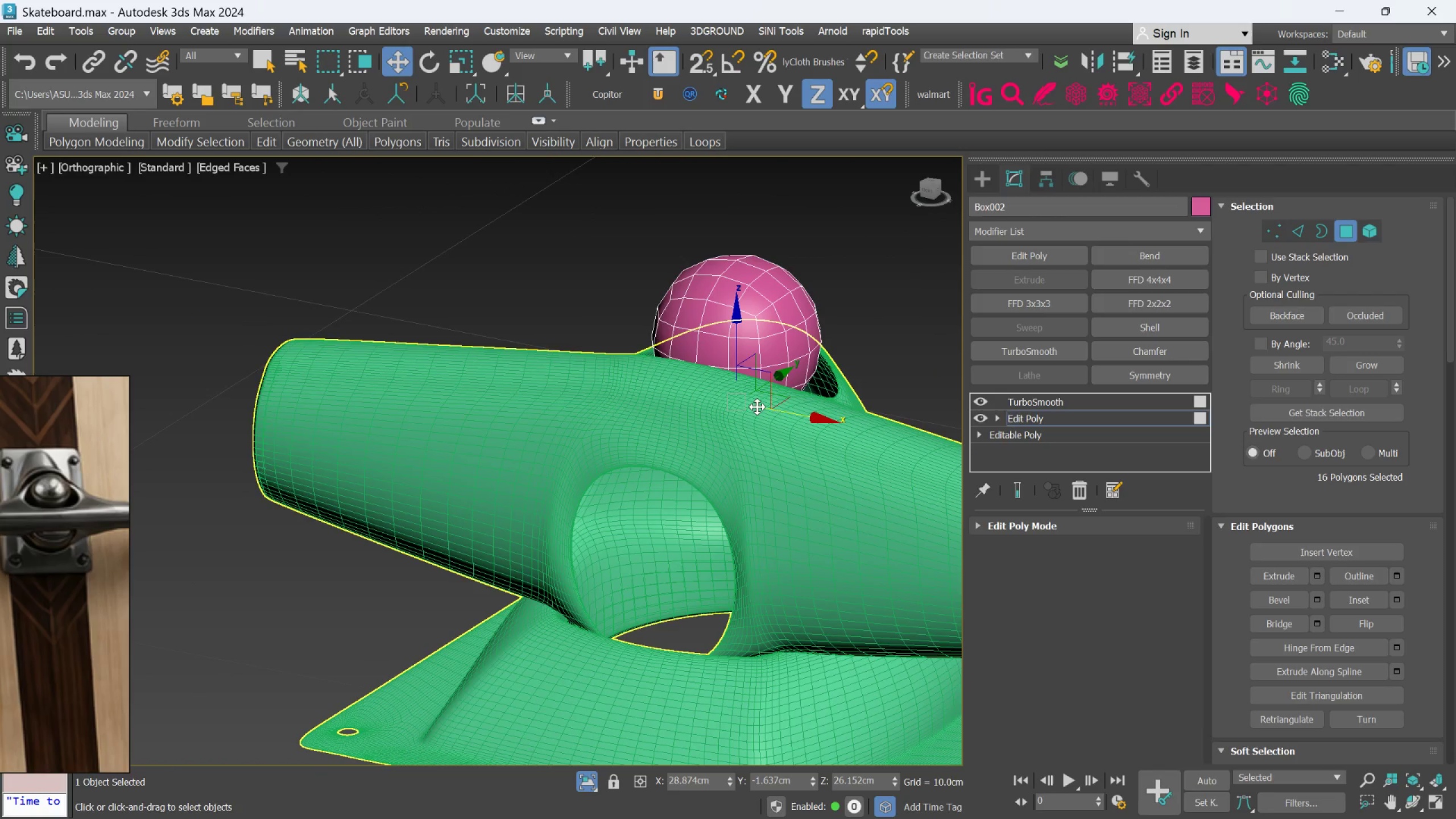 
hold_key(key=ShiftLeft, duration=1.5)
left_click_drag(start_coordinate=[734, 337], to_coordinate=[693, 594])
 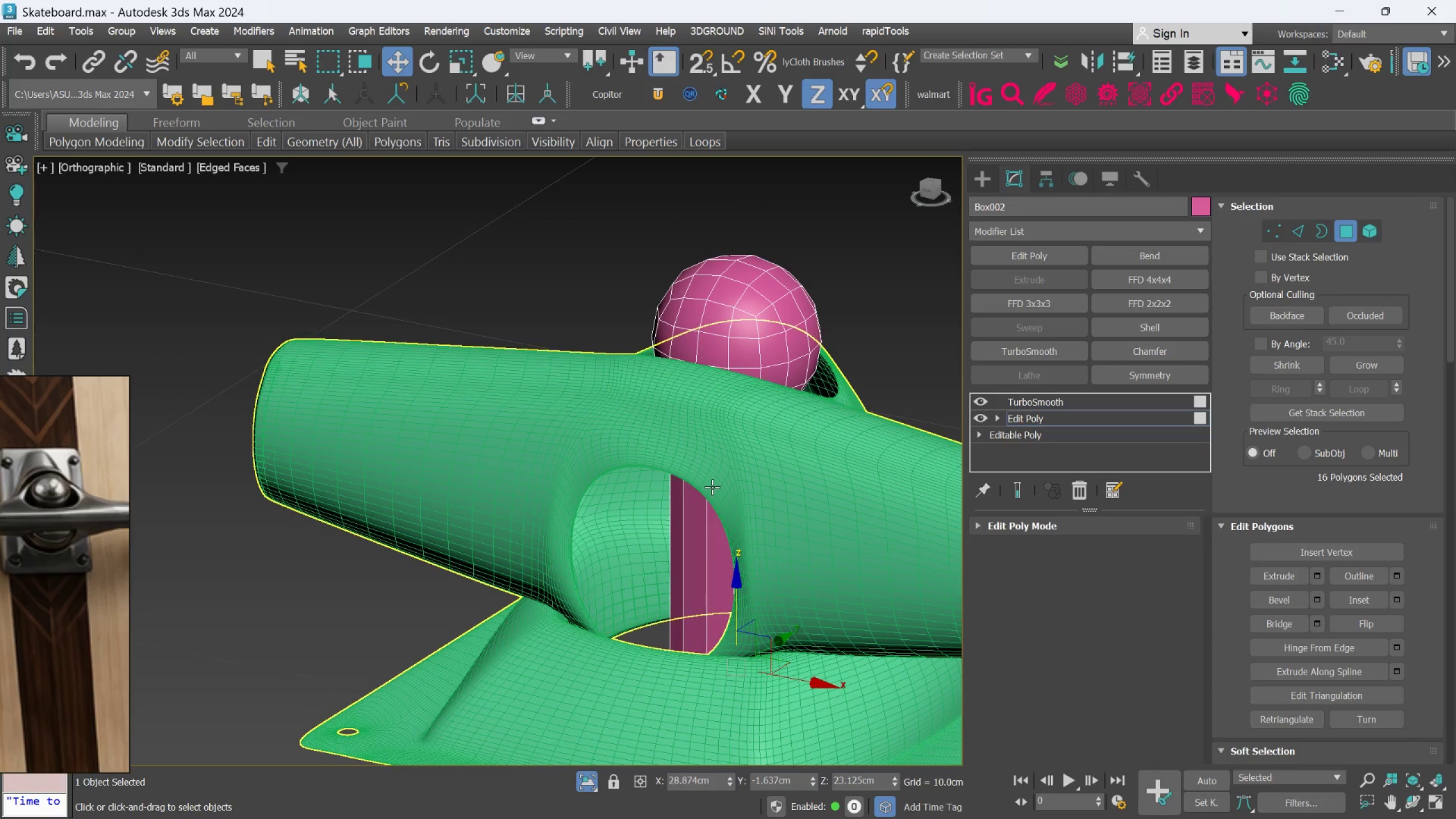 
hold_key(key=ShiftLeft, duration=0.5)
 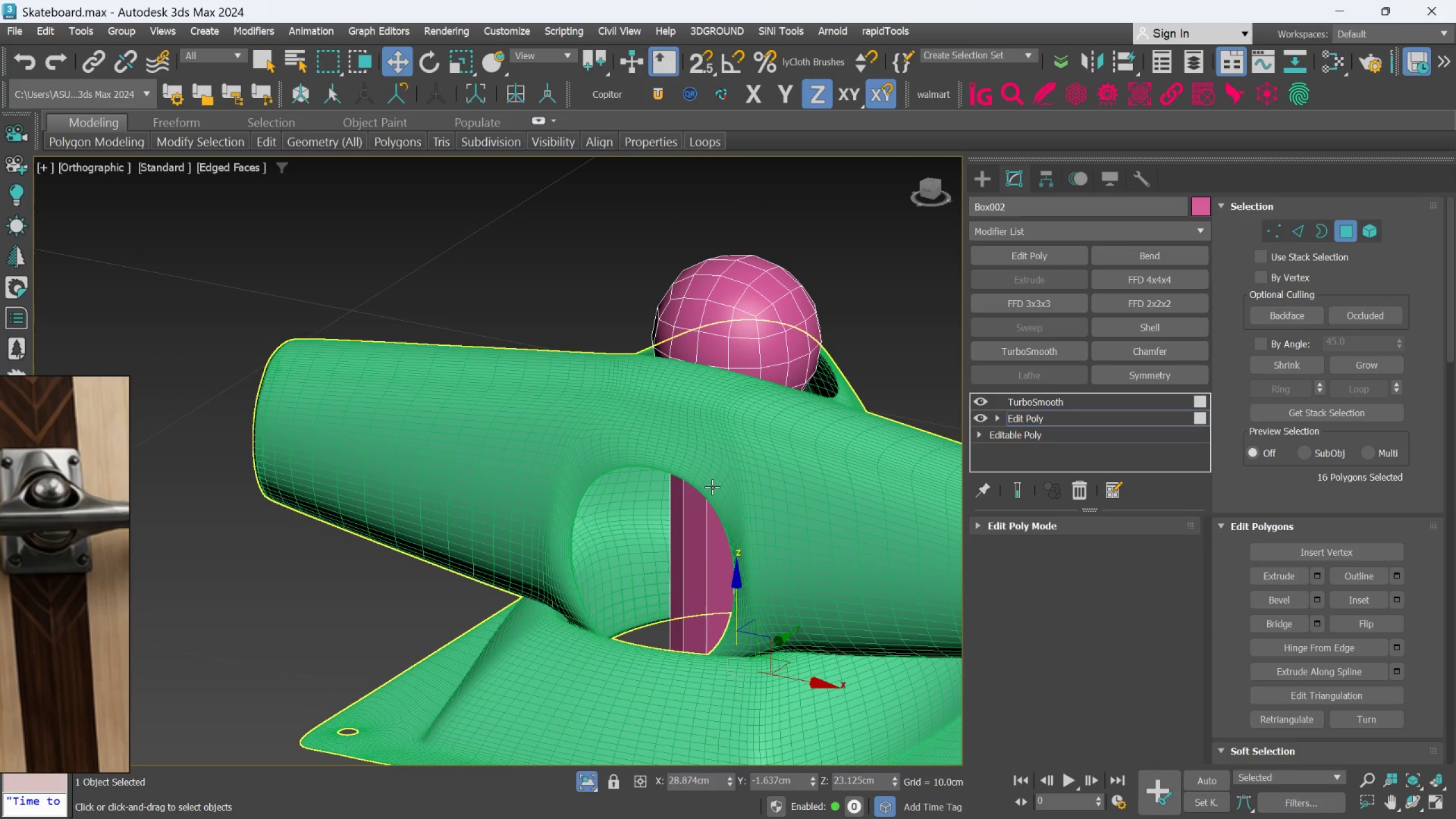 
key(W)
 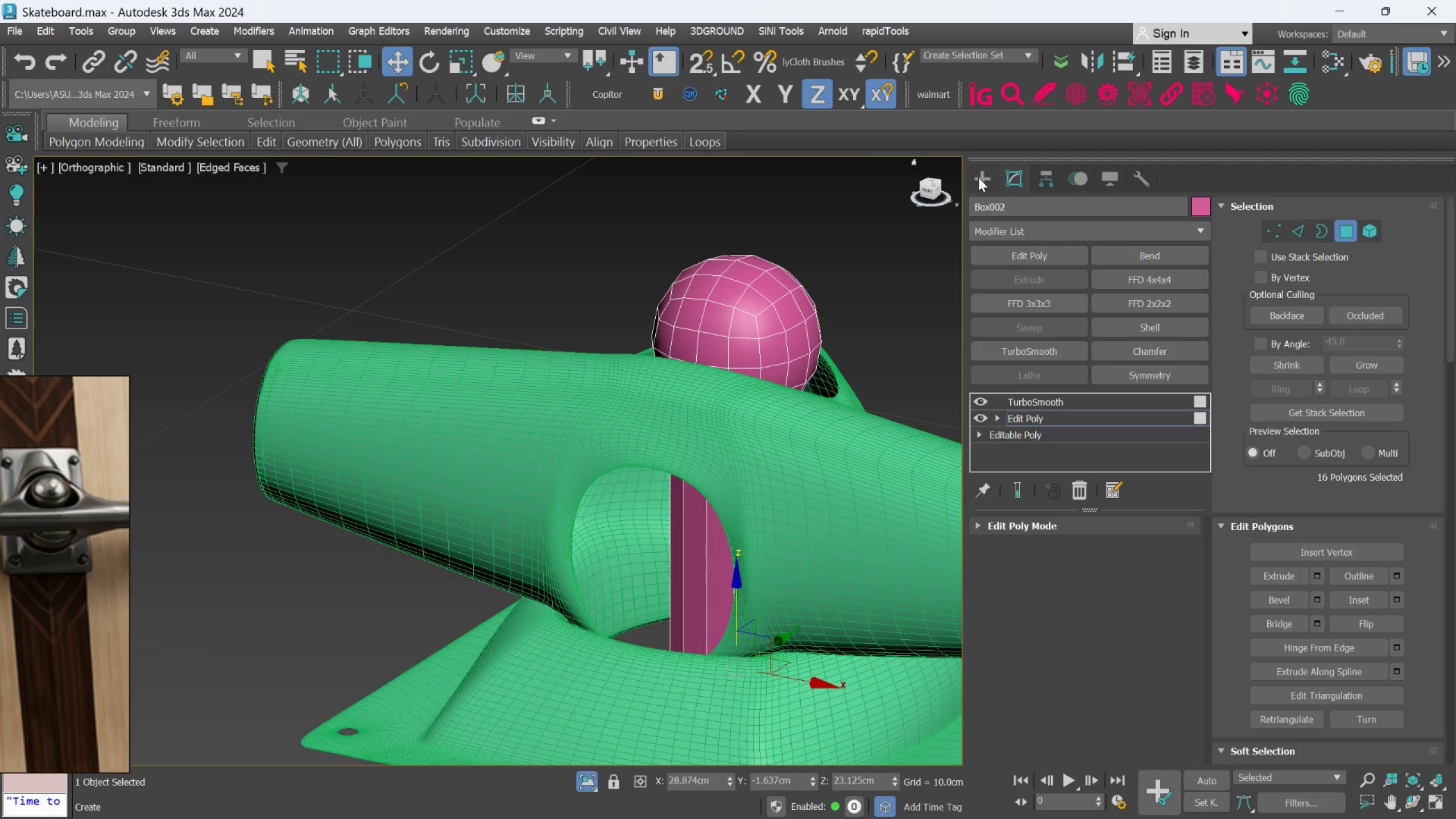 
left_click([982, 177])
 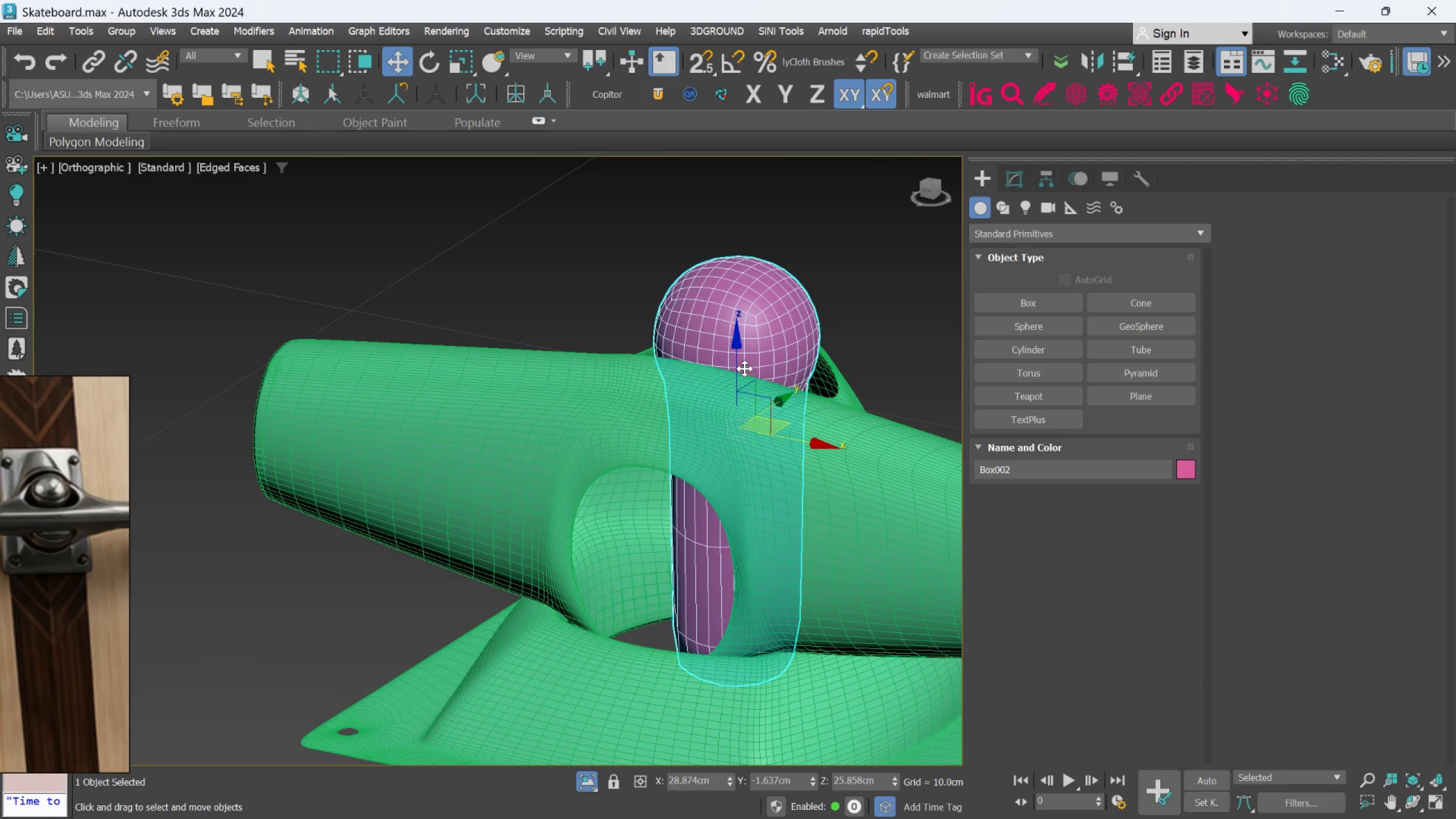 
left_click_drag(start_coordinate=[741, 368], to_coordinate=[742, 390])
 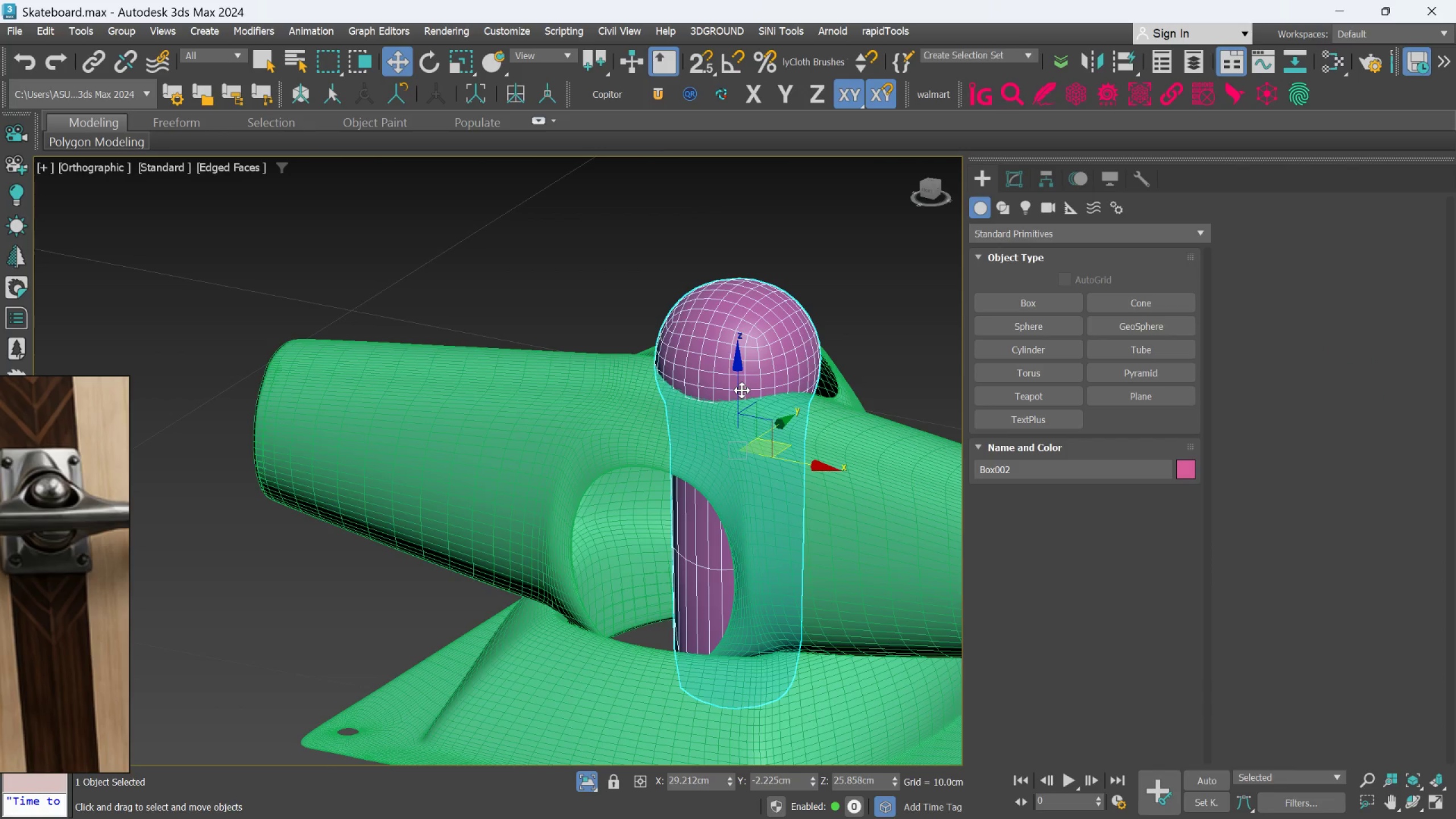 
key(Control+Z)
 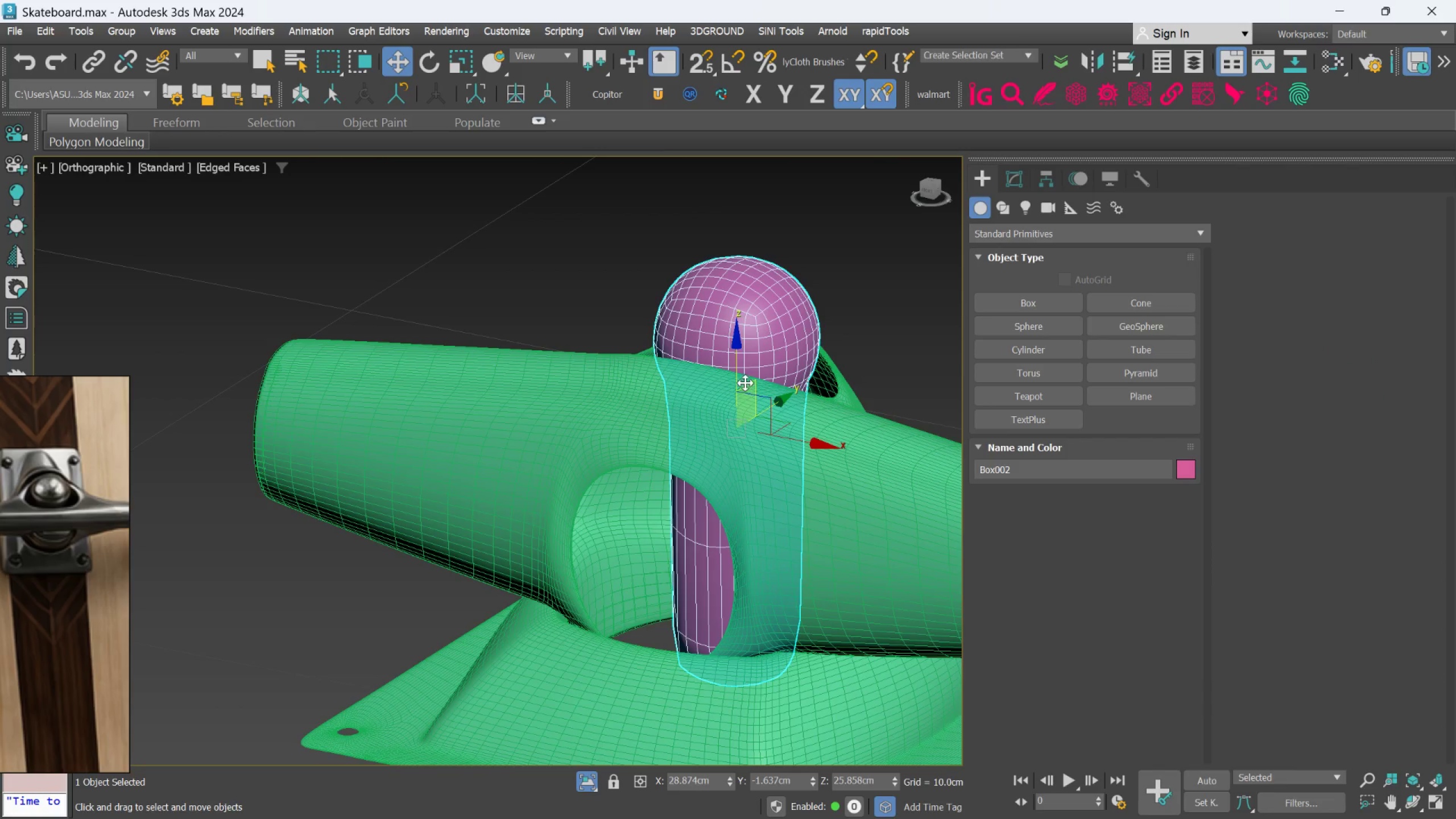 
hold_key(key=AltLeft, duration=1.05)
 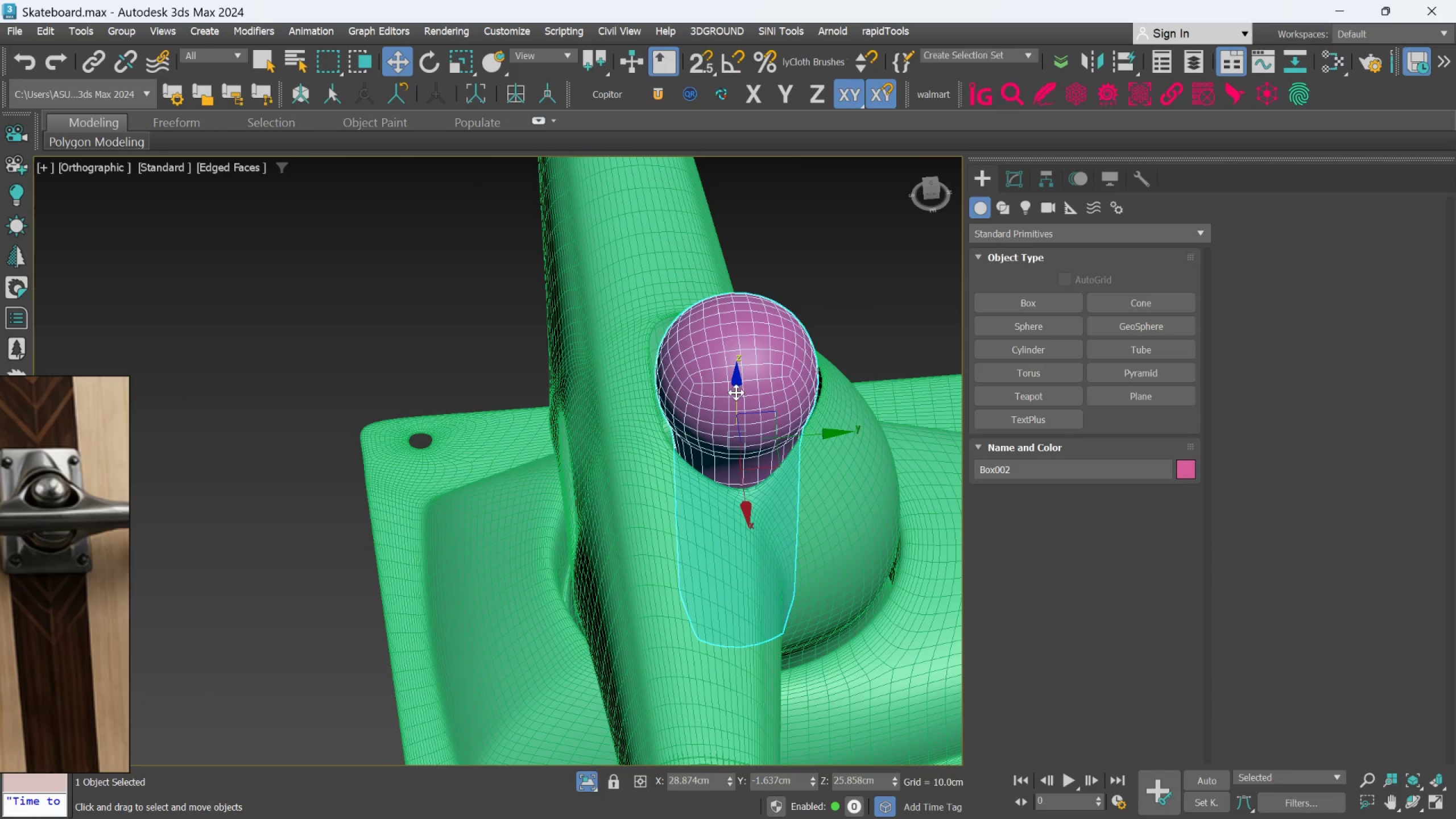 
left_click_drag(start_coordinate=[736, 392], to_coordinate=[737, 406])
 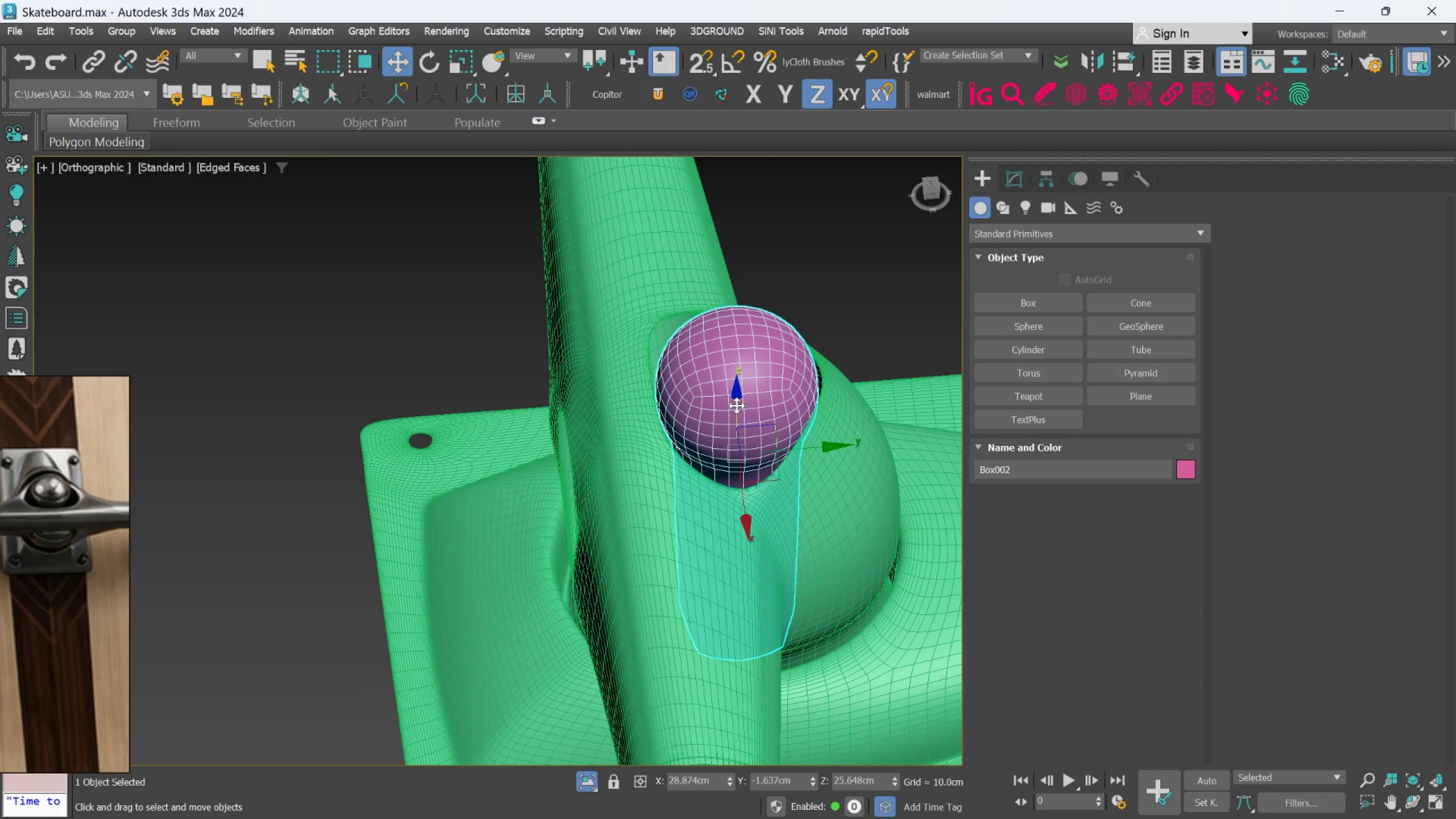 
hold_key(key=AltLeft, duration=1.01)
 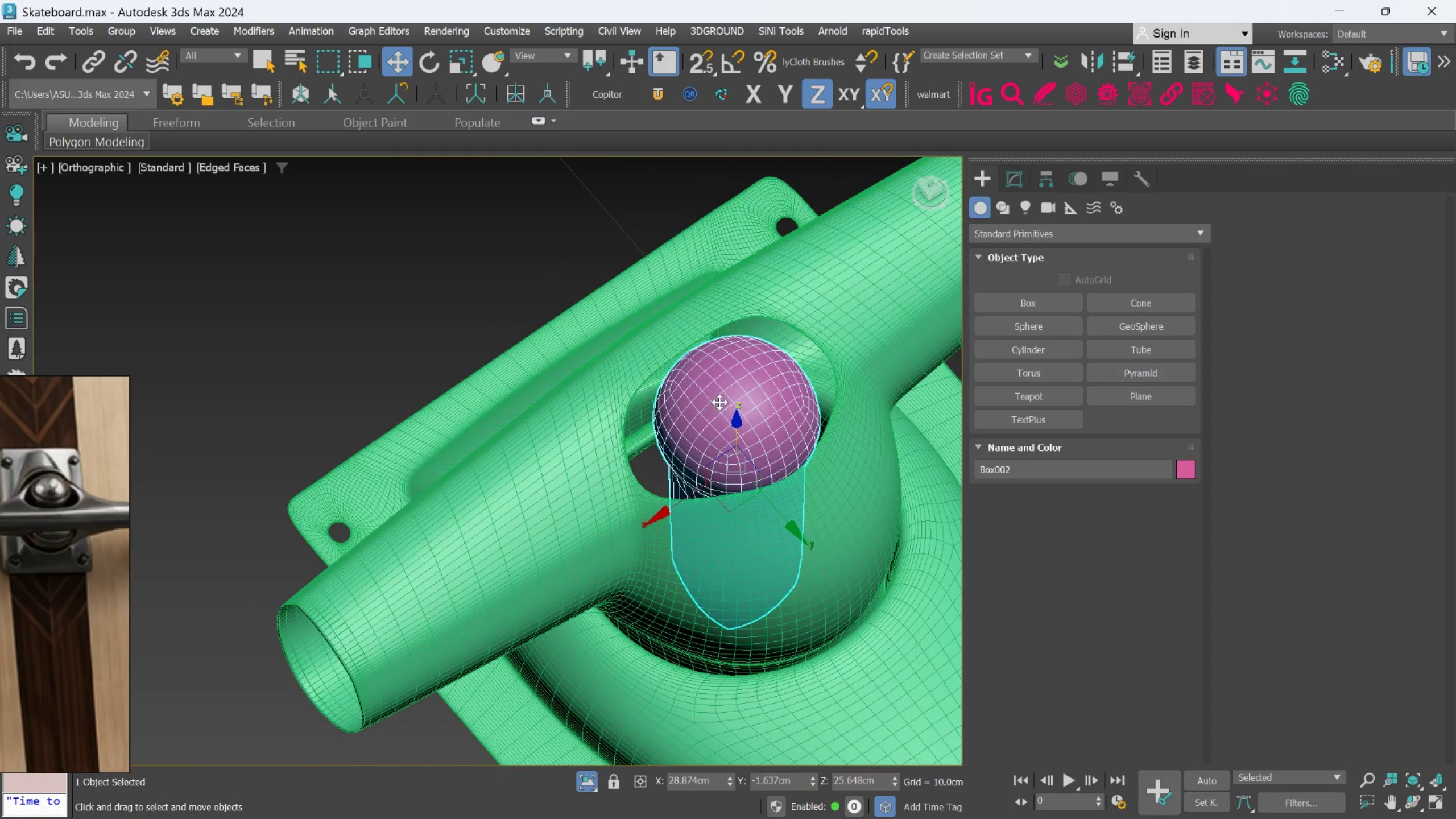 
hold_key(key=AltLeft, duration=0.58)
 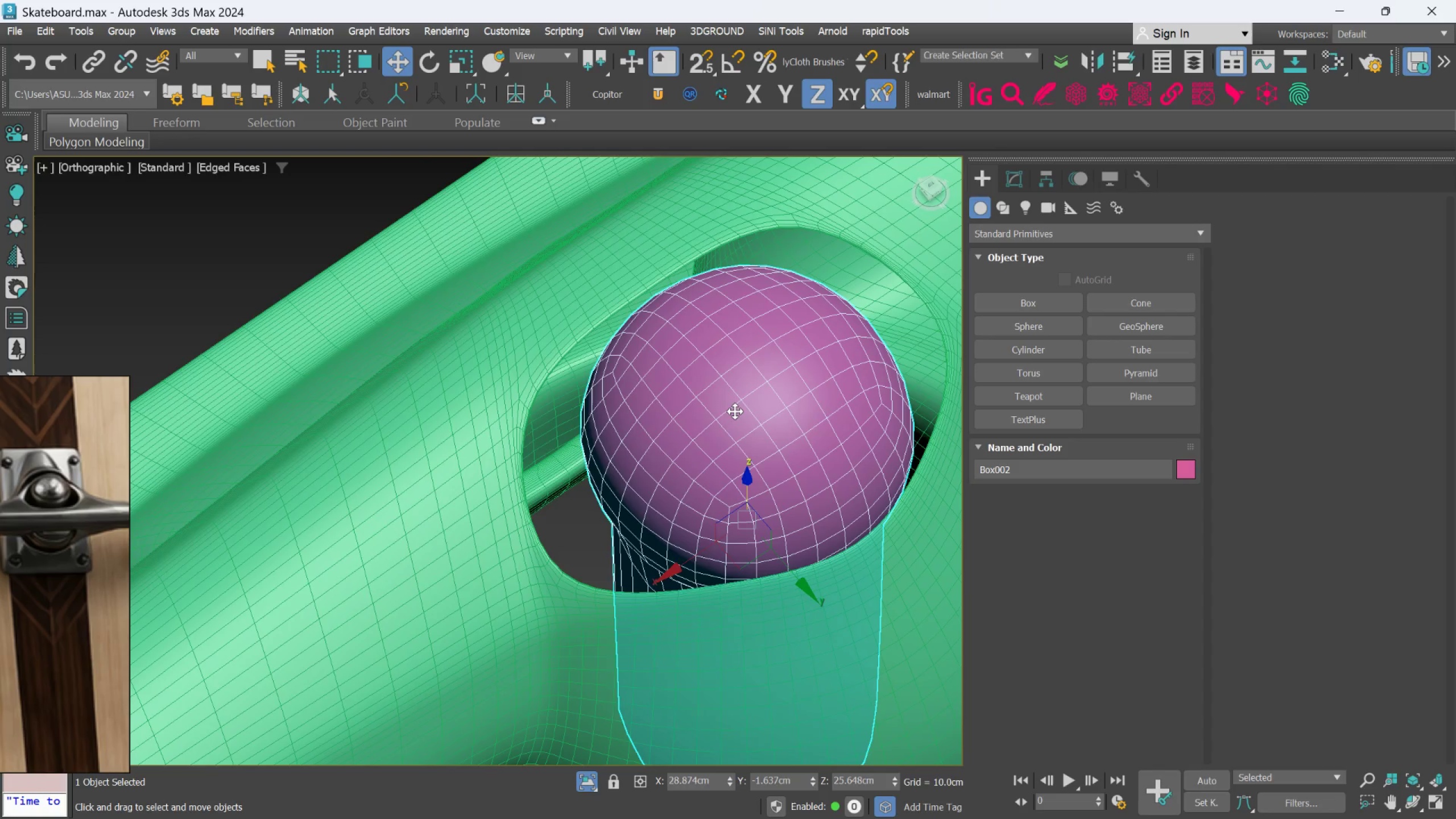 
scroll: coordinate [719, 402], scroll_direction: up, amount: 1.0
 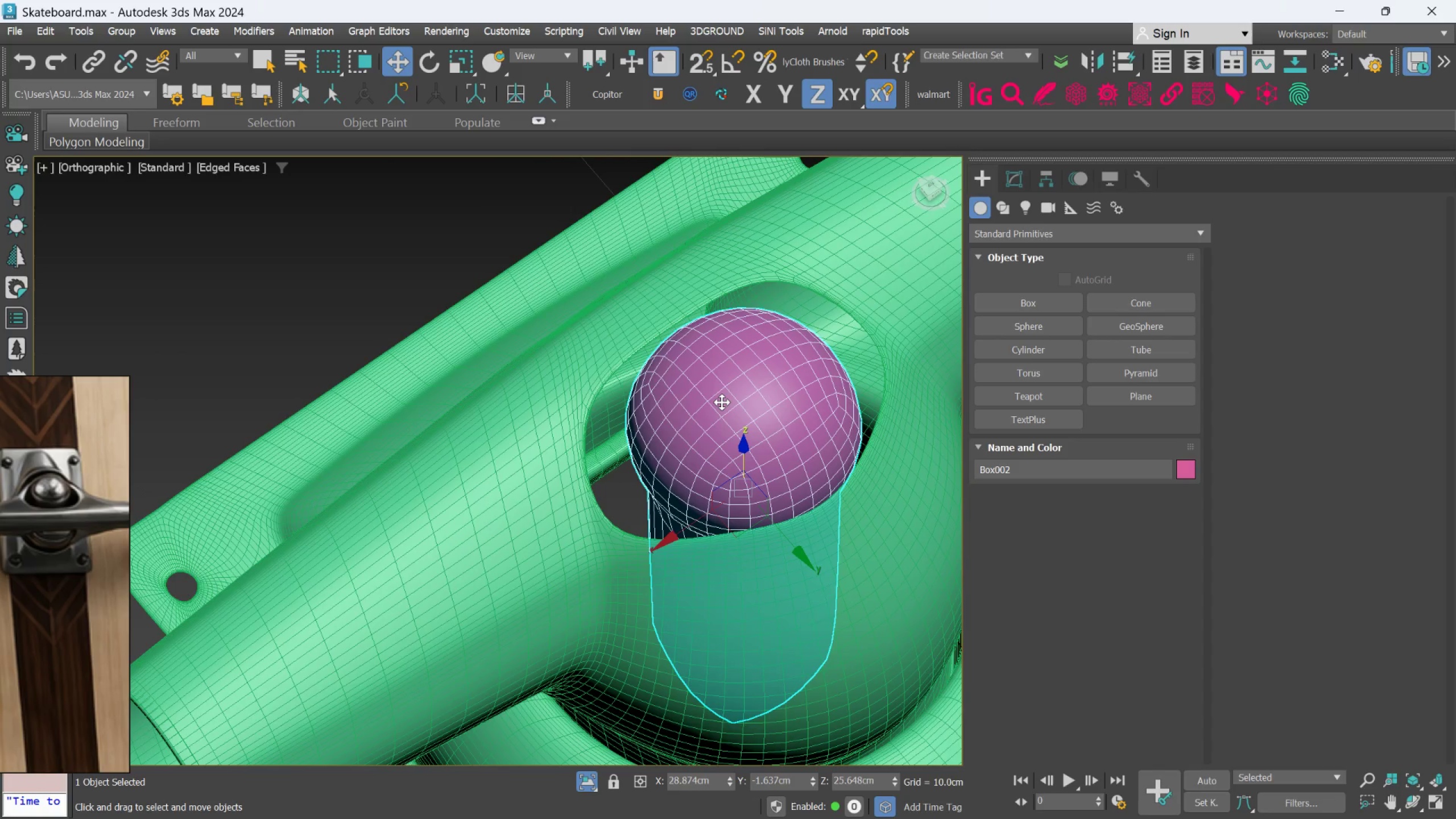 
middle_click([722, 402])
 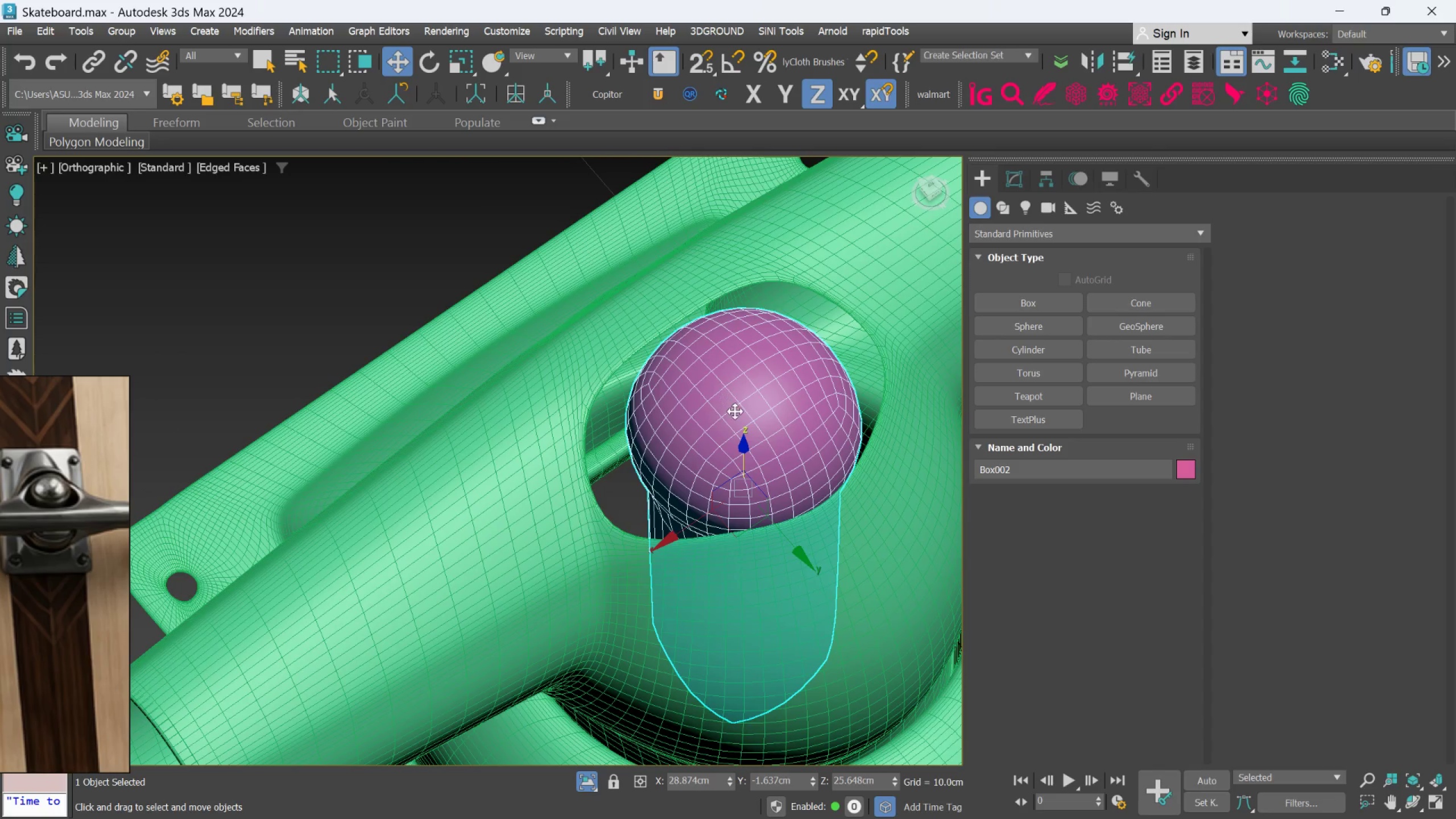 
hold_key(key=AltLeft, duration=0.52)
 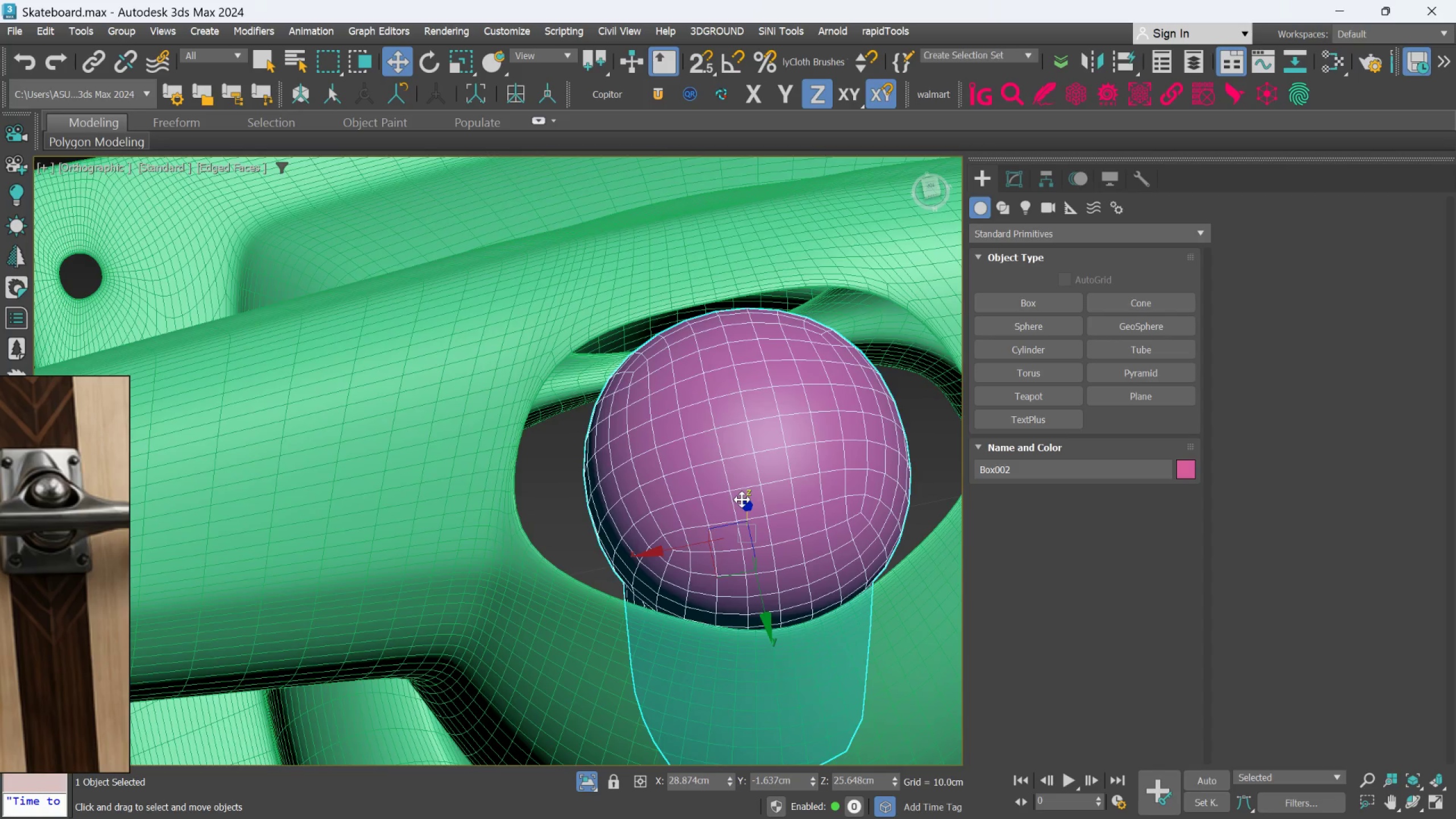 
scroll: coordinate [735, 411], scroll_direction: up, amount: 1.0
 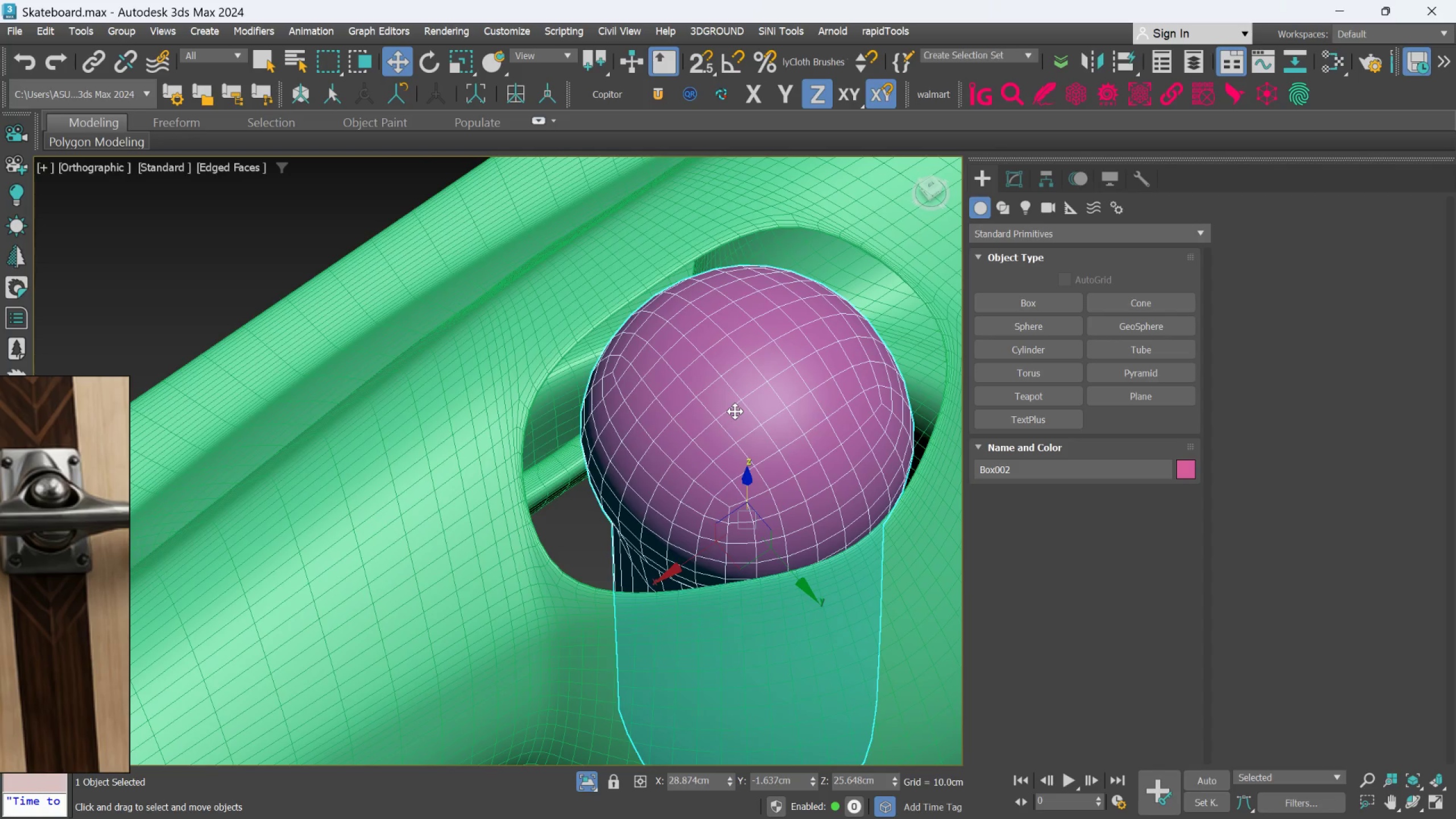 
hold_key(key=AltLeft, duration=1.66)
 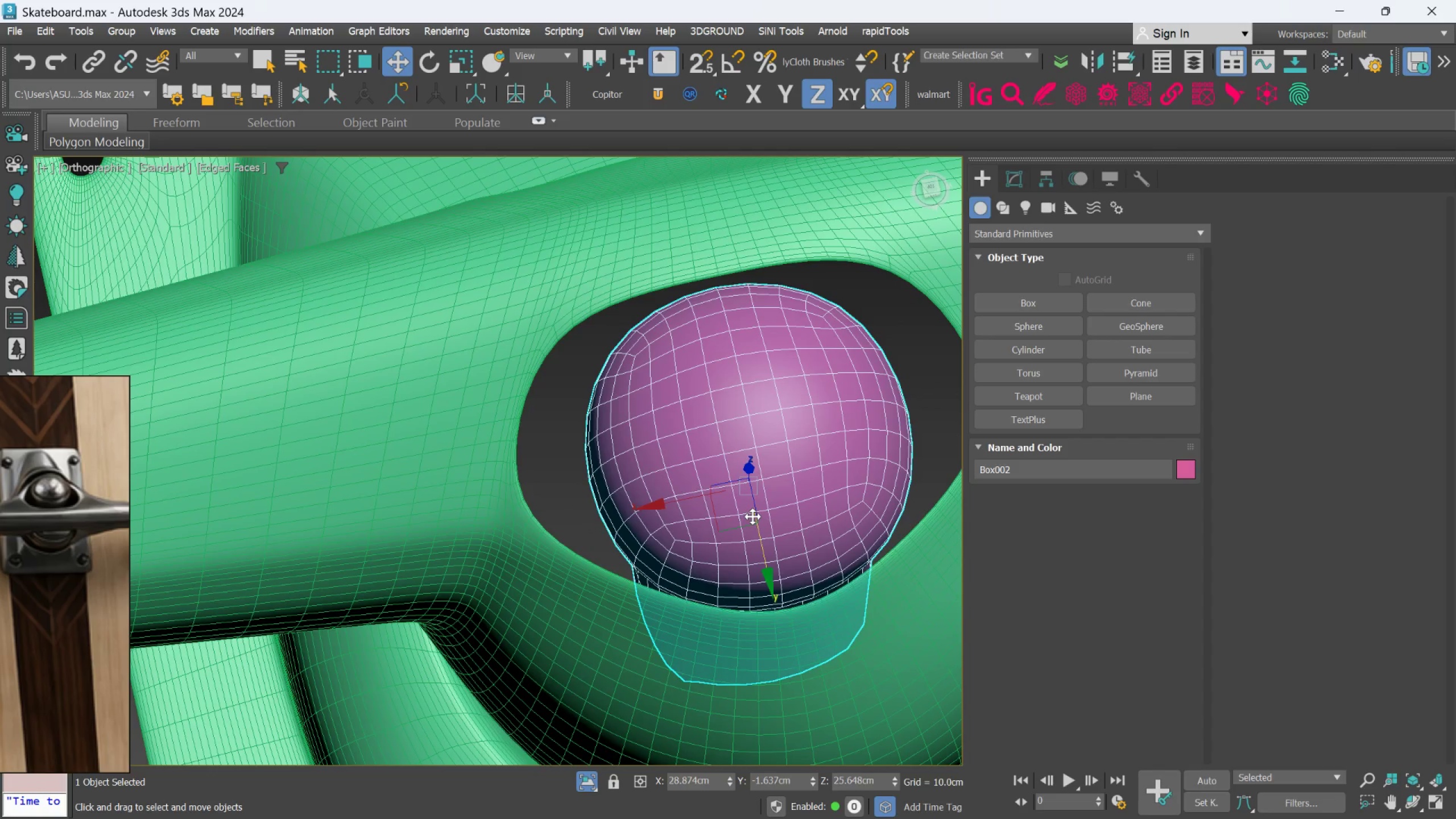 
key(T)
 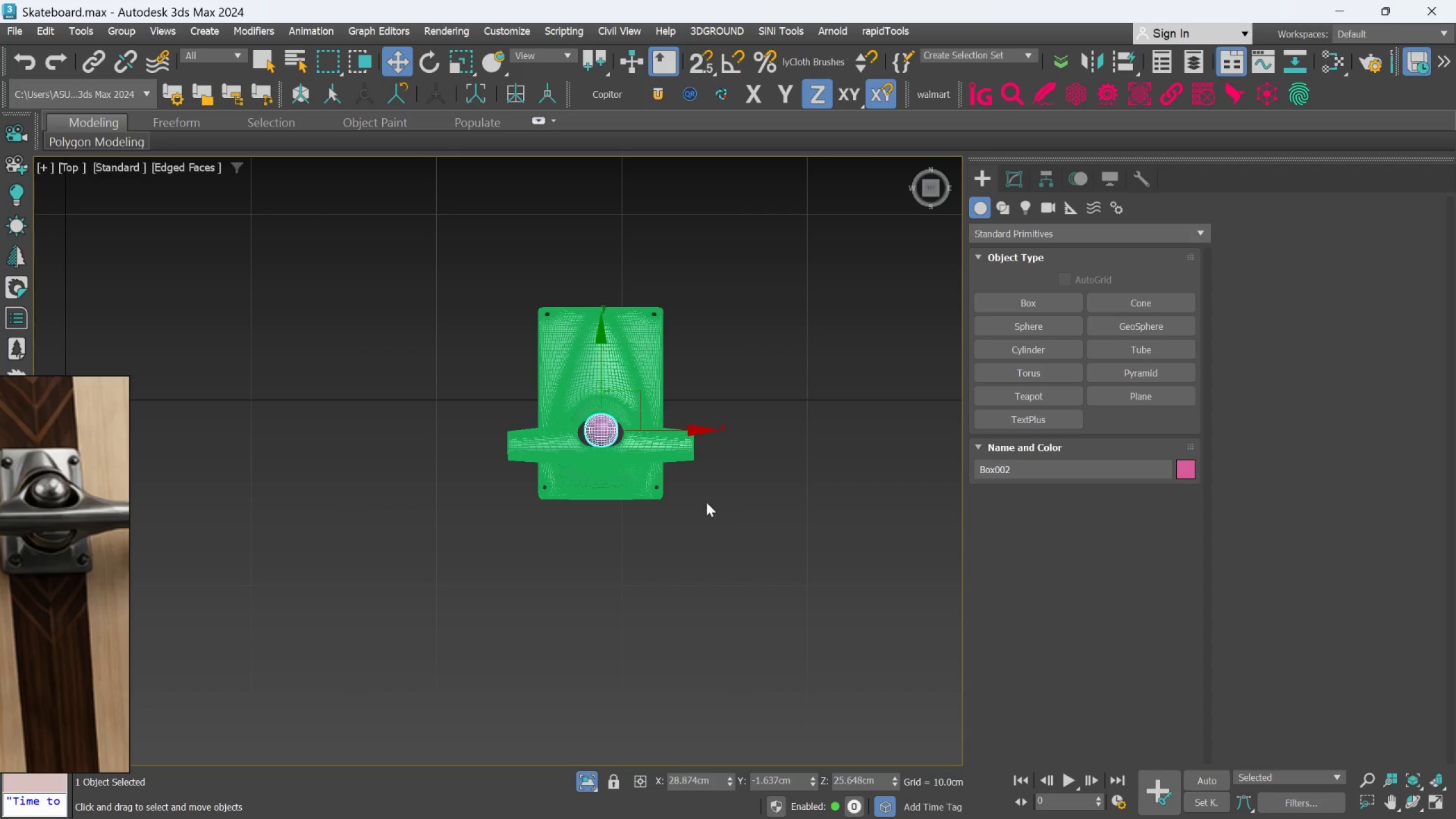 
scroll: coordinate [607, 395], scroll_direction: up, amount: 6.0
 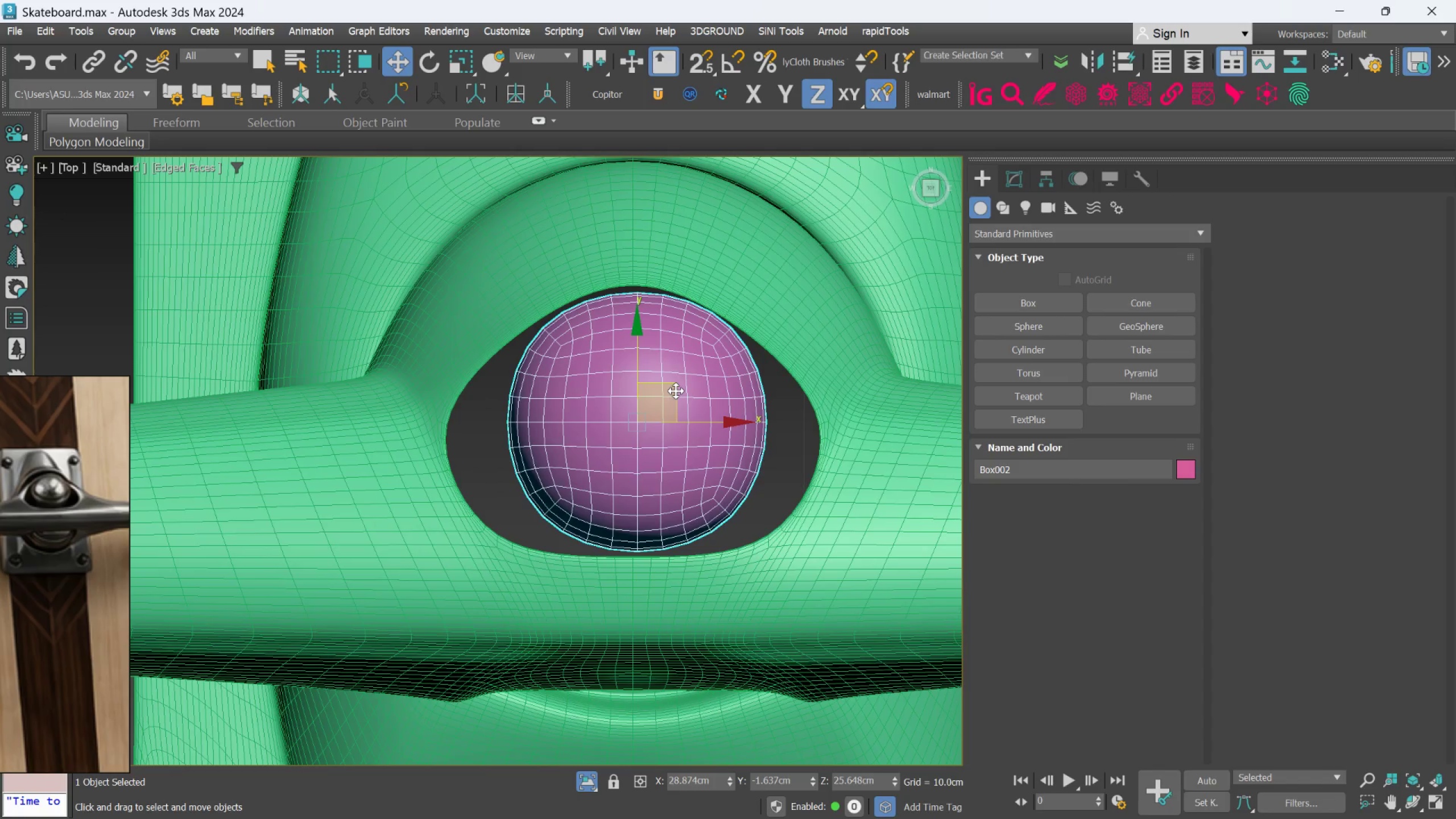 
left_click_drag(start_coordinate=[676, 391], to_coordinate=[670, 396])
 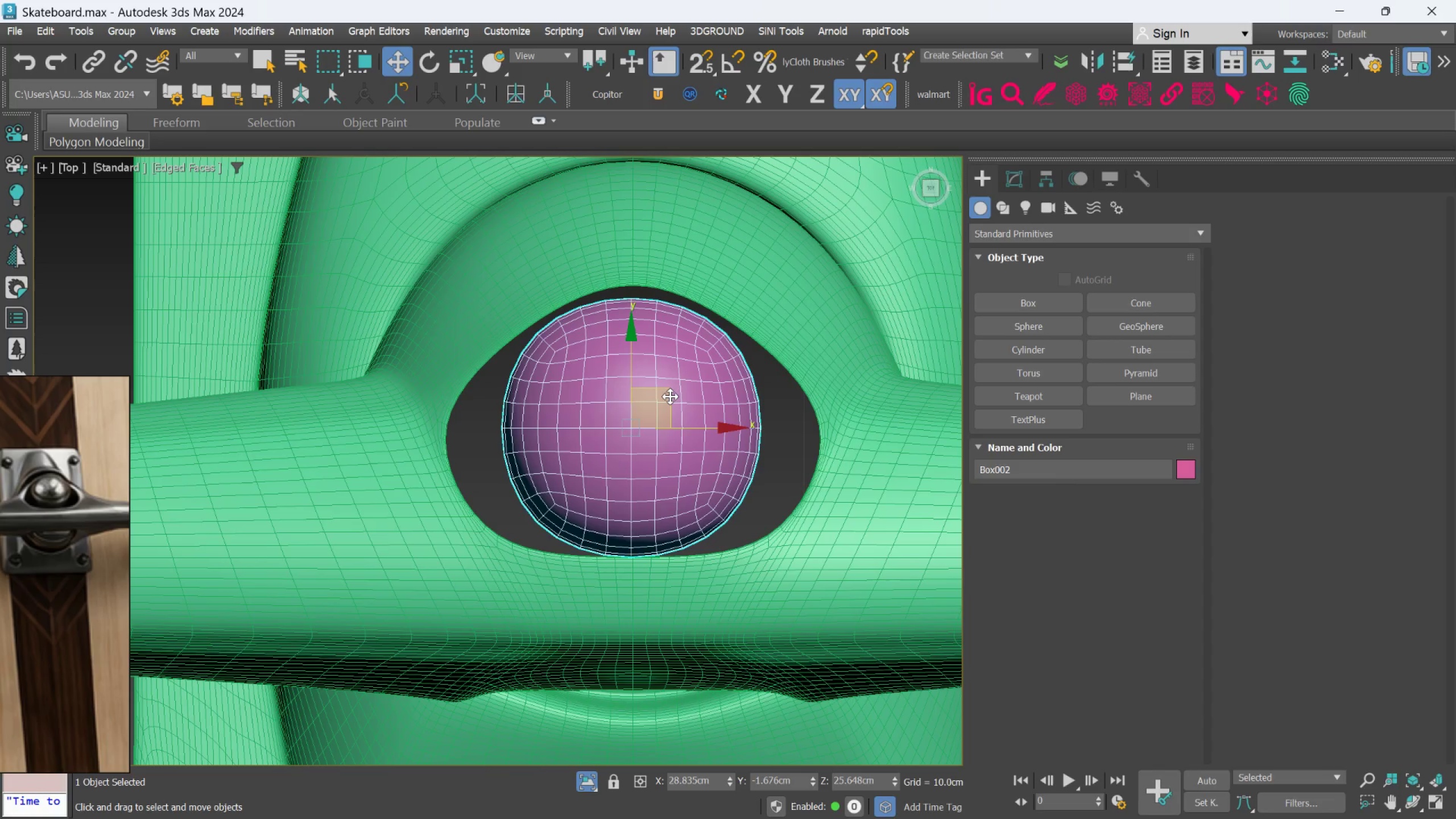 
key(R)
 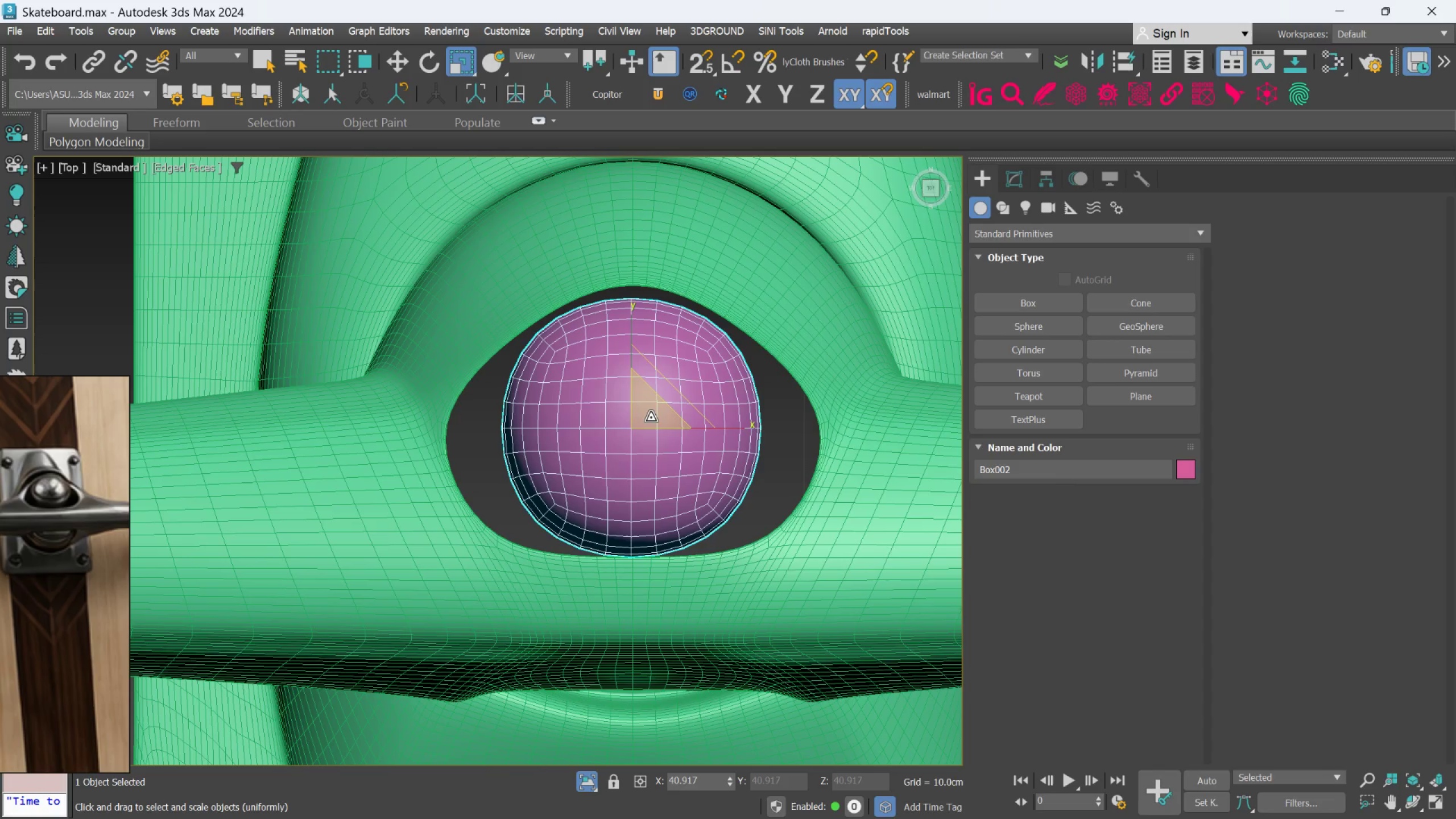 
left_click_drag(start_coordinate=[651, 417], to_coordinate=[648, 413])
 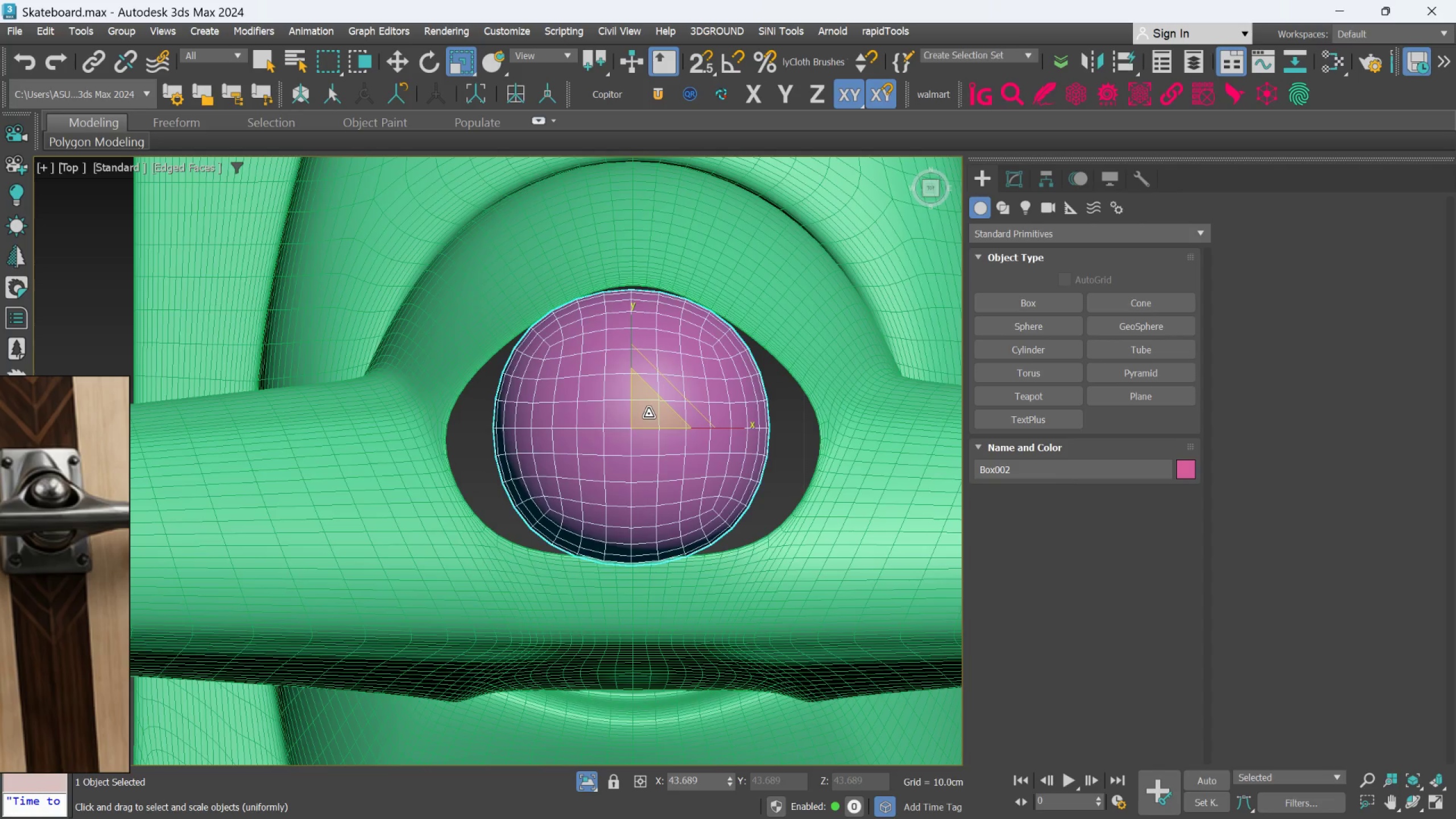 
hold_key(key=AltLeft, duration=1.51)
 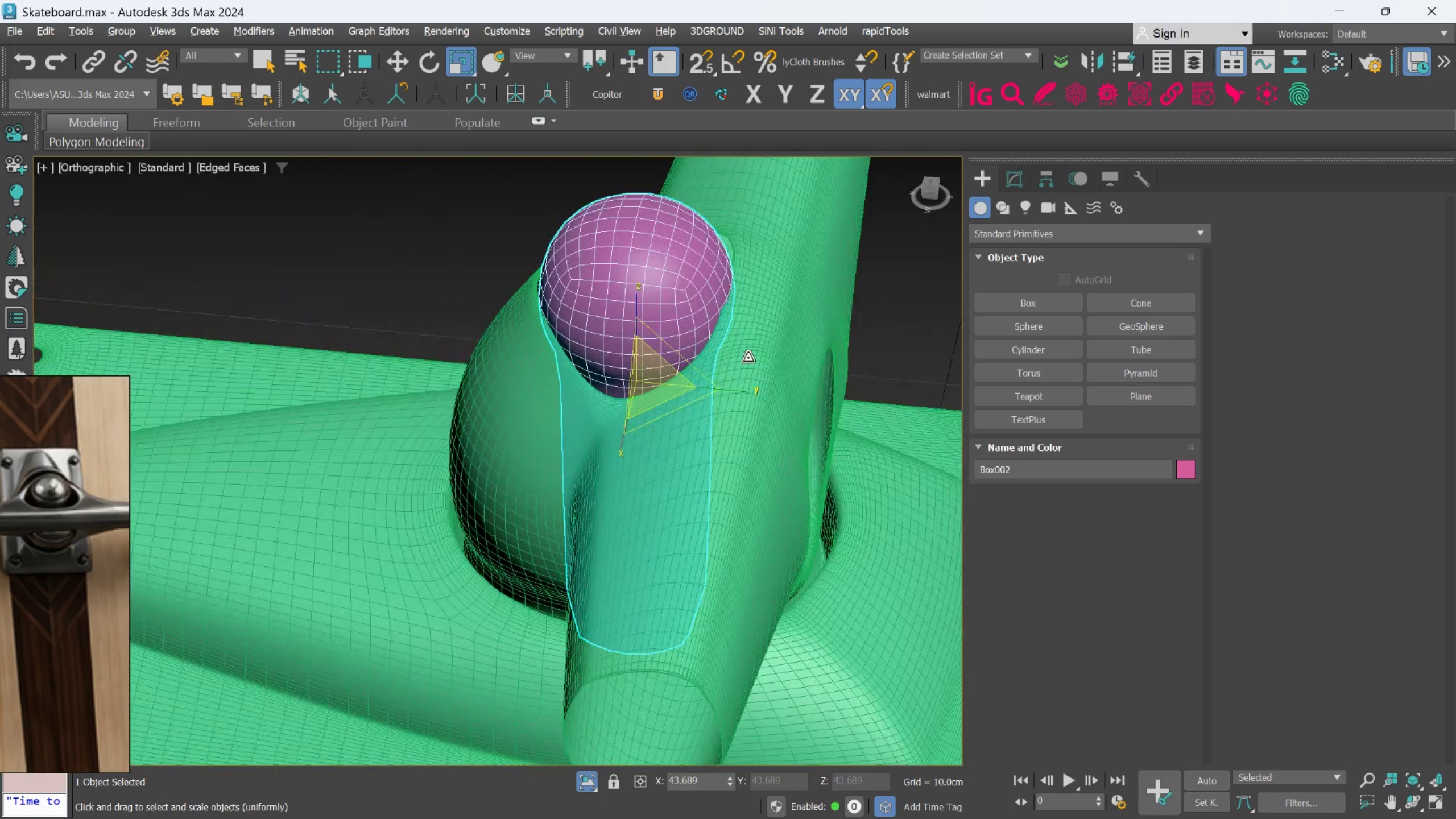 
scroll: coordinate [649, 414], scroll_direction: down, amount: 1.0
 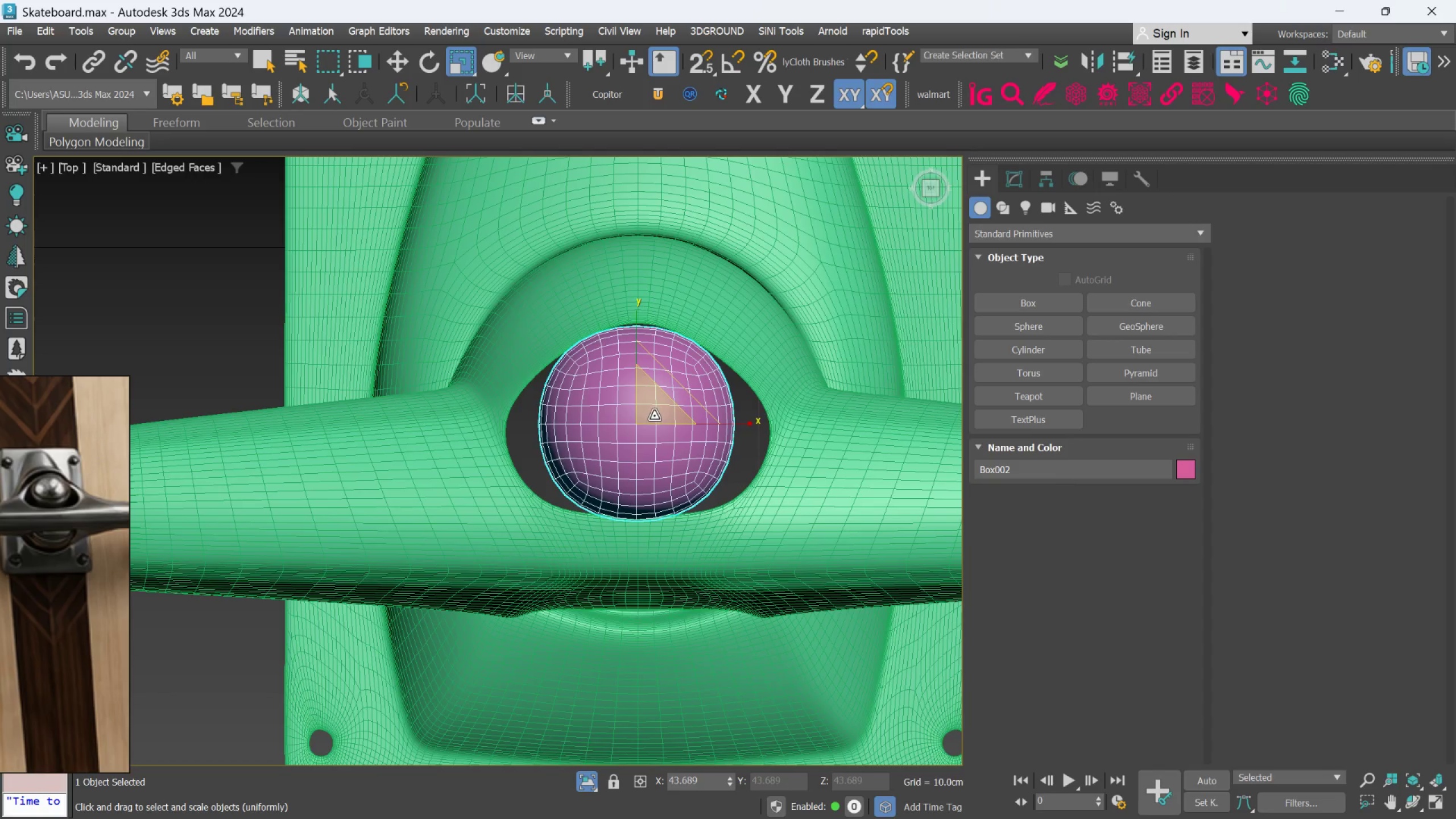 
hold_key(key=AltLeft, duration=1.5)
 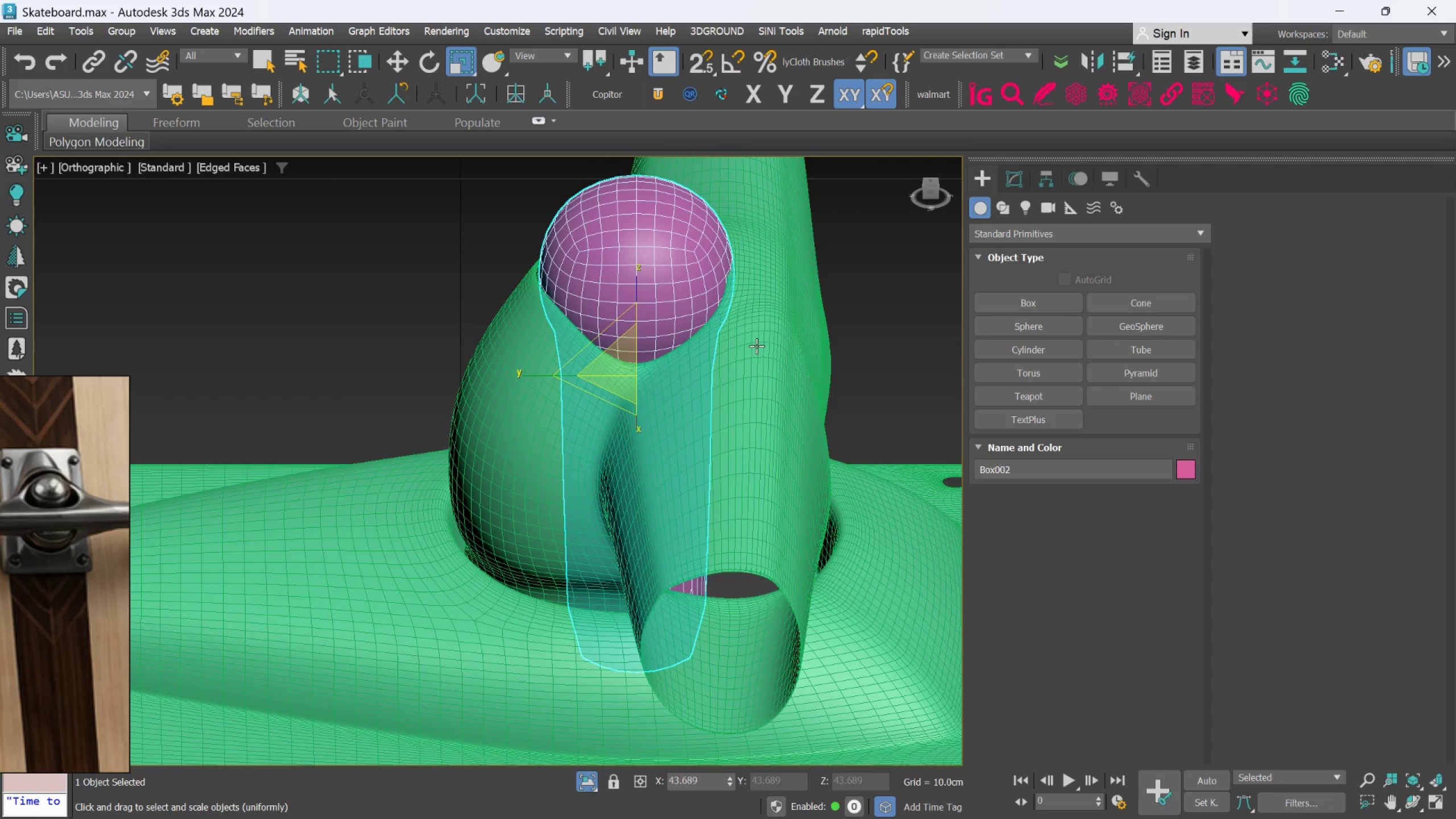 
hold_key(key=AltLeft, duration=0.34)
 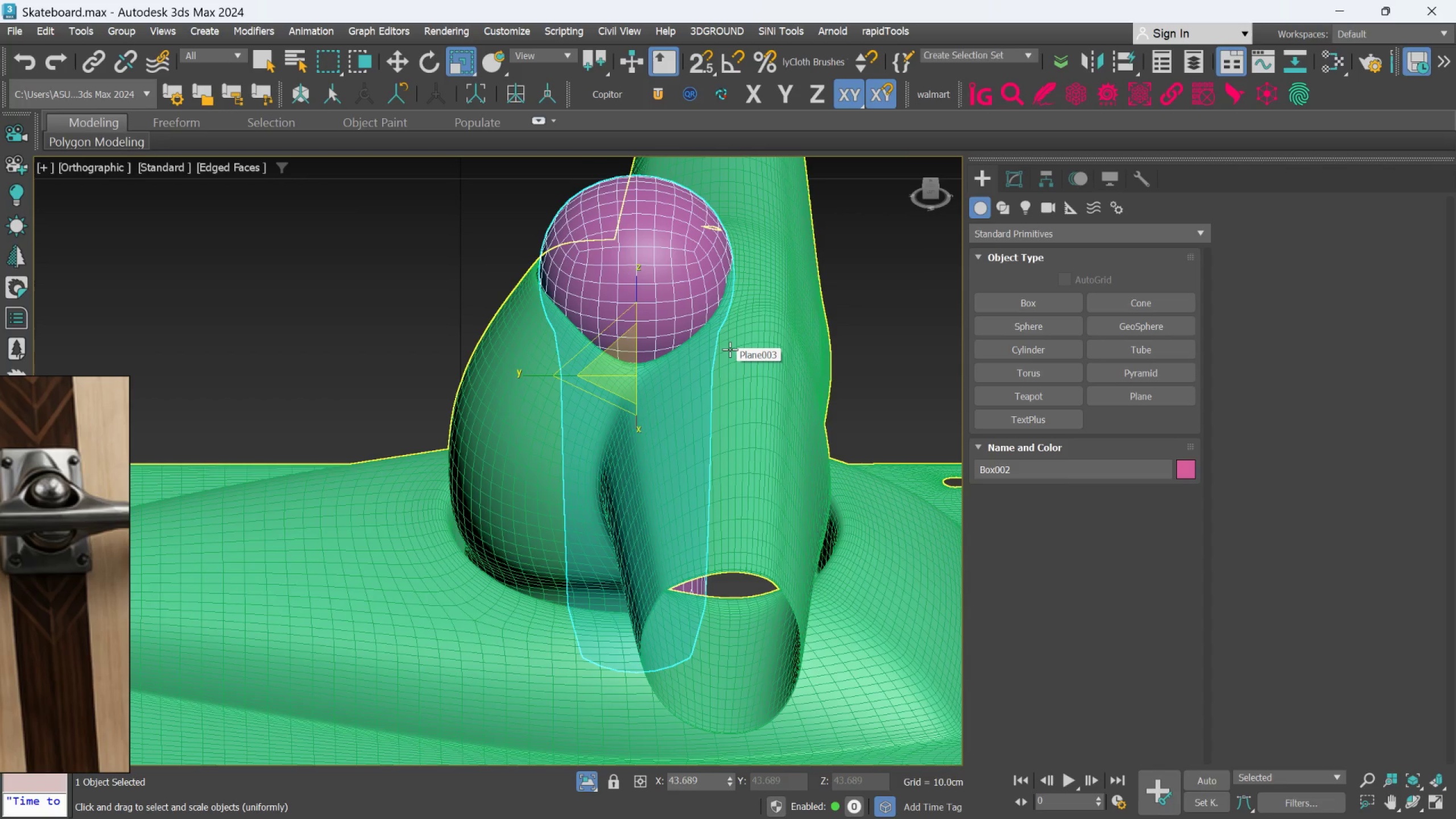 
key(Control+Z)
 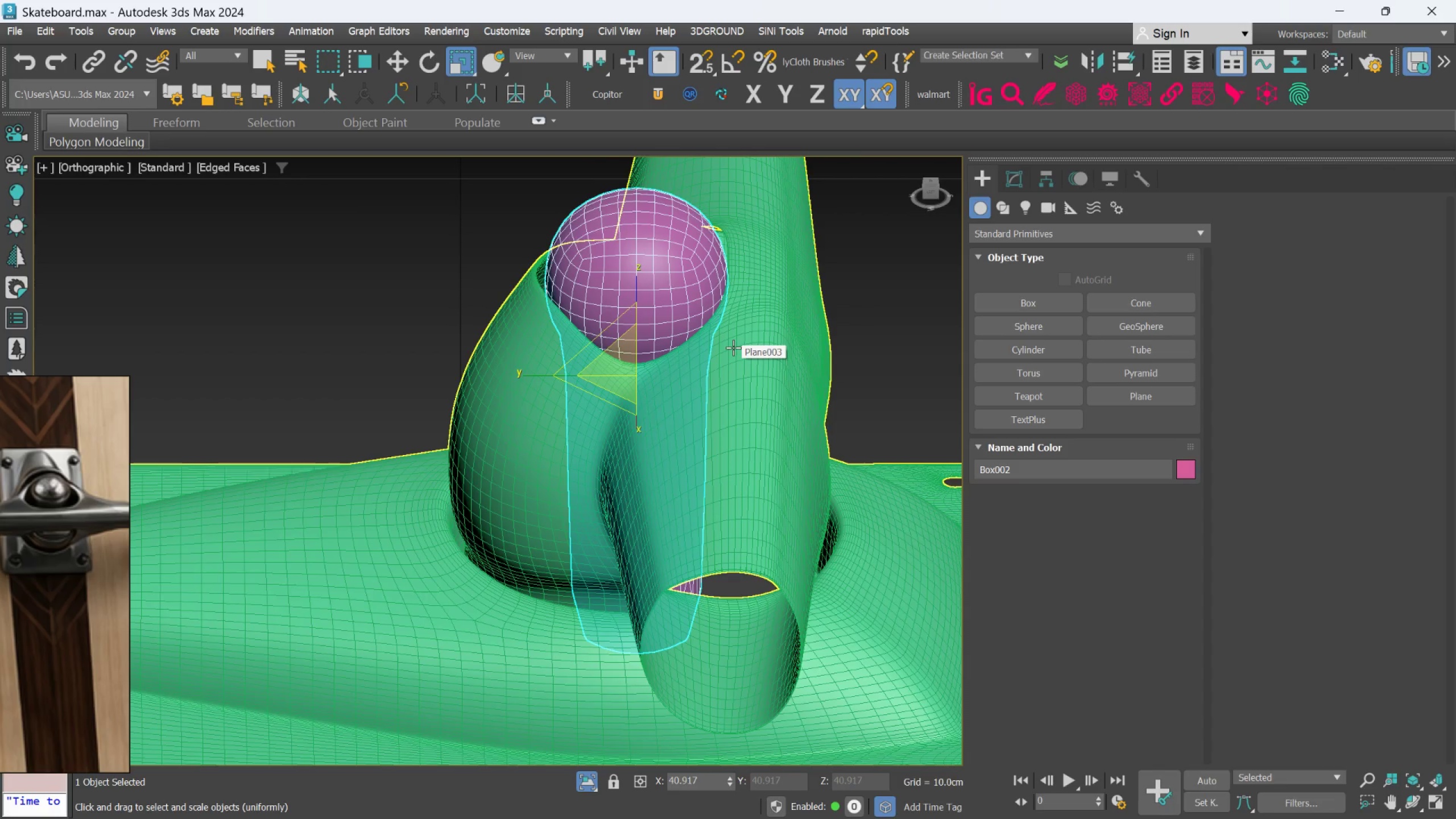 
hold_key(key=AltLeft, duration=0.72)
 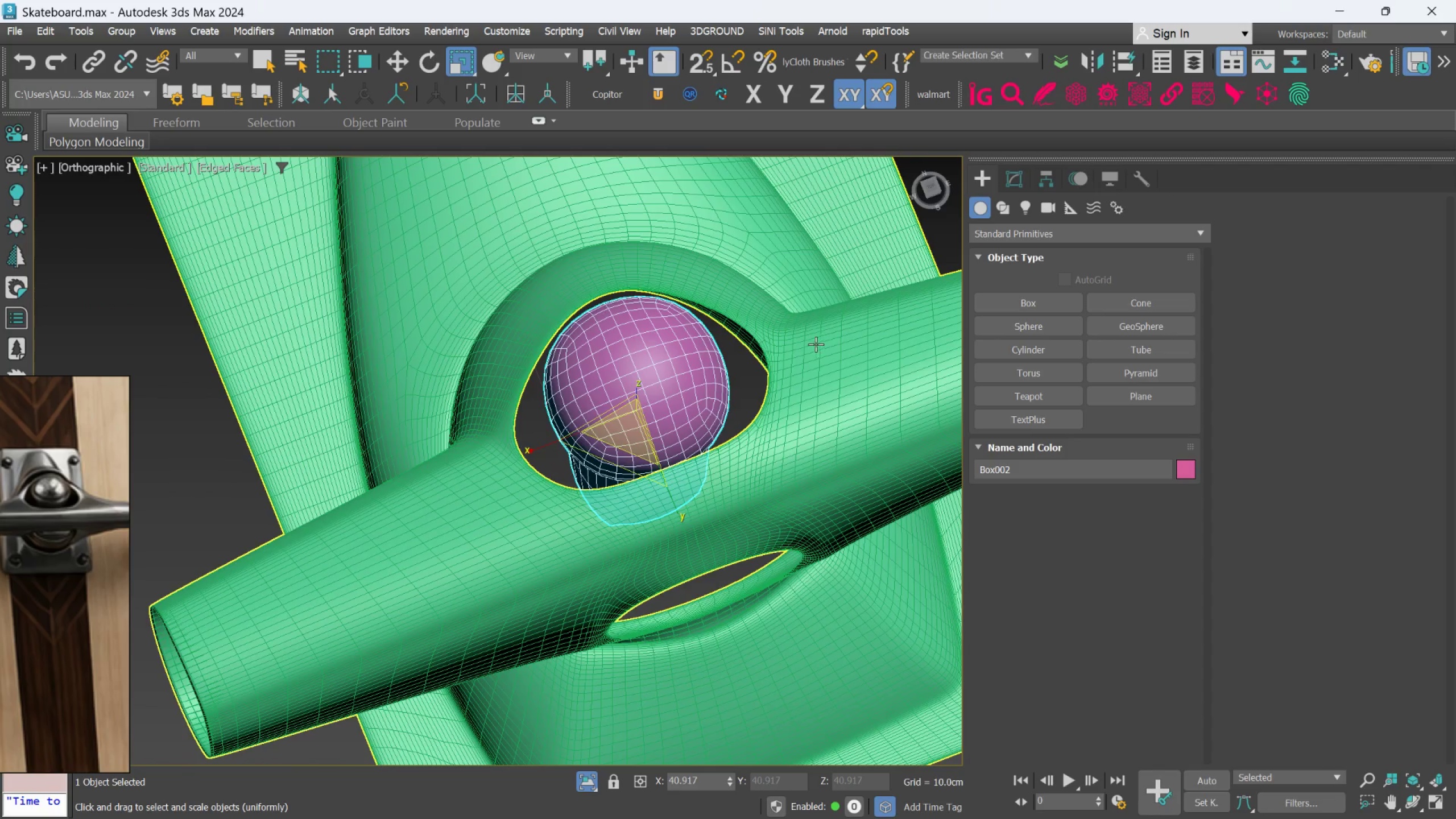 
left_click([809, 353])
 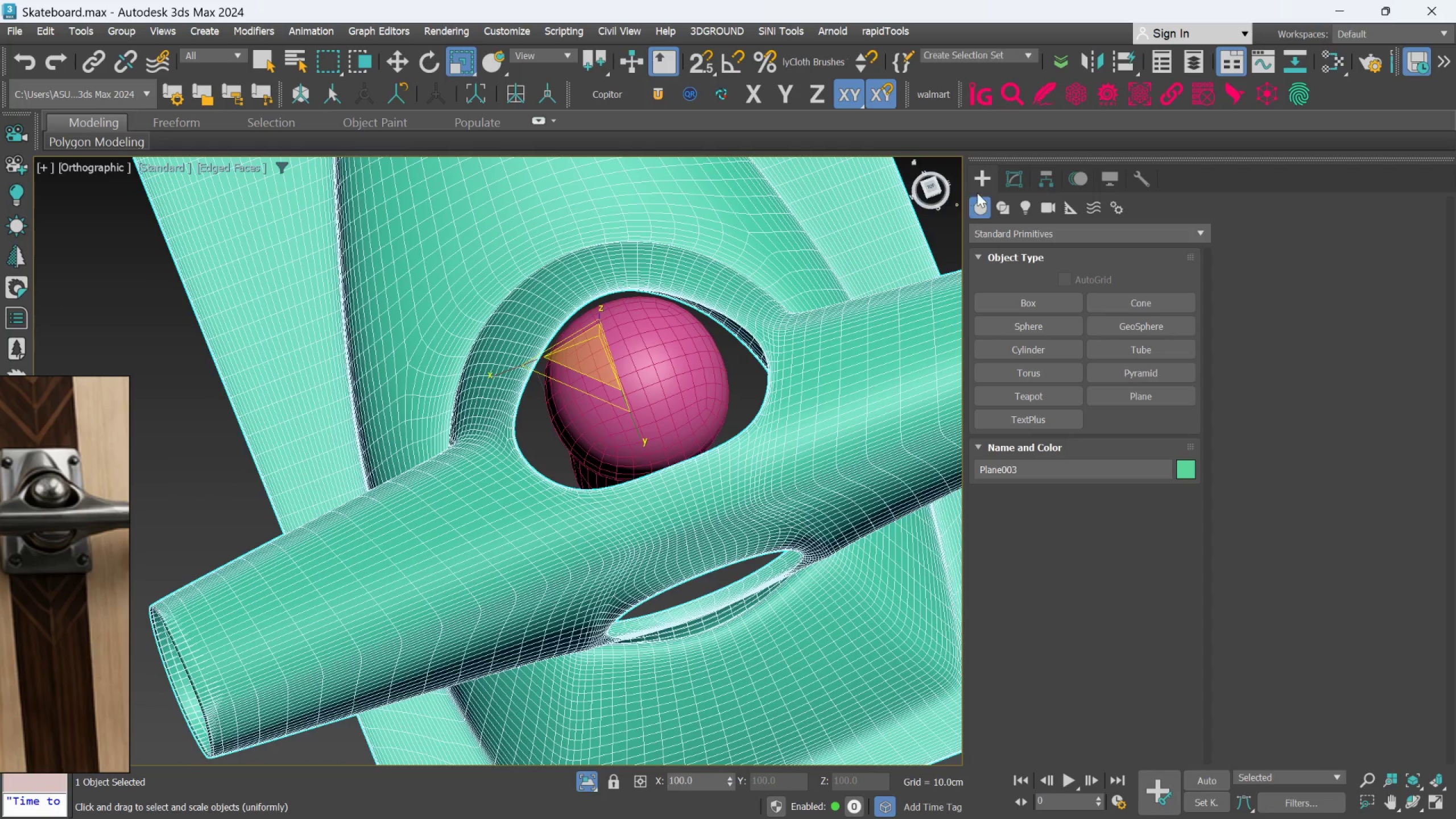 
left_click([1011, 176])
 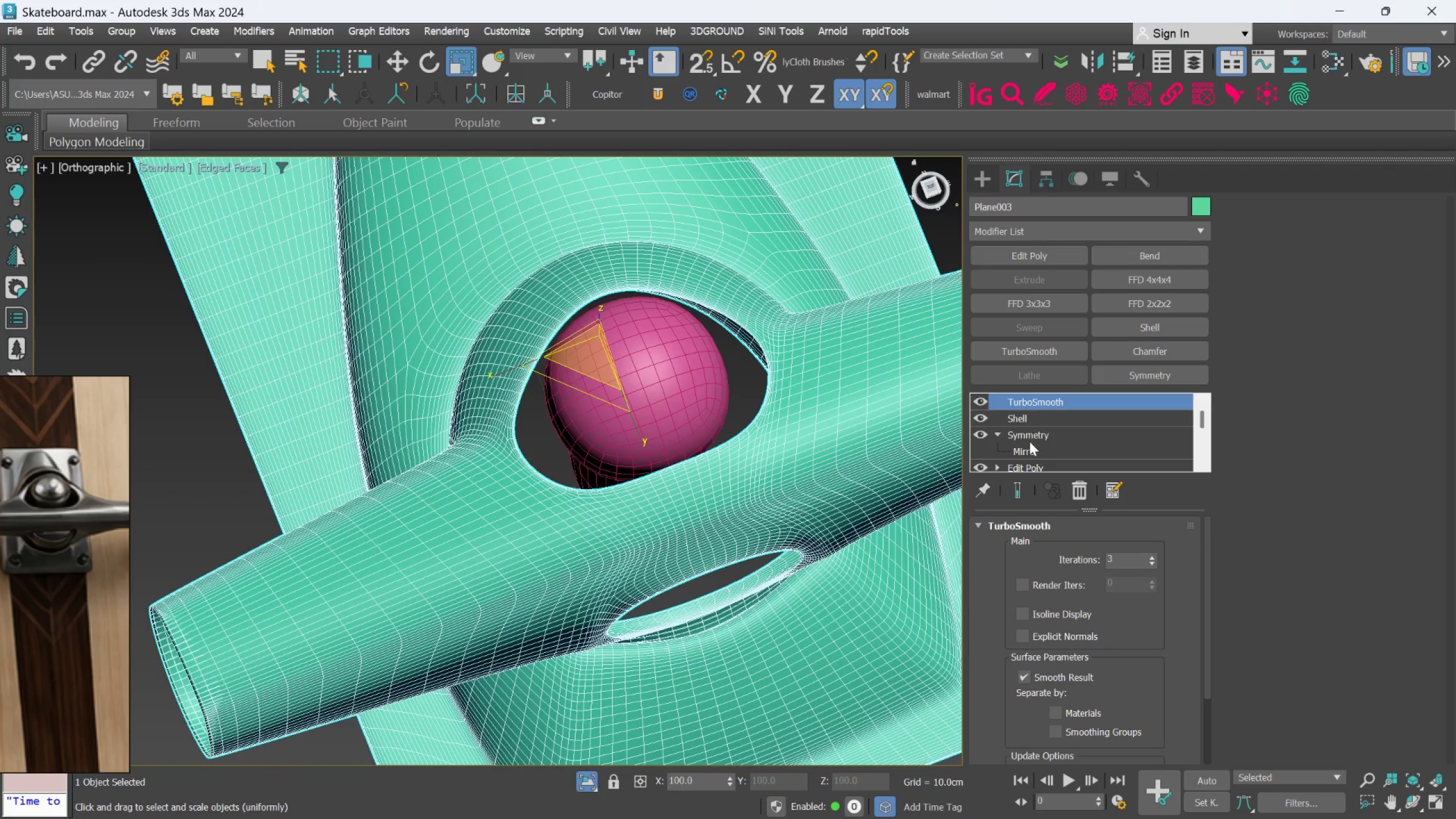 
left_click([1028, 464])
 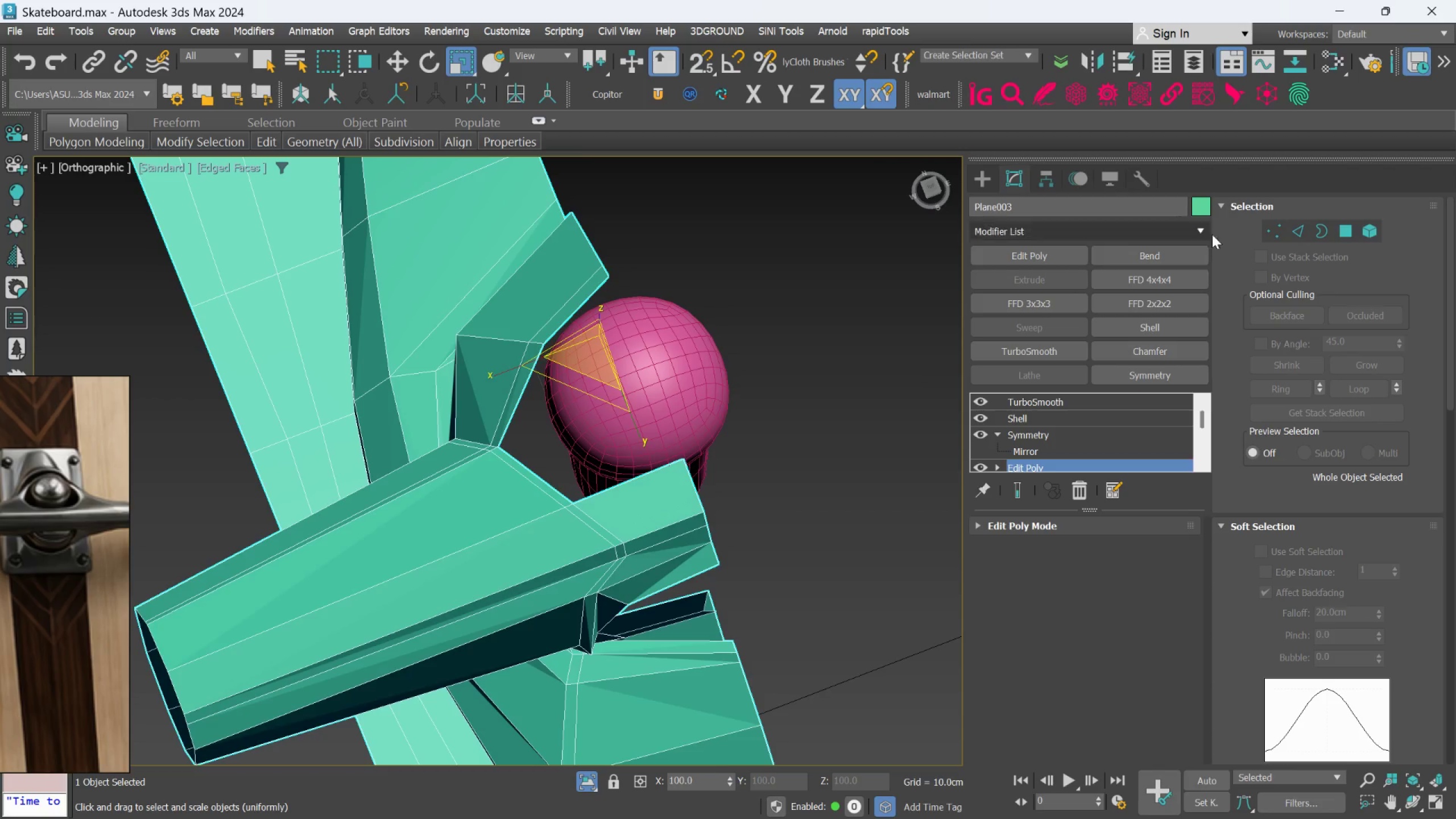 
wait(5.02)
 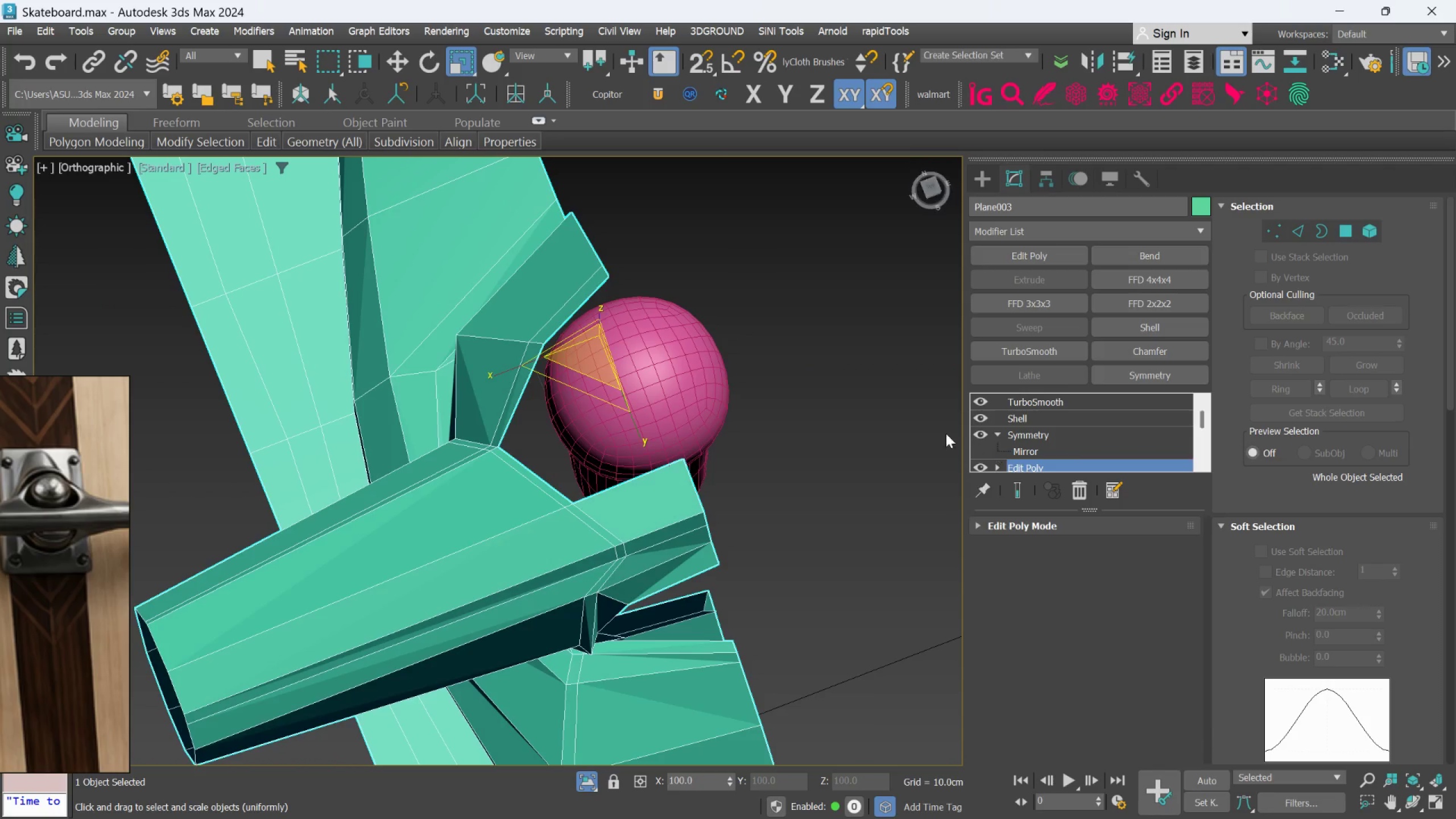 
left_click([1054, 262])
 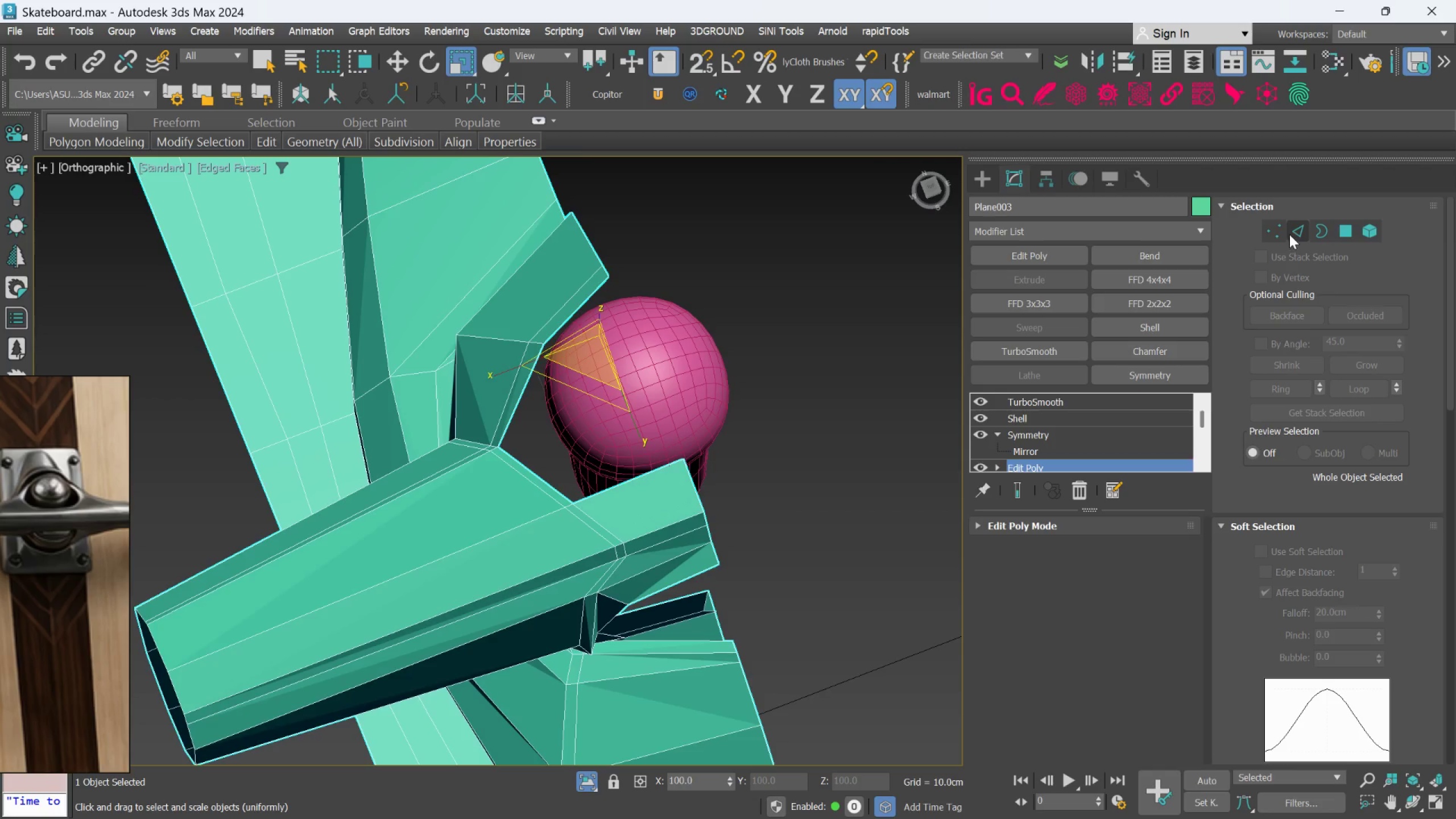 
left_click([1274, 231])
 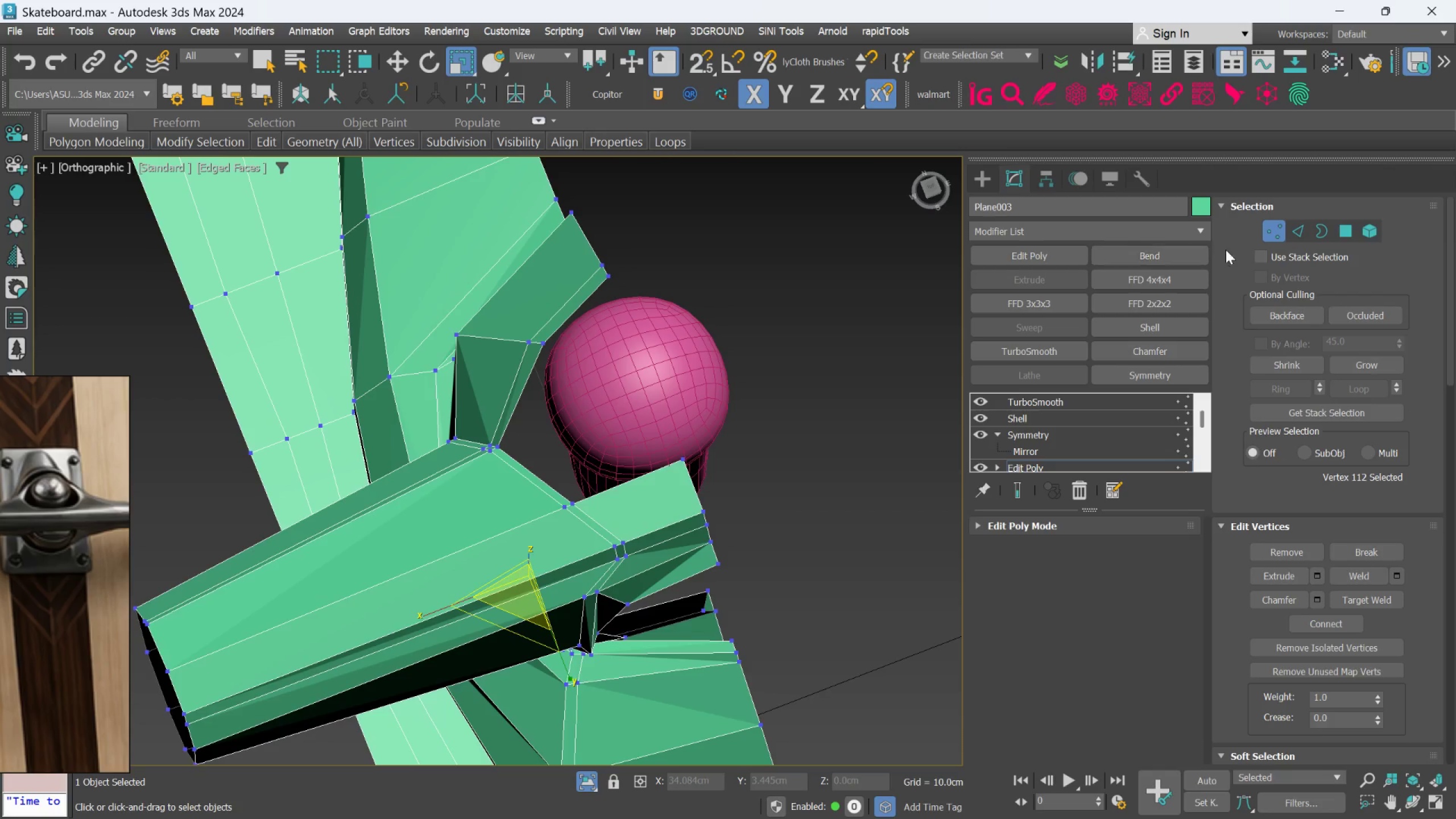 
left_click([1295, 240])
 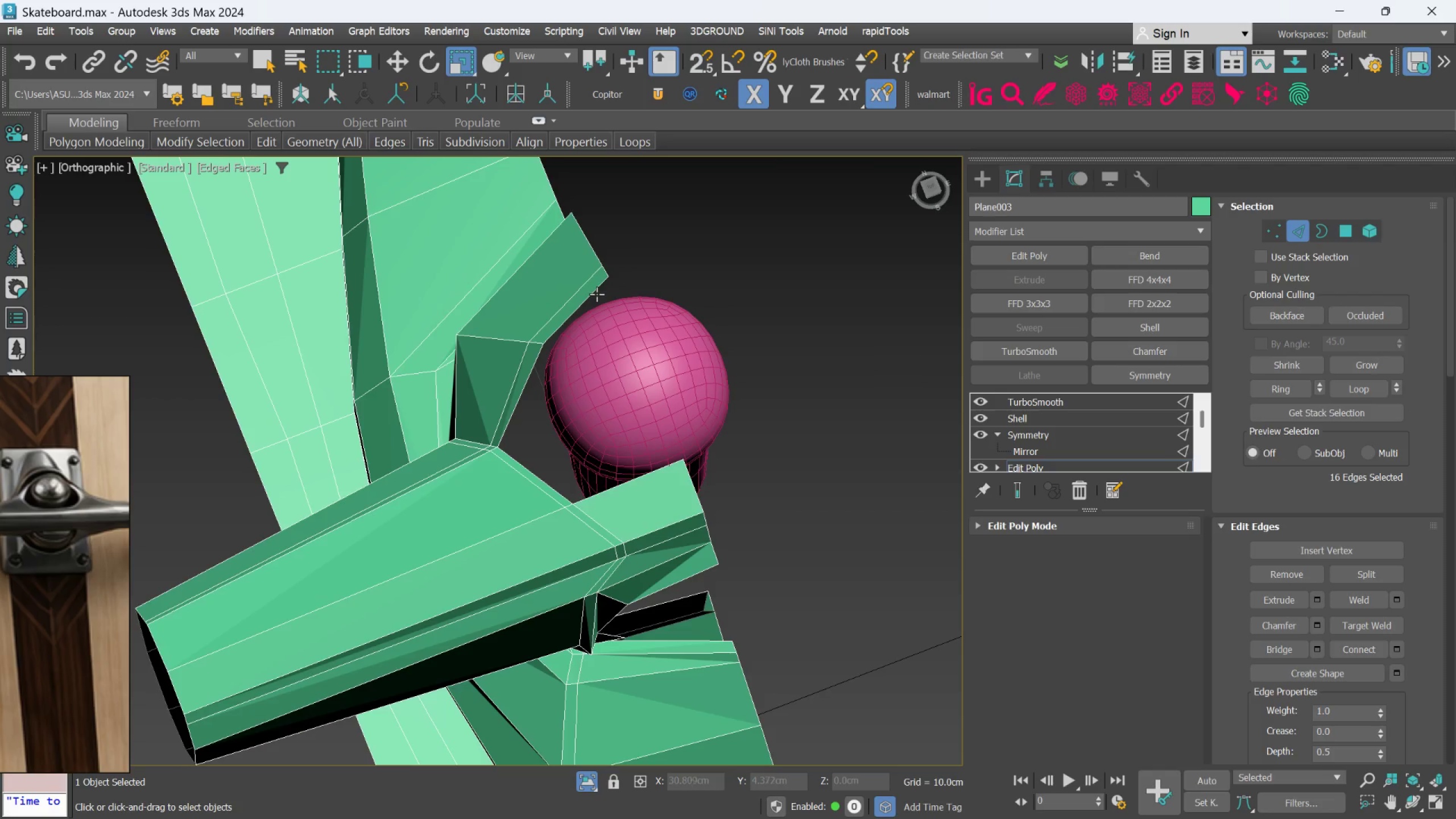 
double_click([597, 293])
 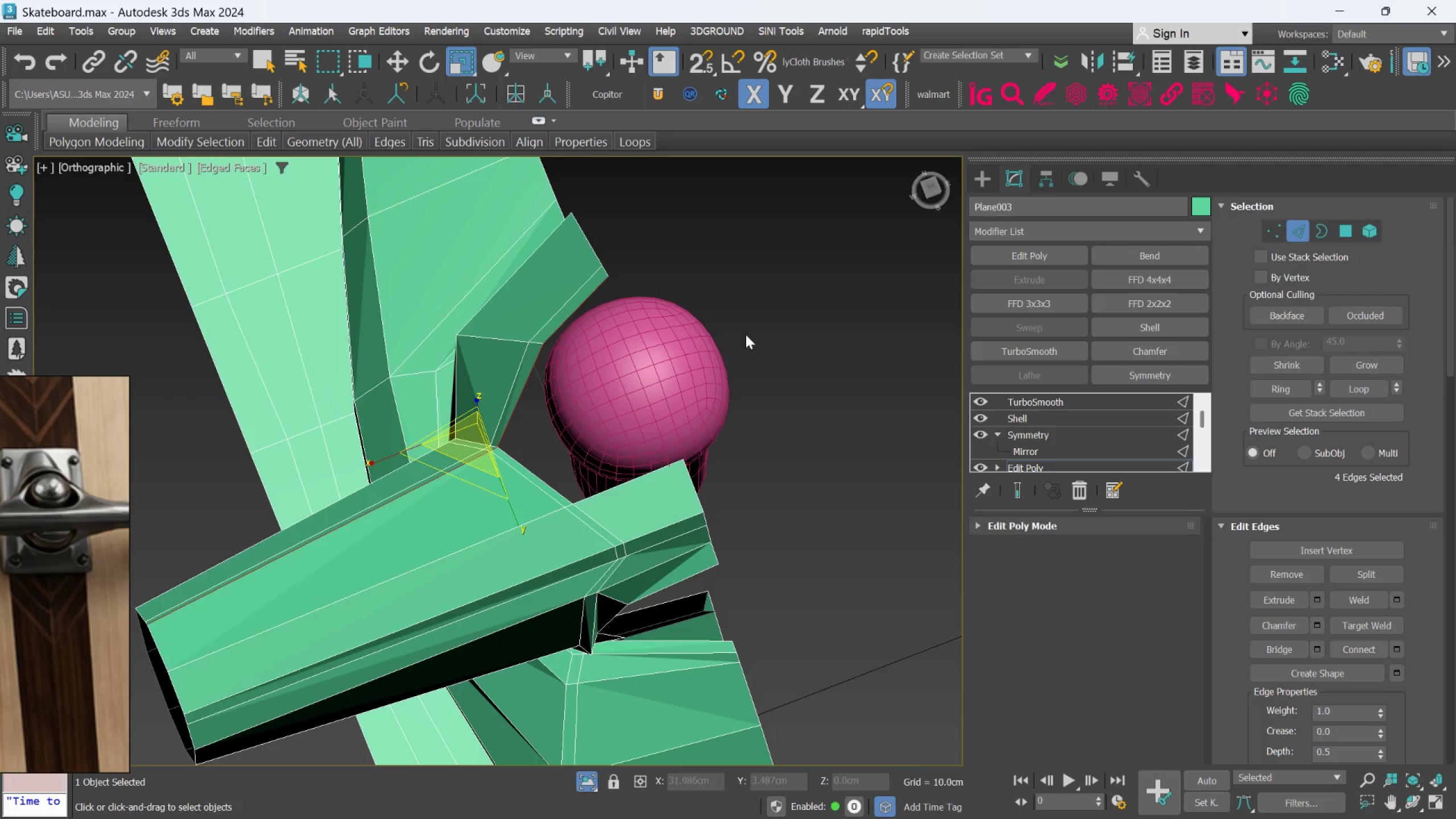 
left_click_drag(start_coordinate=[829, 313], to_coordinate=[821, 313])
 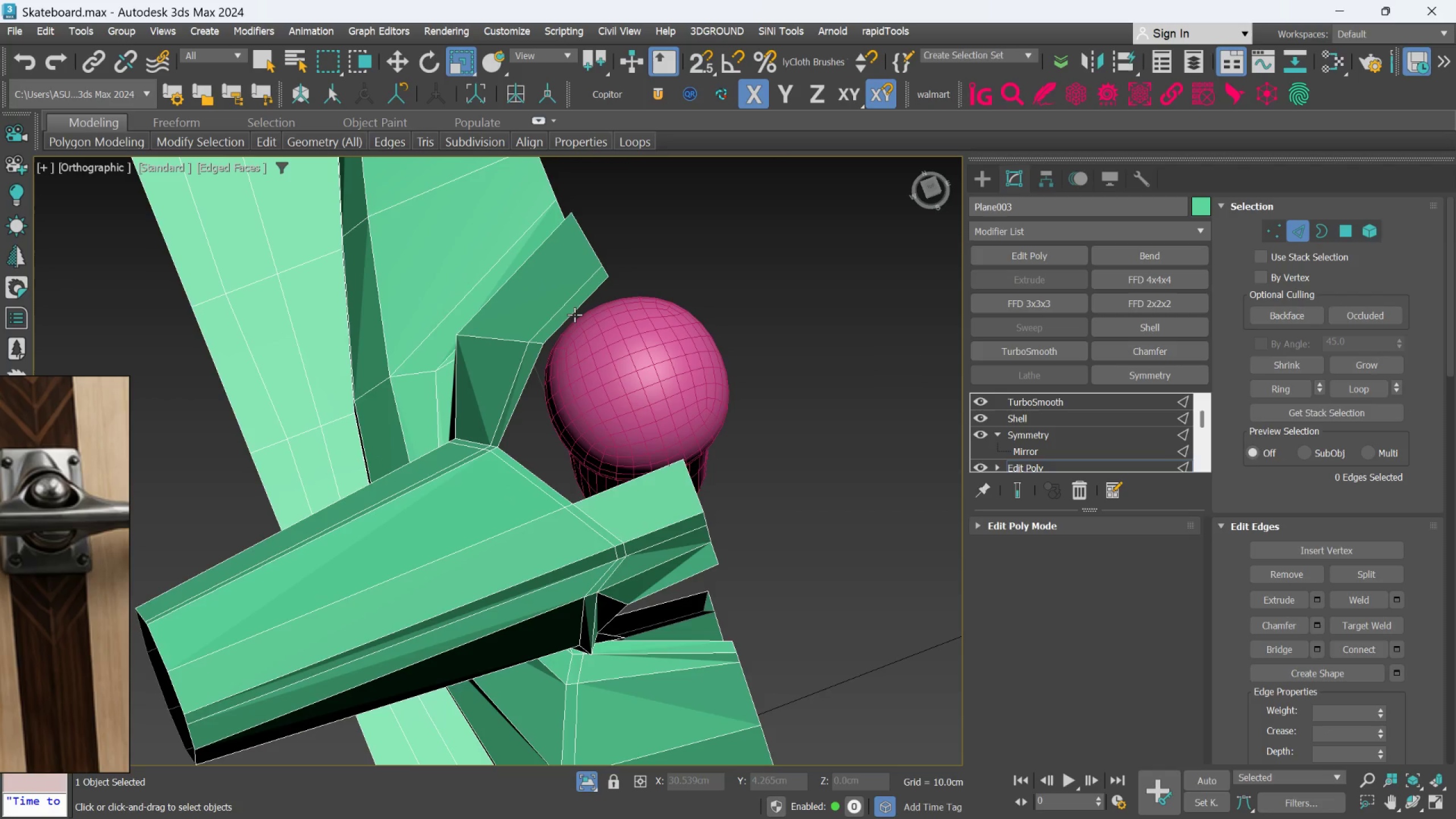 
left_click([575, 315])
 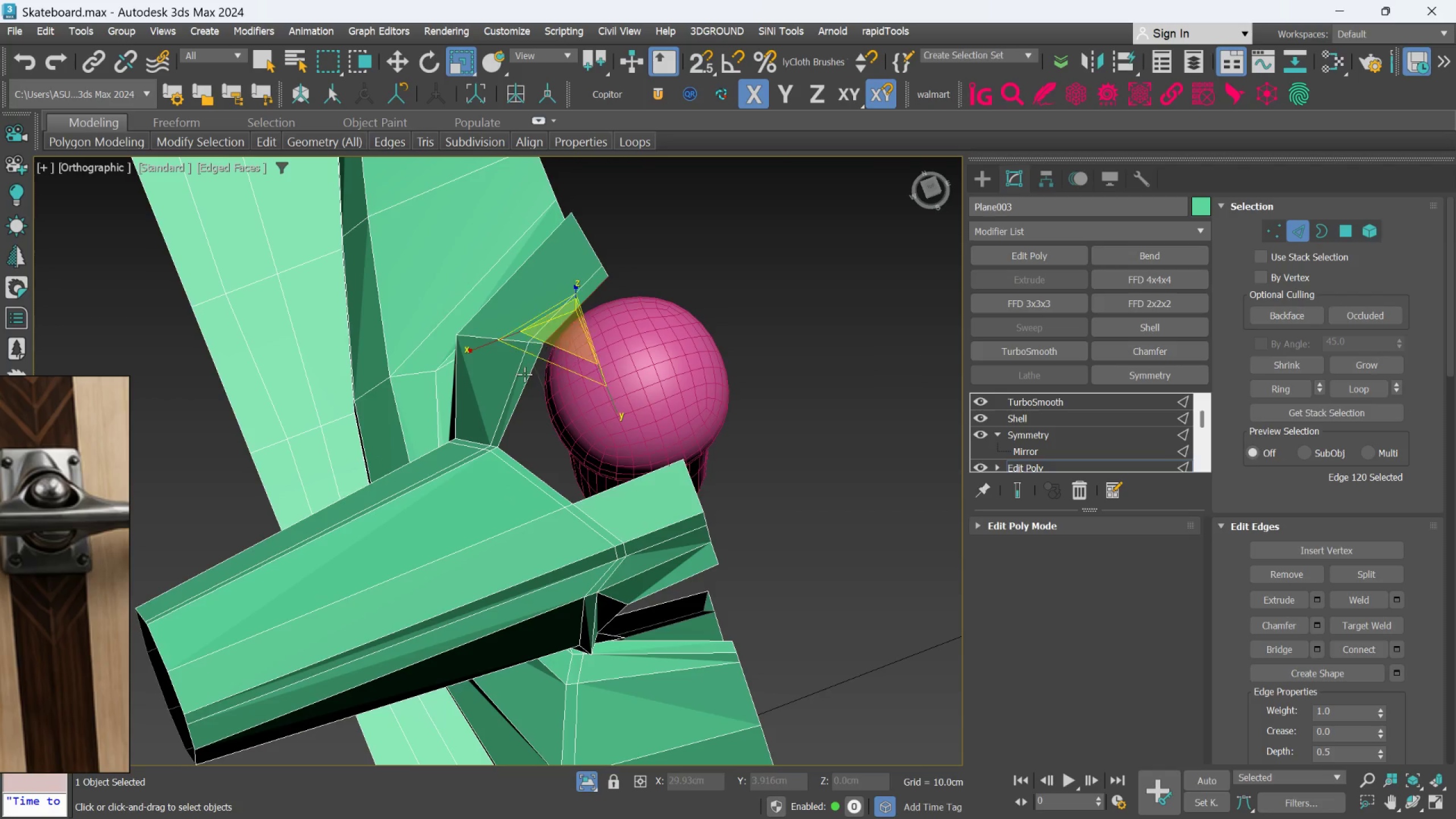 
hold_key(key=ControlLeft, duration=1.5)
 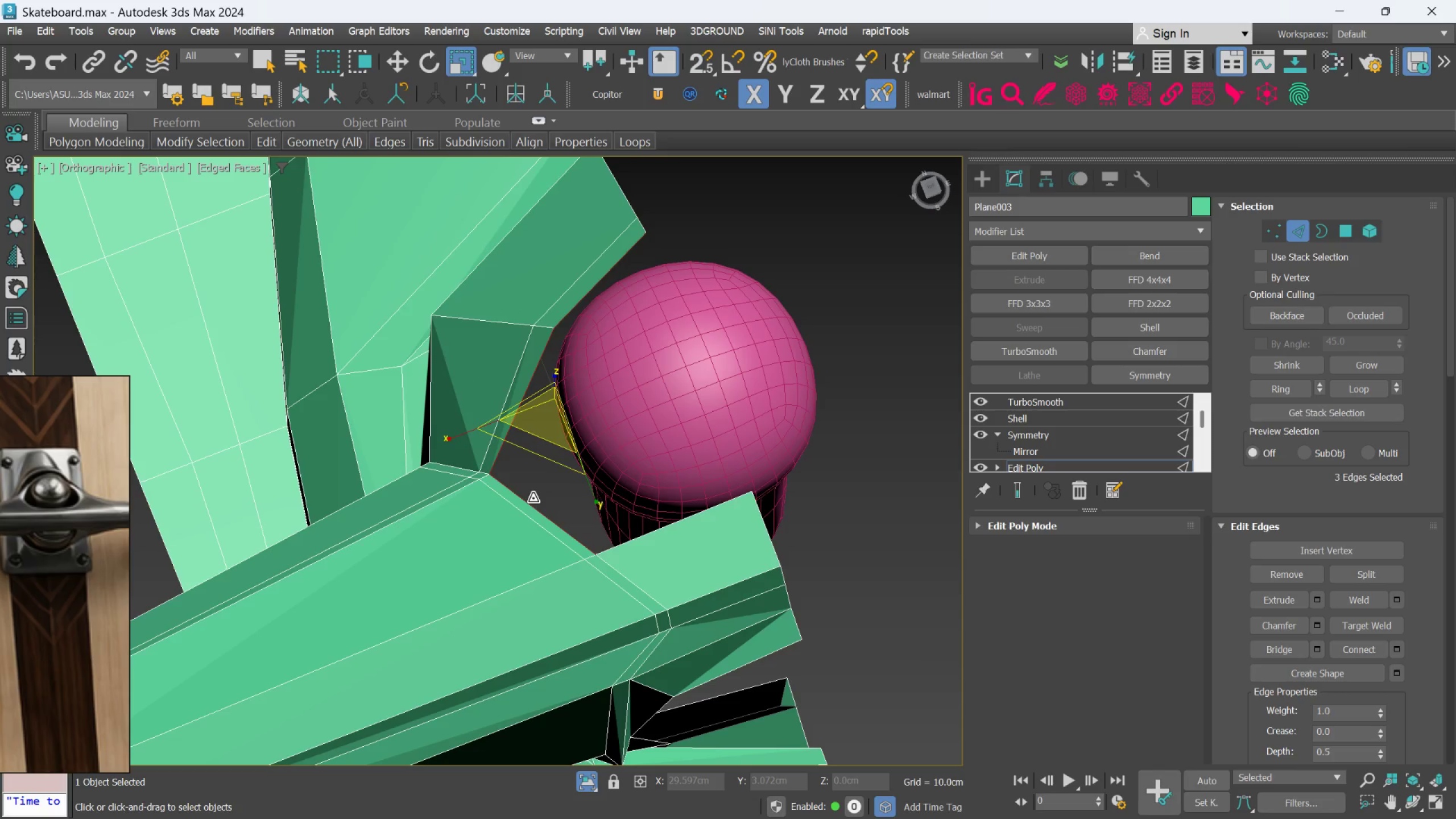 
scroll: coordinate [517, 382], scroll_direction: up, amount: 1.0
 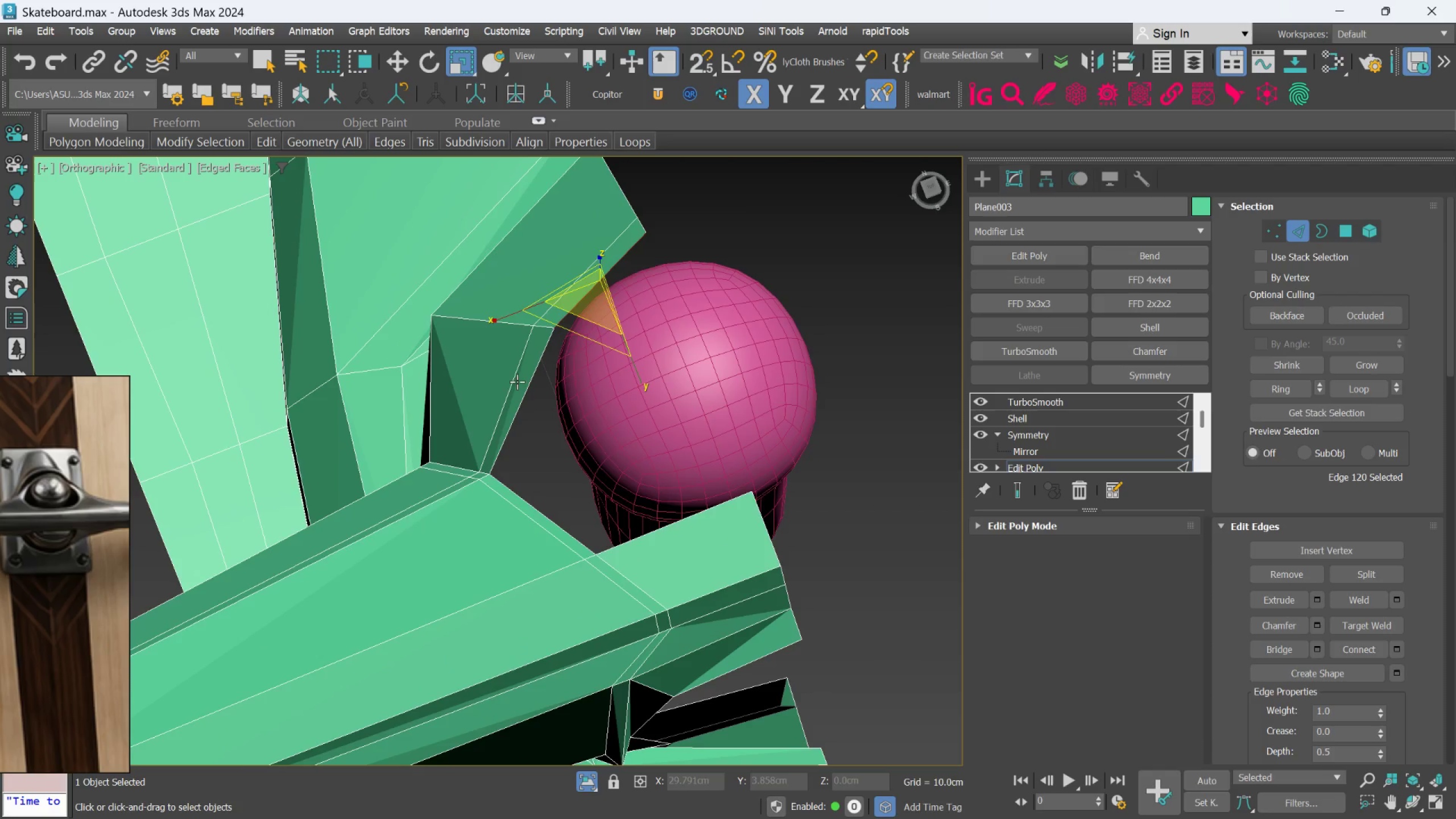 
left_click([523, 398])
 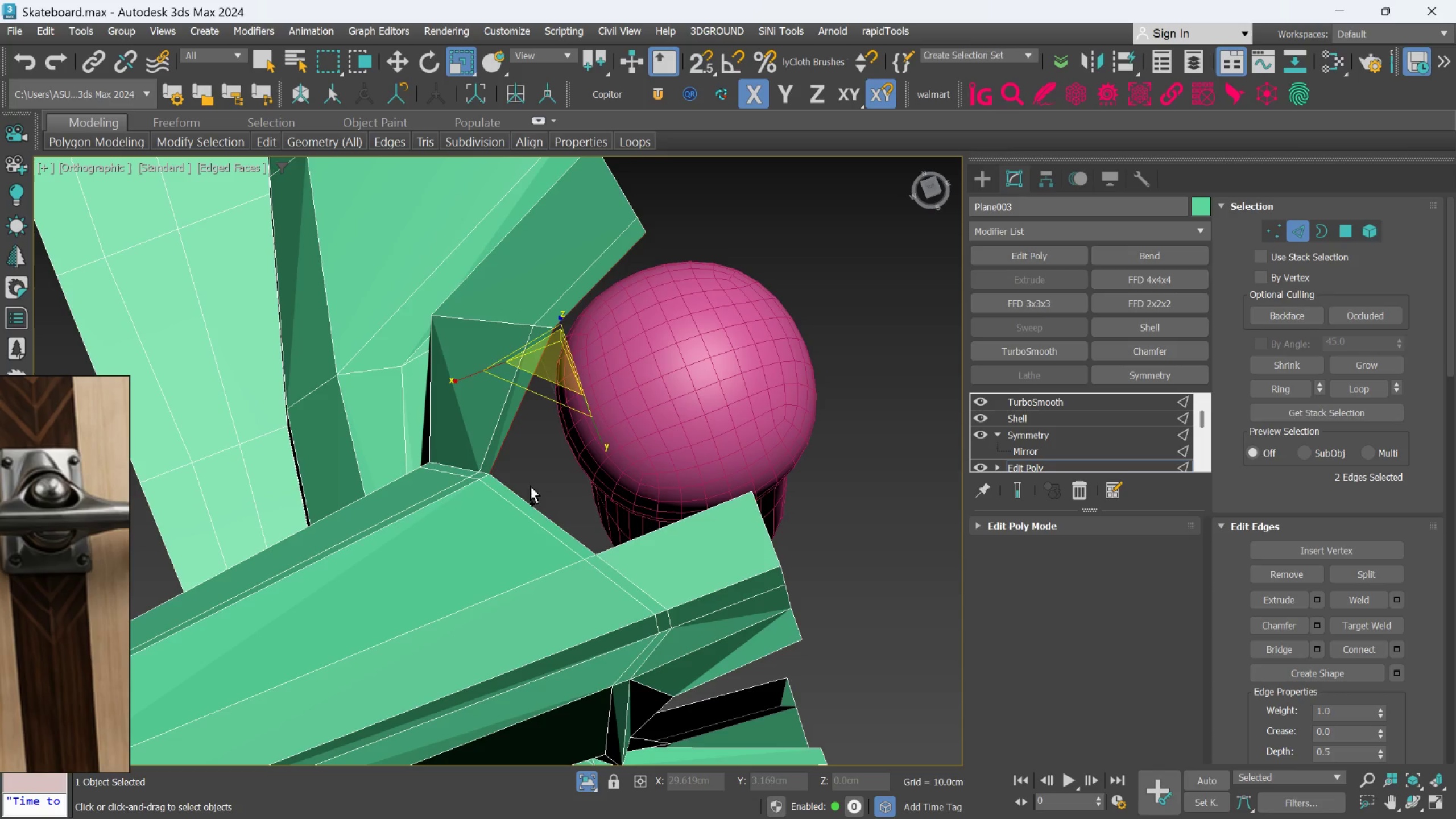 
hold_key(key=ControlLeft, duration=1.51)
left_click([533, 498])
 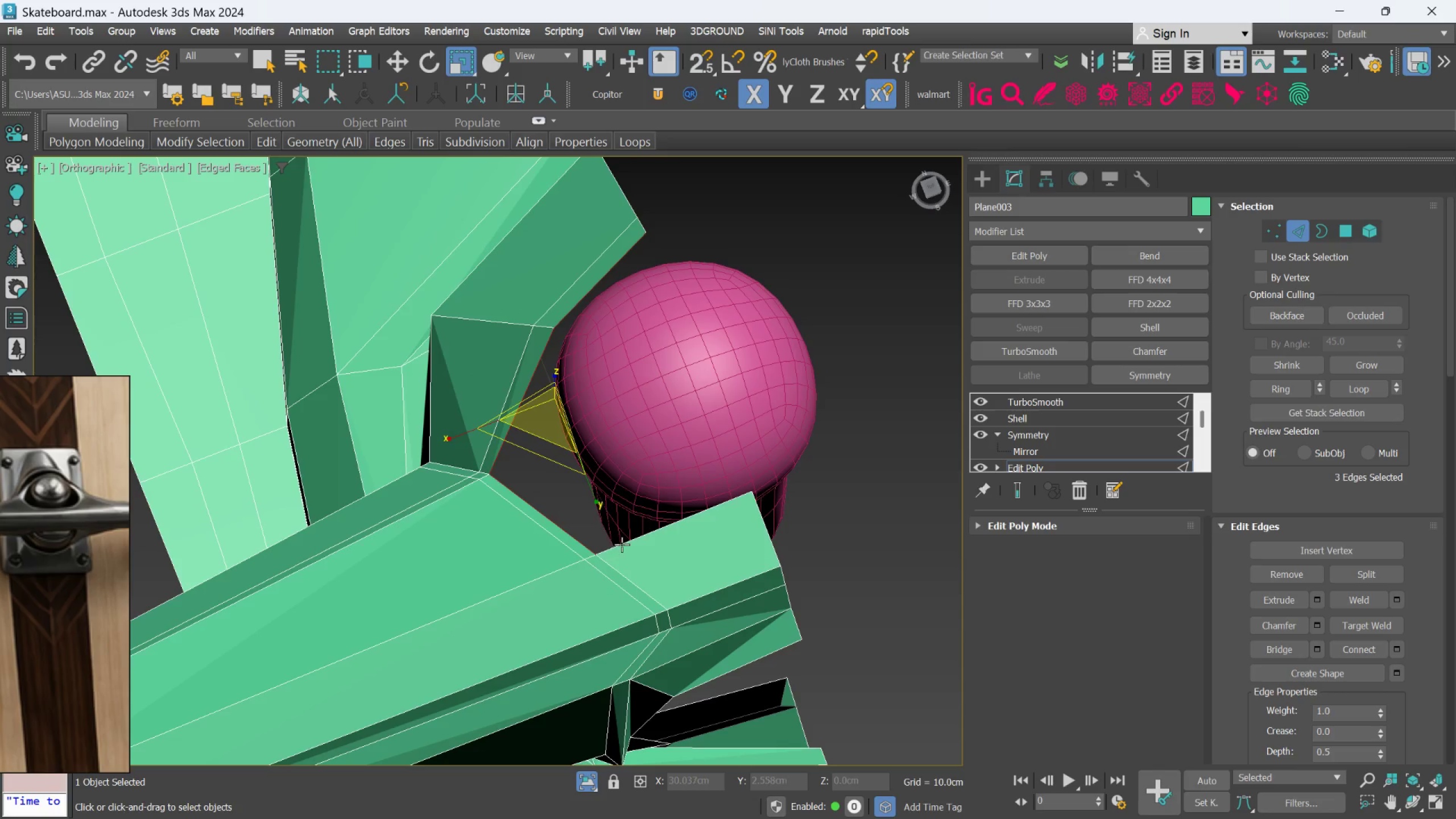 
left_click([622, 544])
 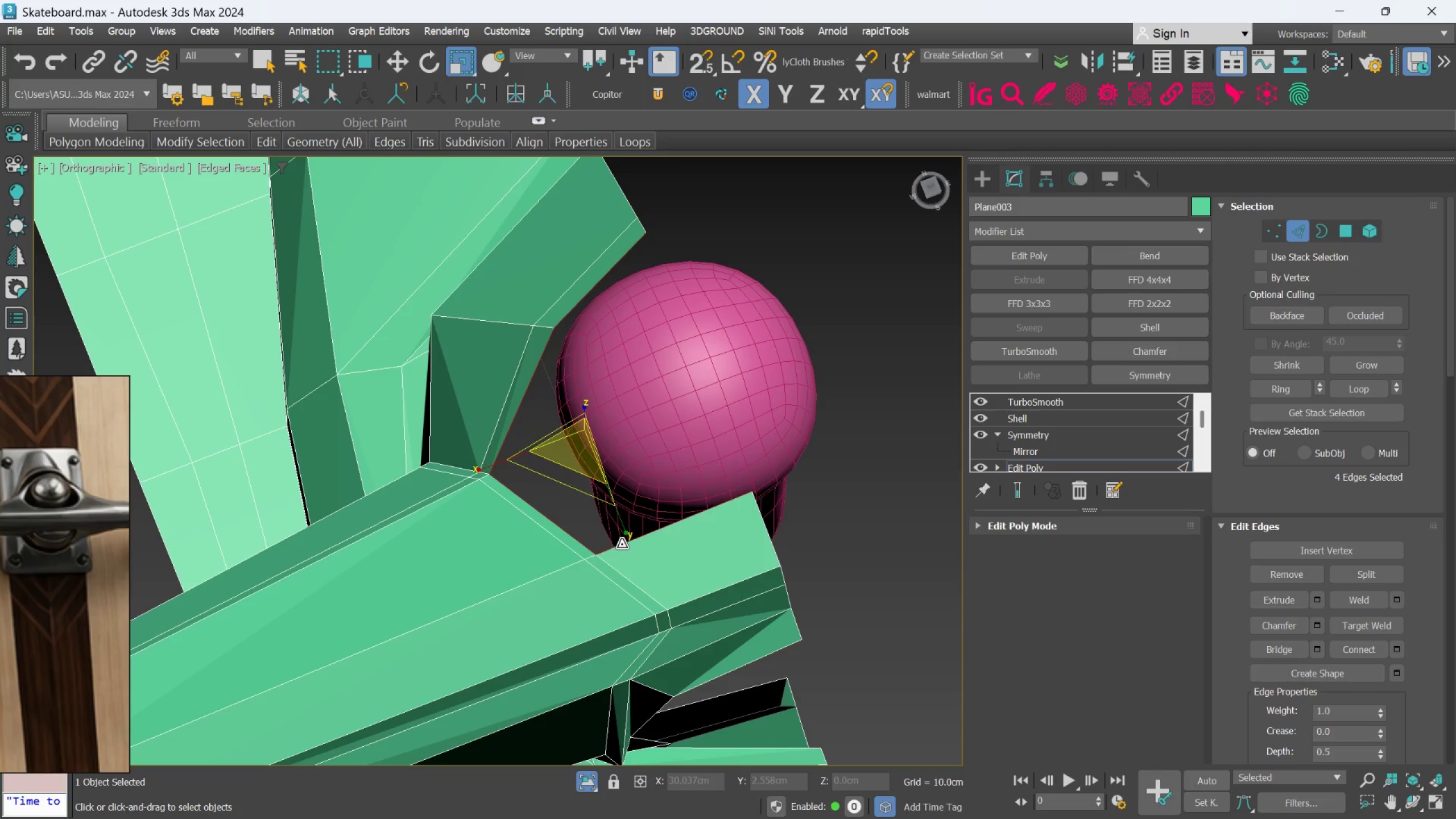 
key(Control+ControlLeft)
 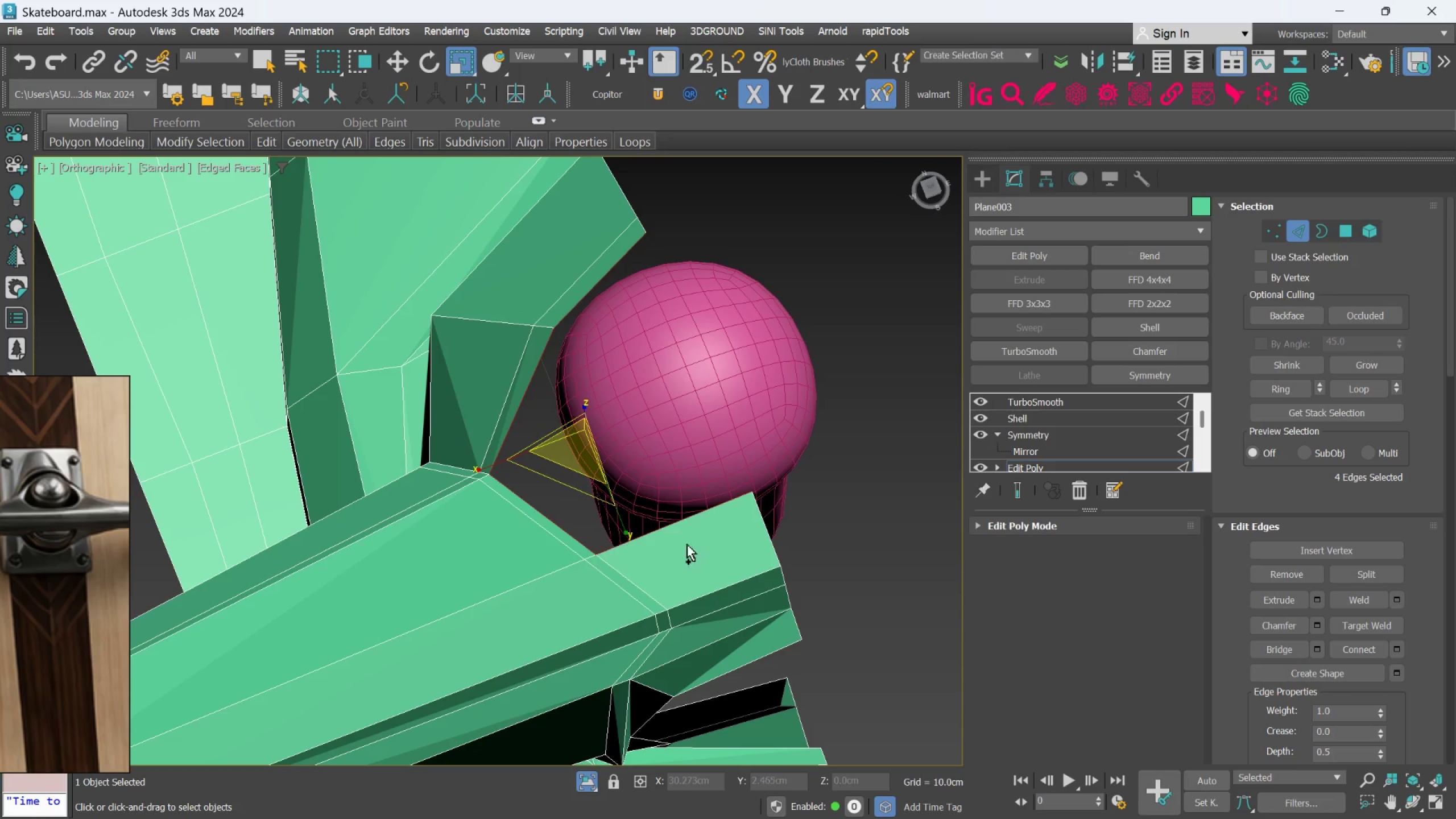 
key(Control+ControlLeft)
 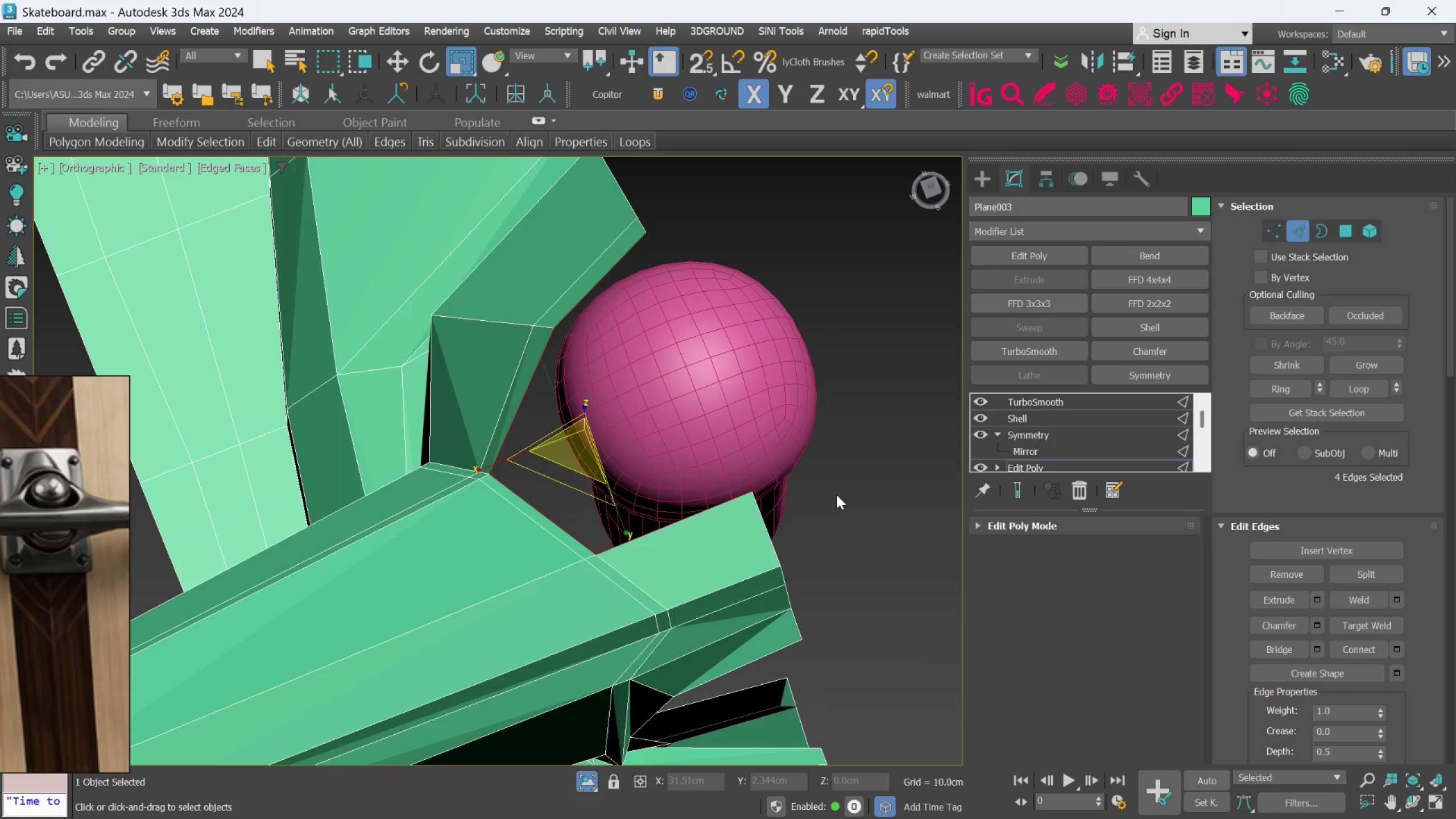 
left_click([837, 495])
 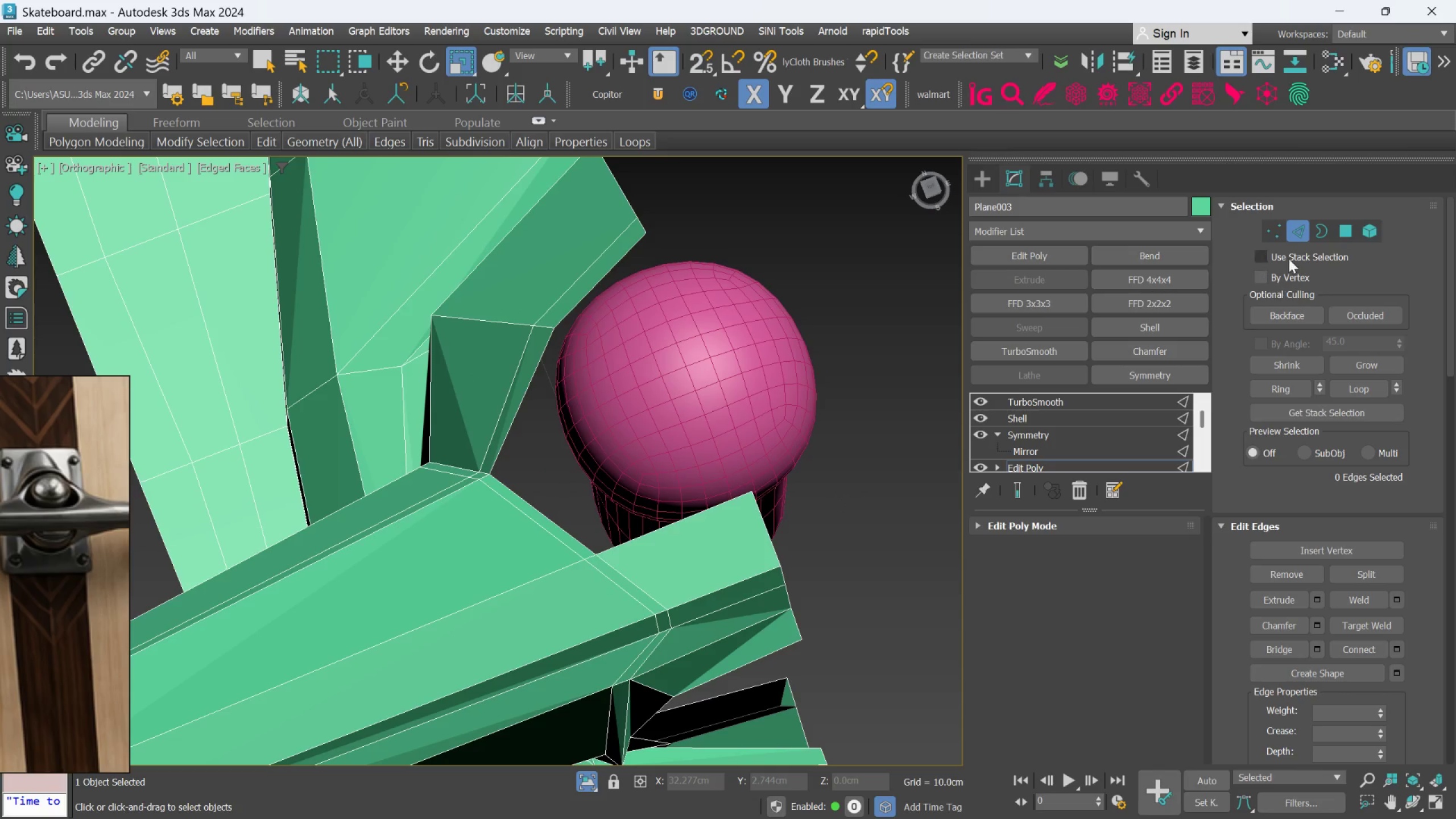 
left_click([1273, 233])
 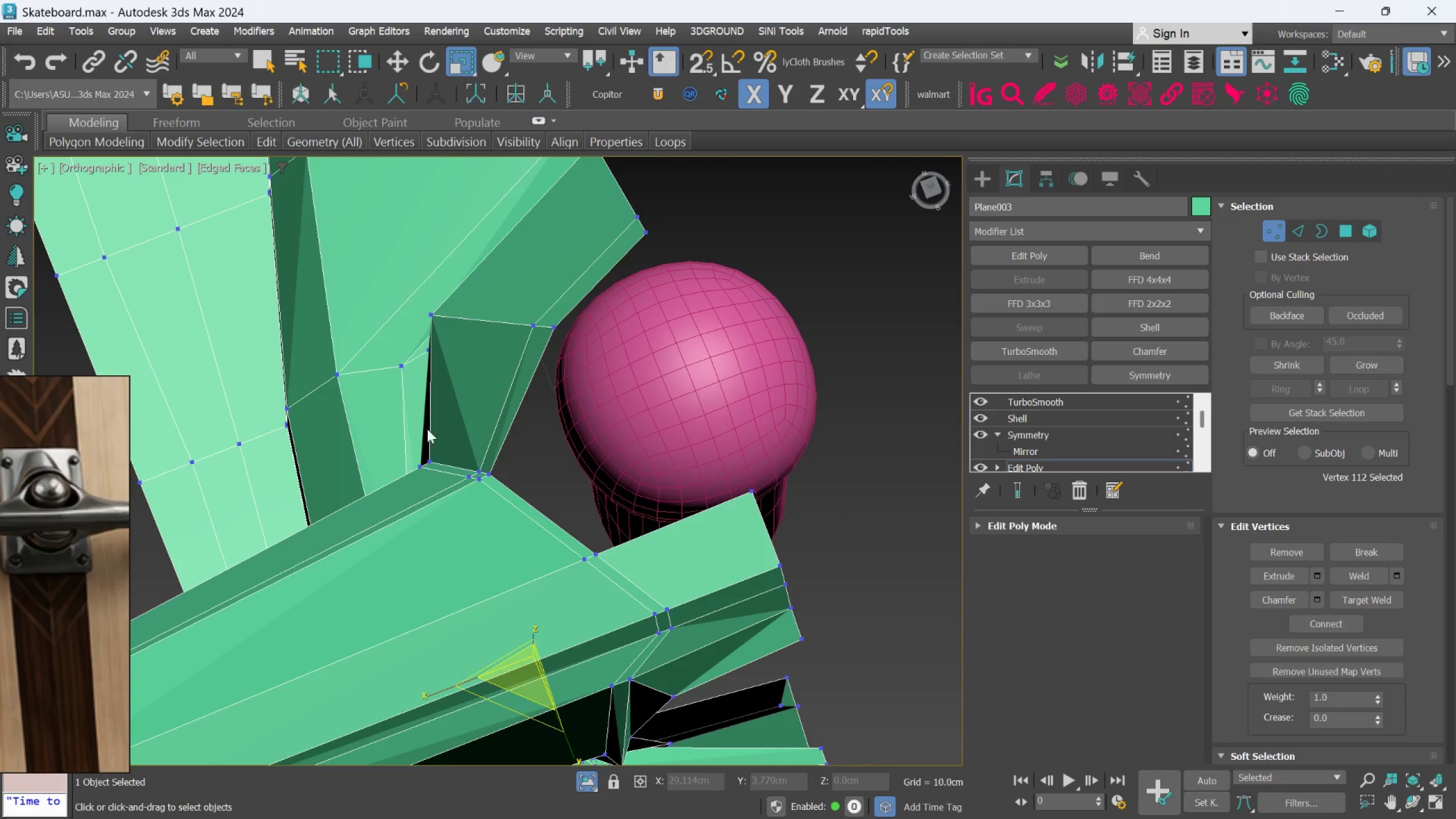 
scroll: coordinate [448, 435], scroll_direction: up, amount: 2.0
 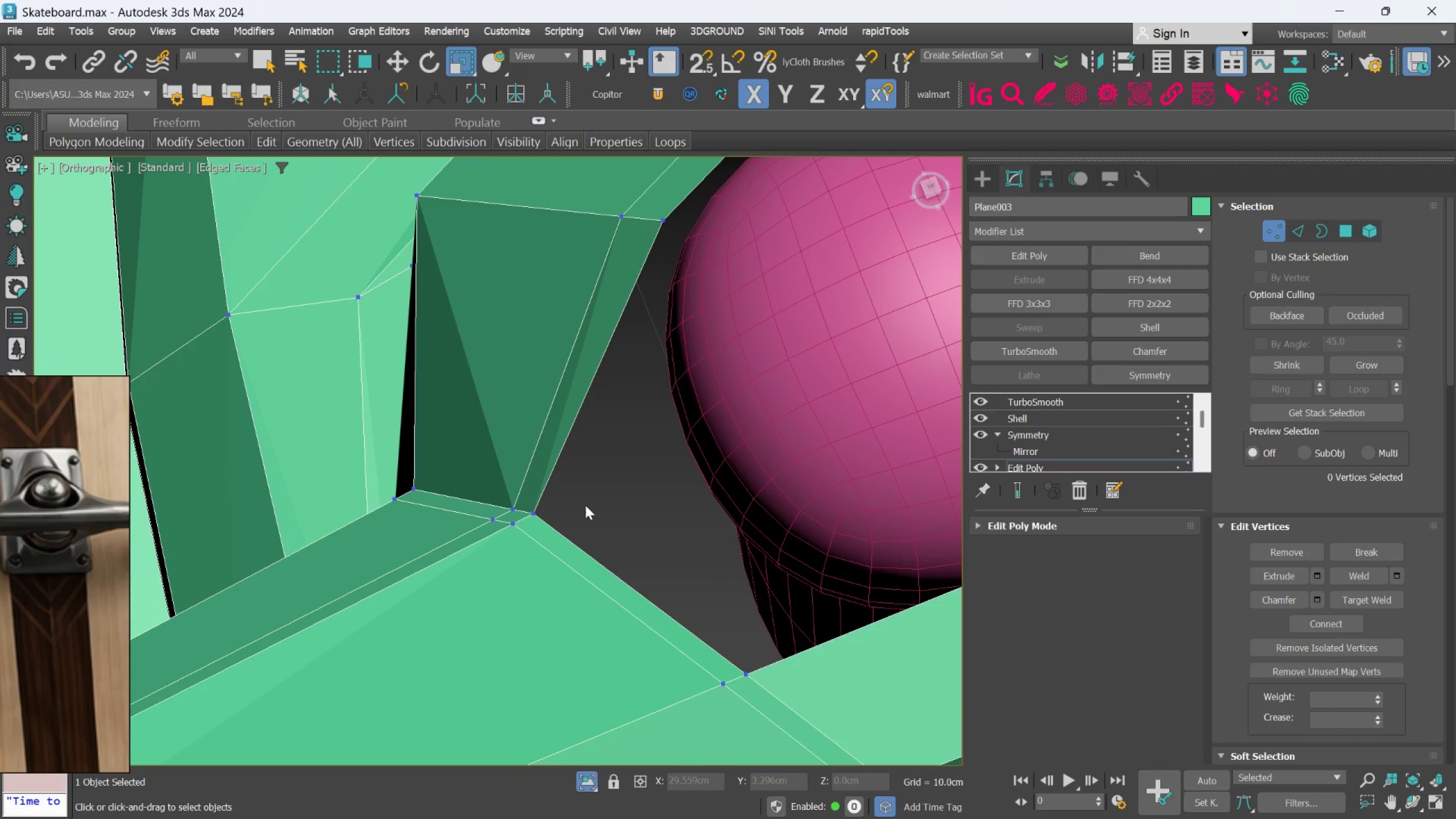 
left_click_drag(start_coordinate=[589, 473], to_coordinate=[465, 547])
 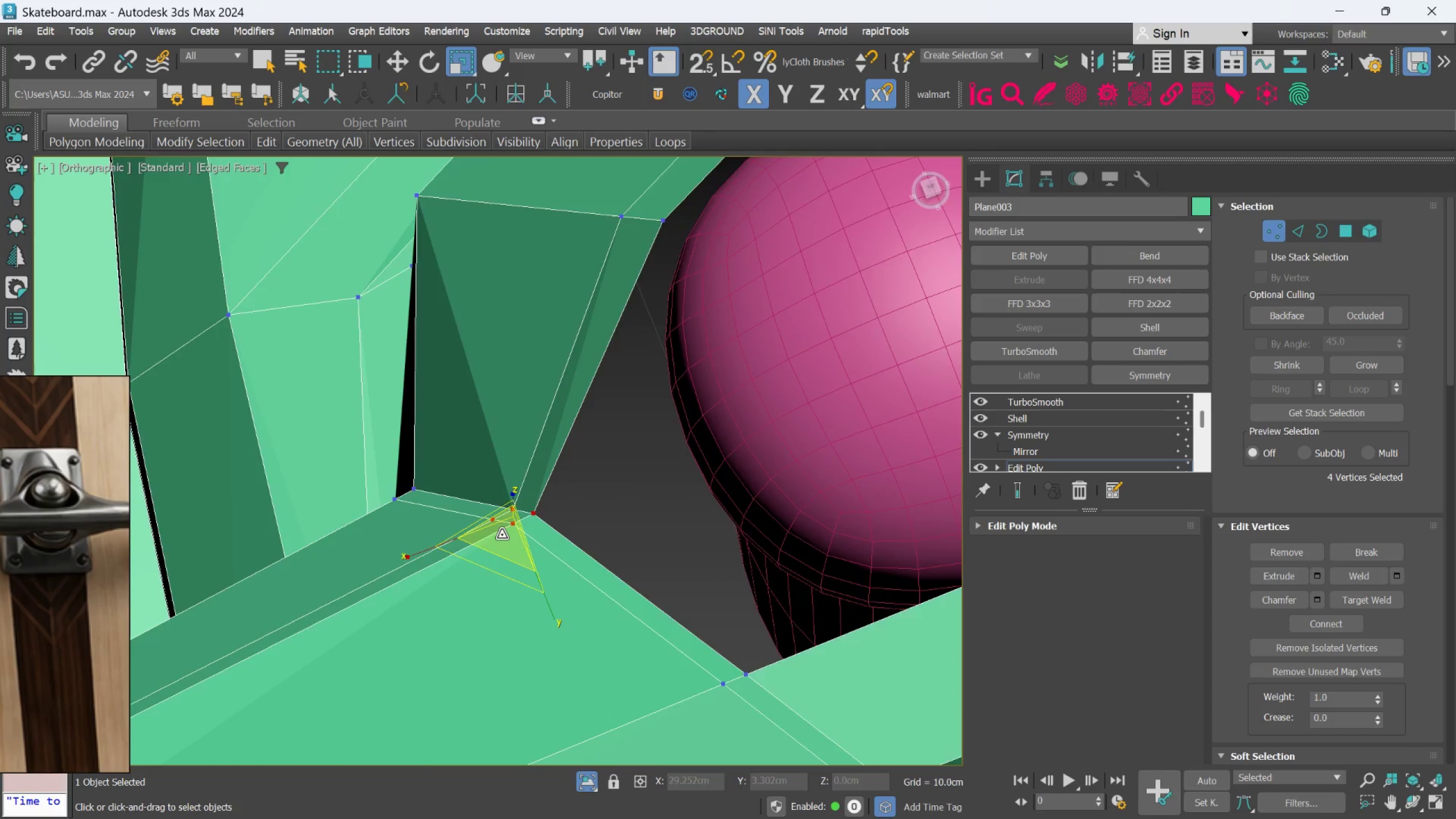 
scroll: coordinate [502, 535], scroll_direction: down, amount: 2.0
 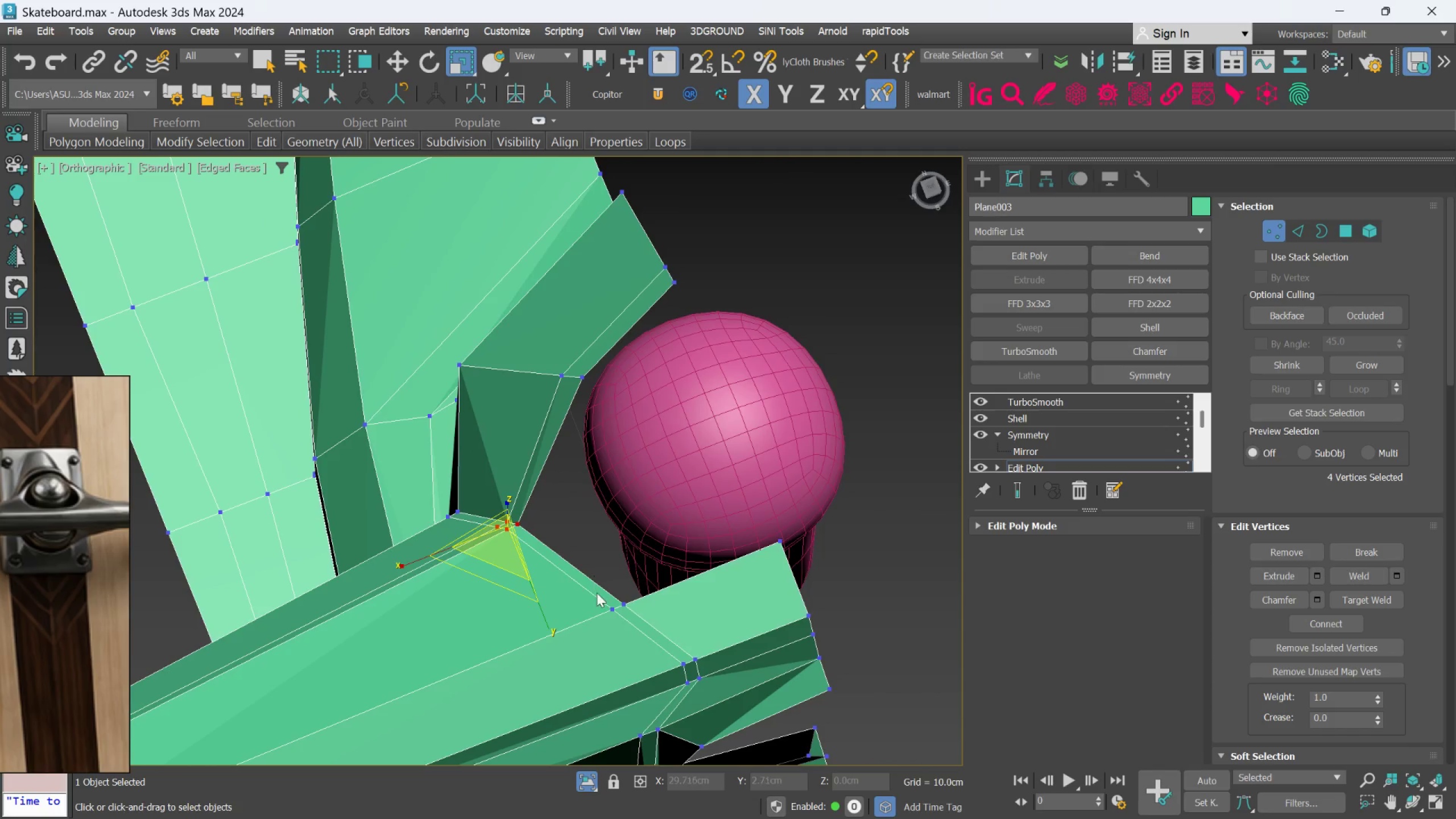 
hold_key(key=ControlLeft, duration=1.02)
left_click_drag(start_coordinate=[585, 593], to_coordinate=[642, 617])
 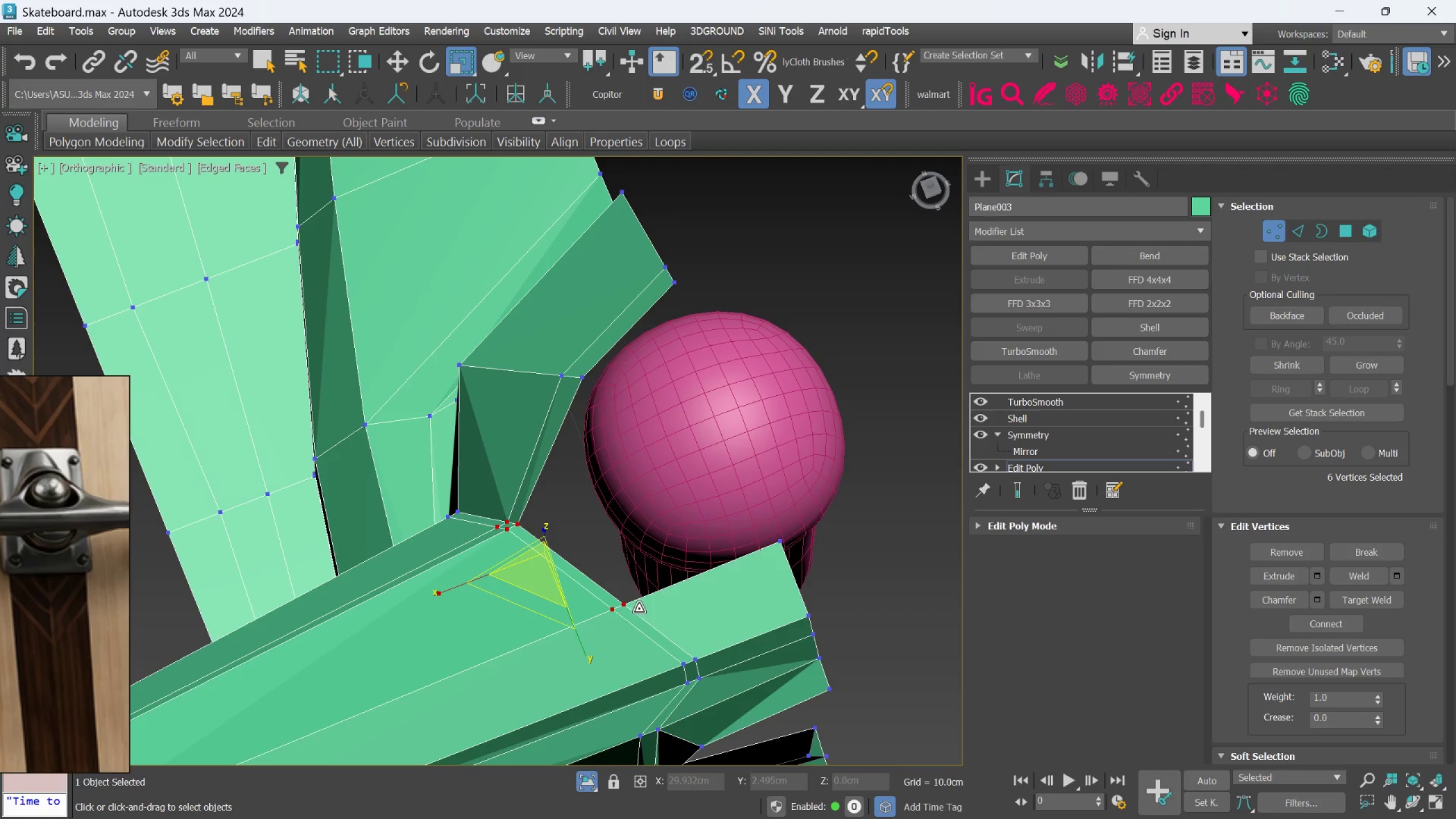 
key(T)
 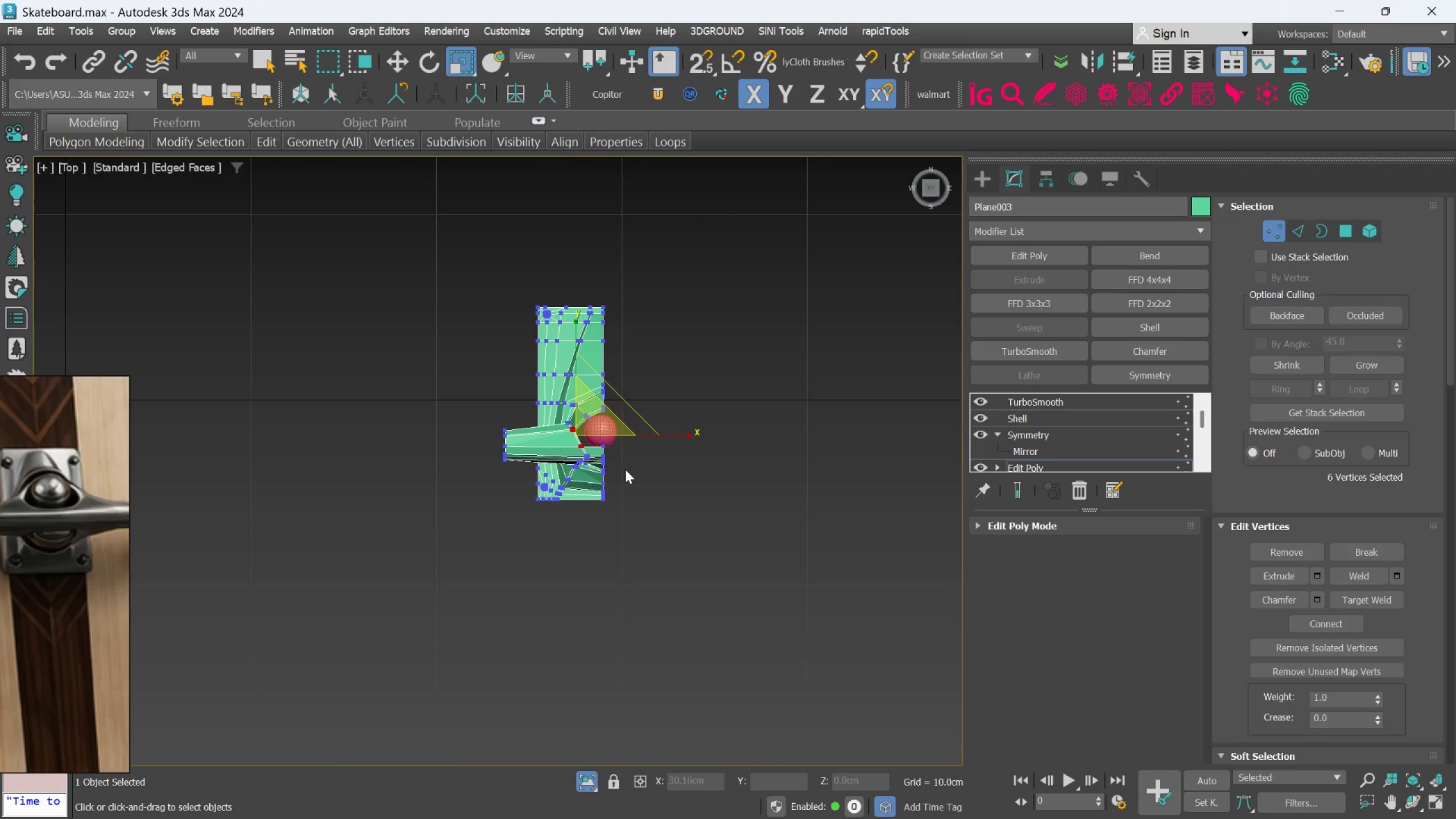 
scroll: coordinate [582, 431], scroll_direction: up, amount: 5.0
 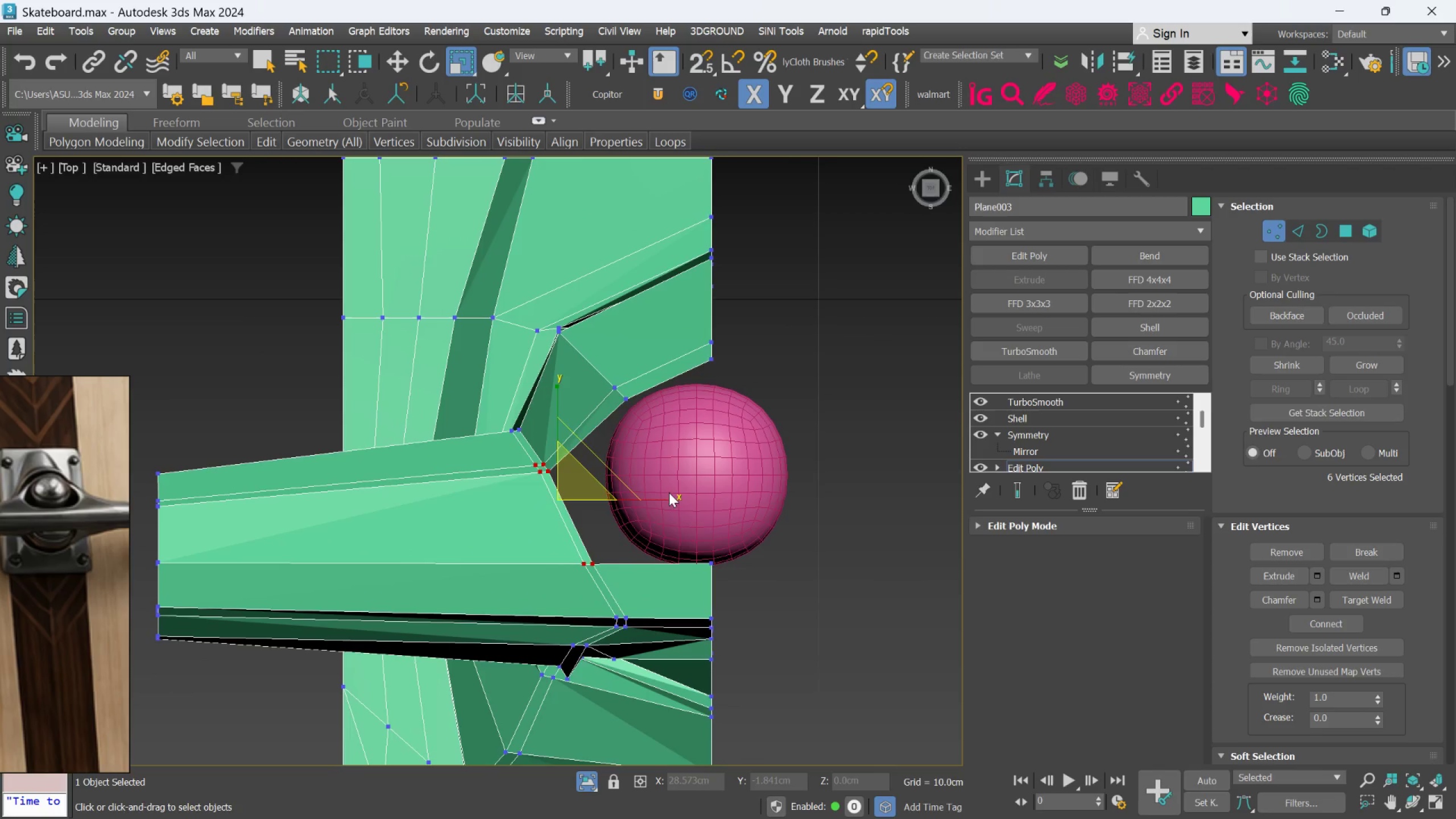 
key(W)
 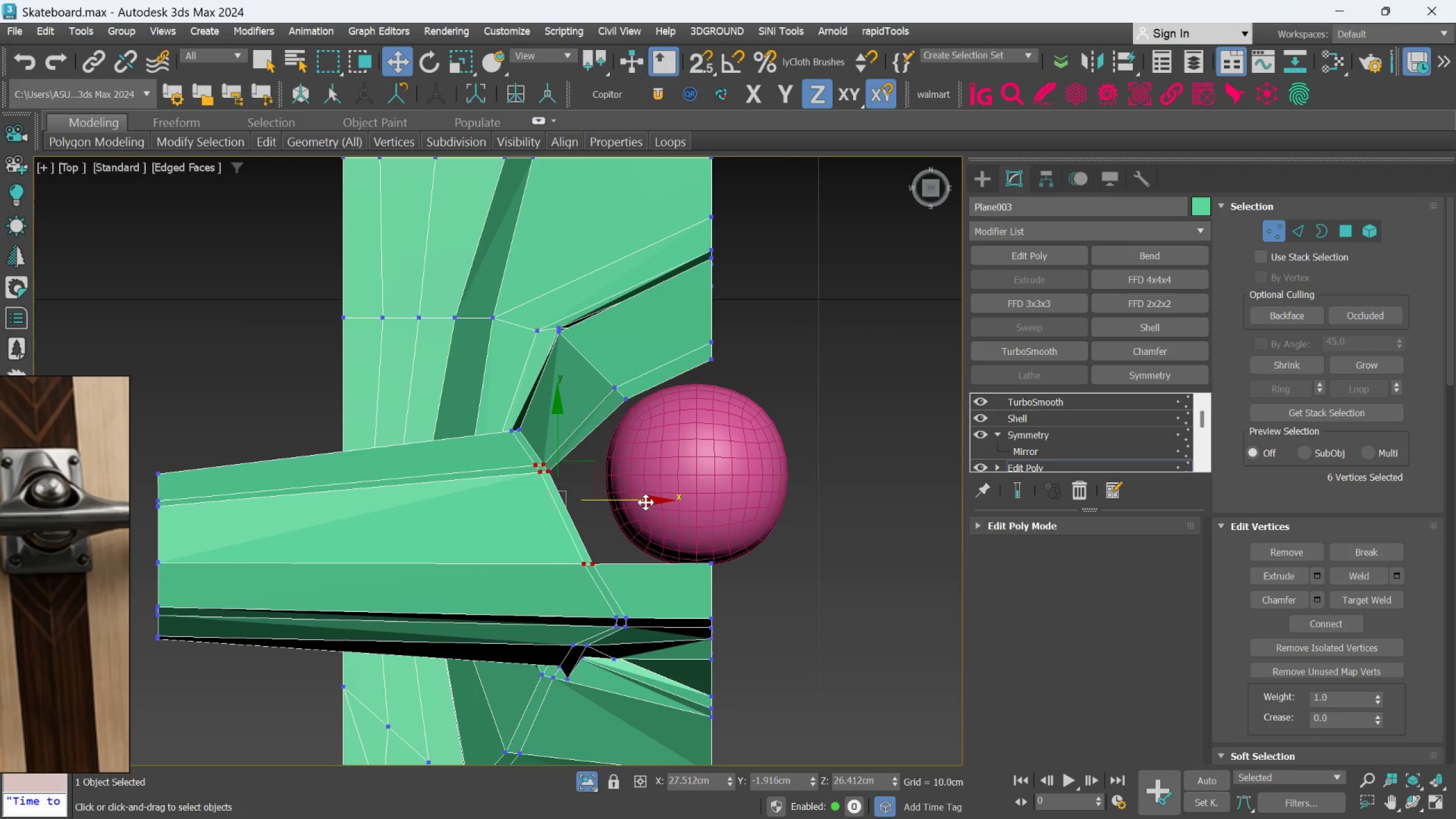 
left_click_drag(start_coordinate=[645, 502], to_coordinate=[662, 502])
 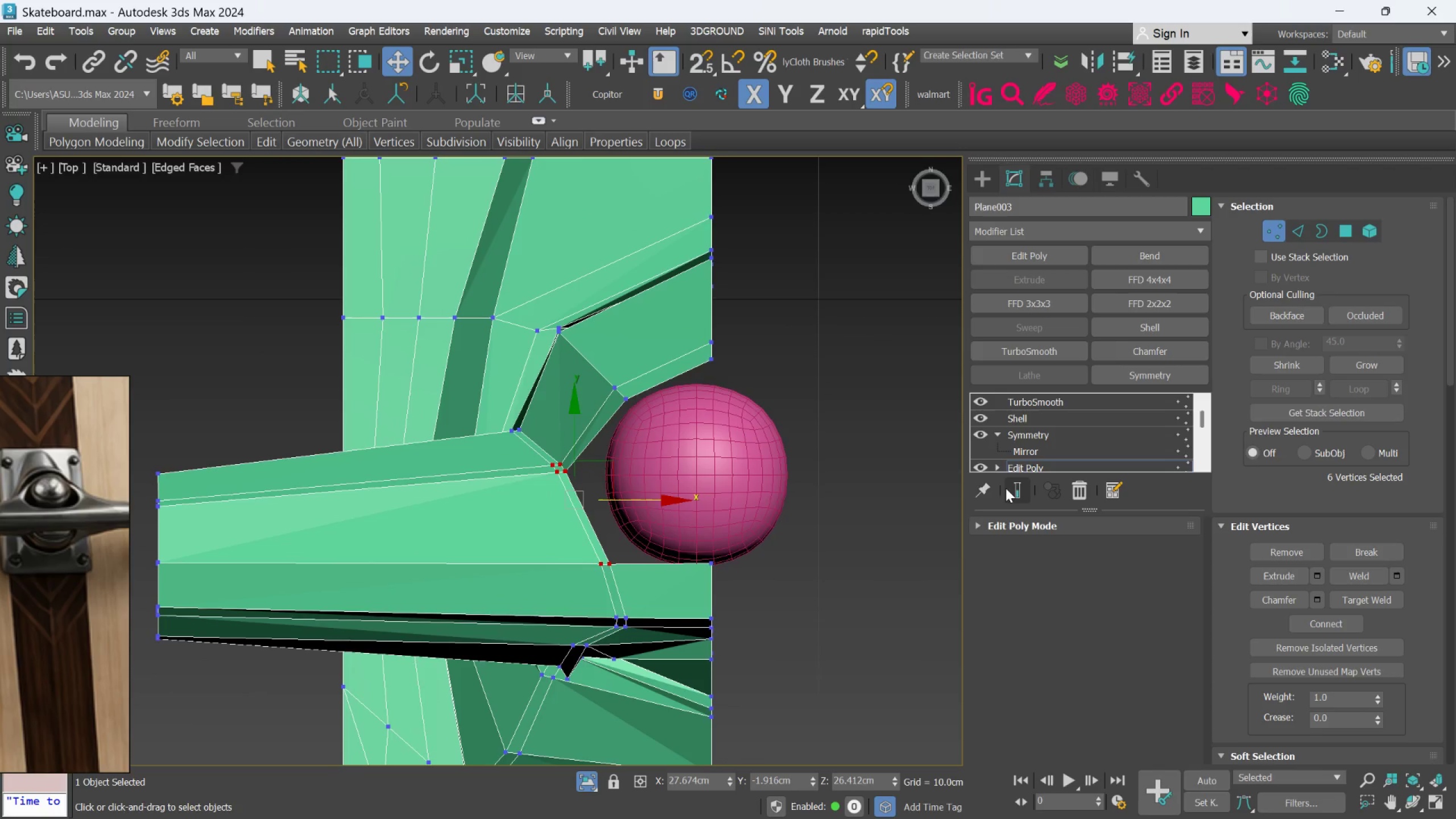 
left_click([1007, 487])
 